 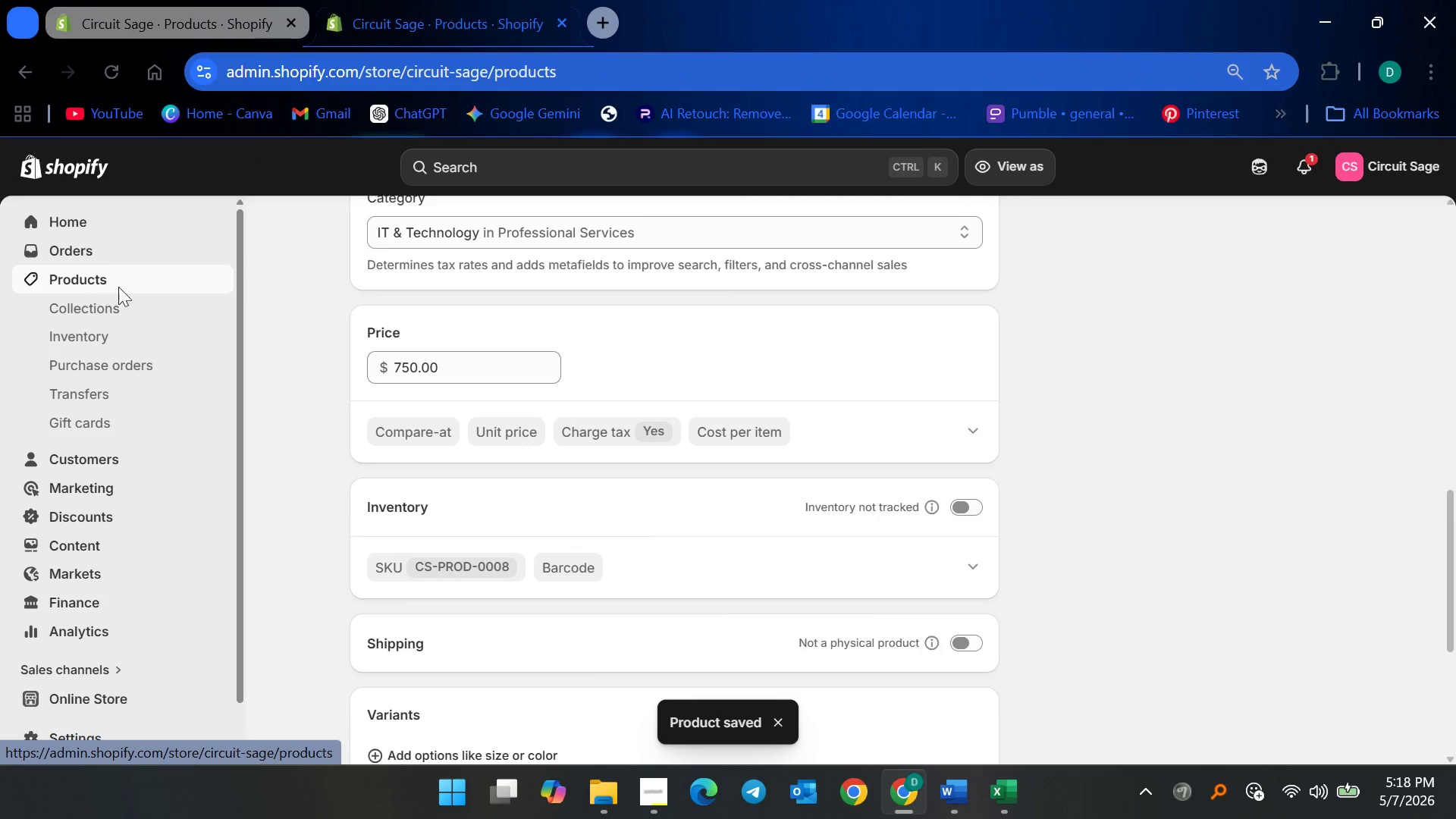 
scroll: coordinate [469, 634], scroll_direction: down, amount: 7.0
 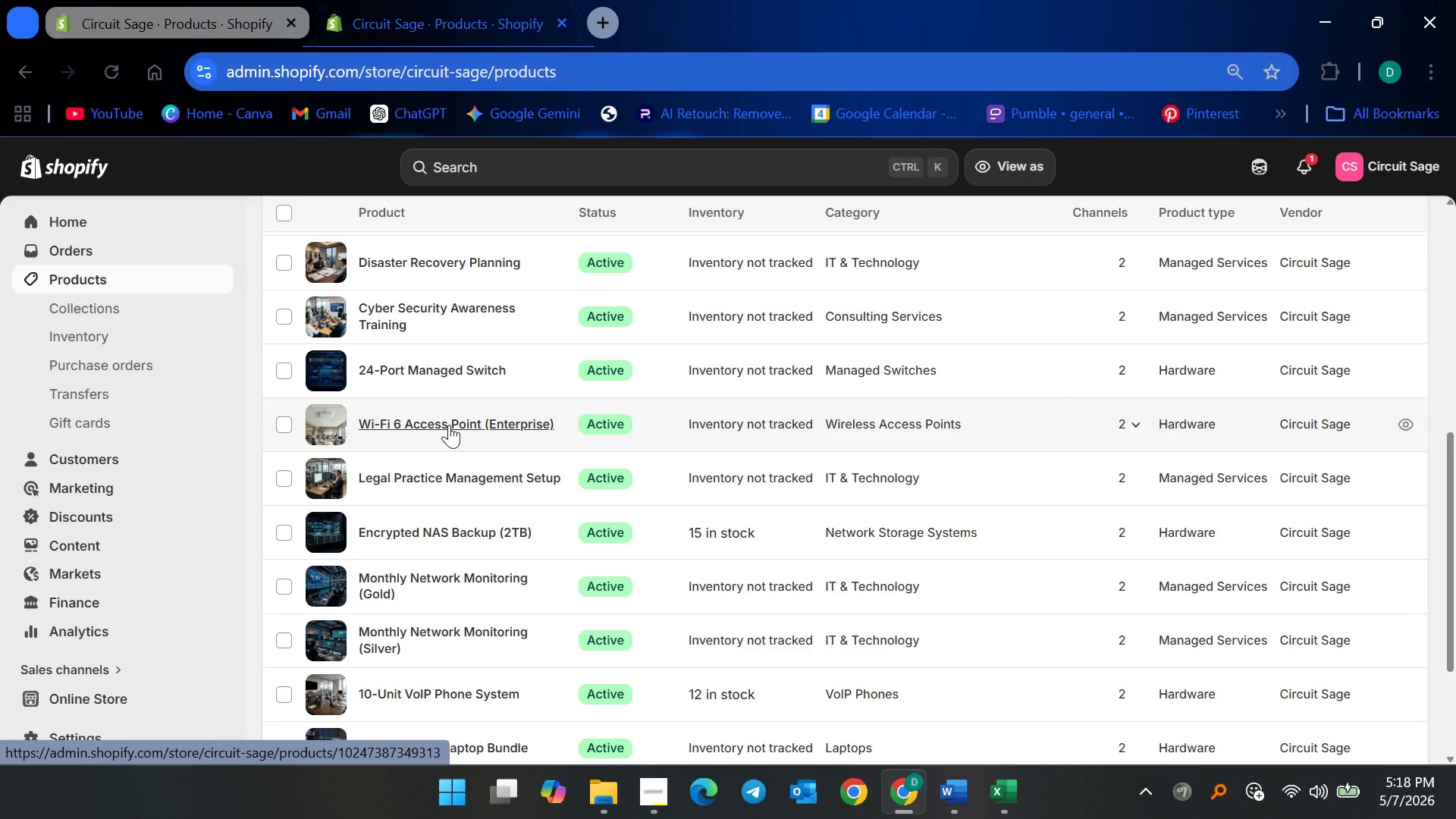 
left_click([449, 425])
 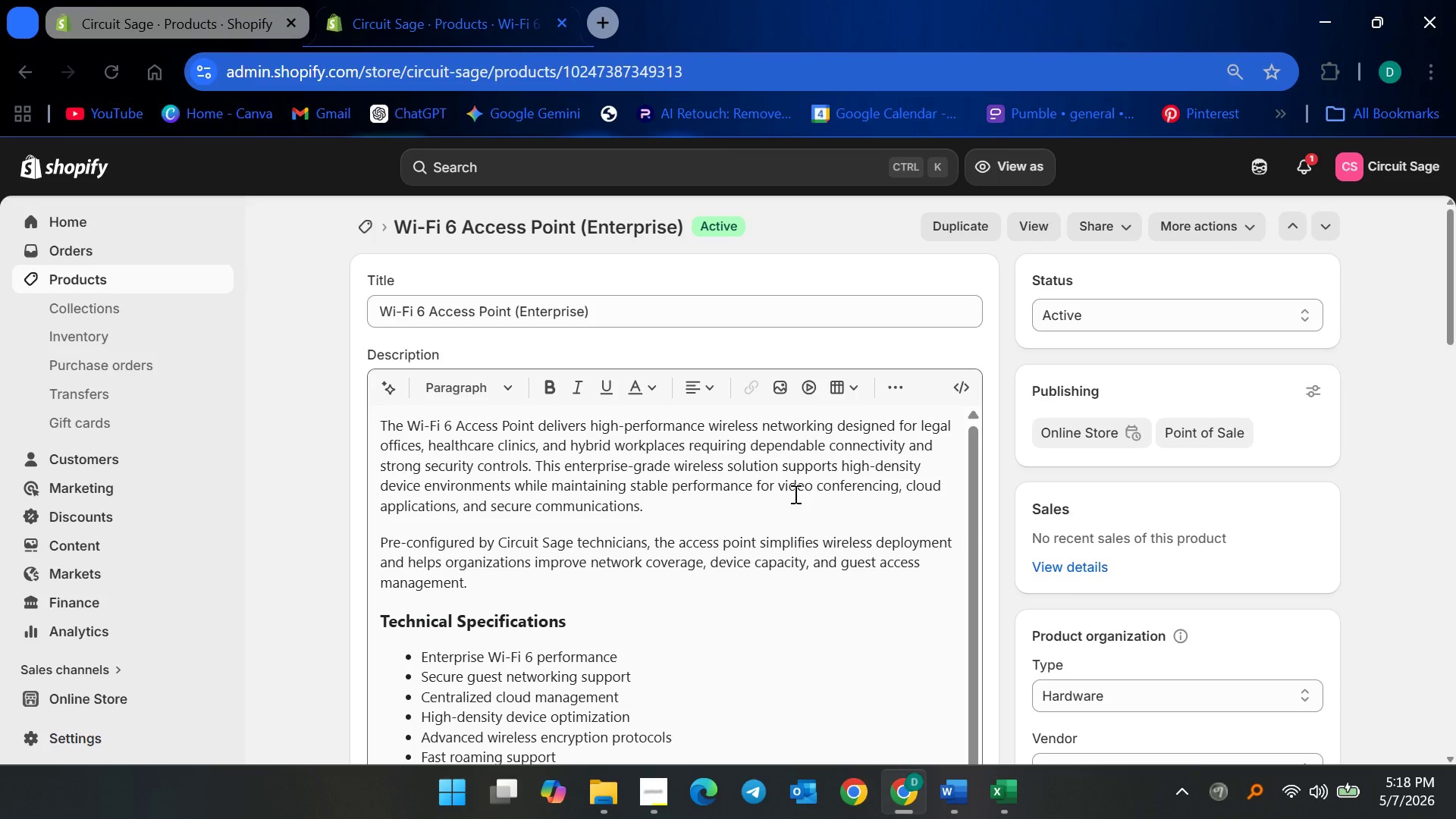 
scroll: coordinate [1279, 568], scroll_direction: down, amount: 5.0
 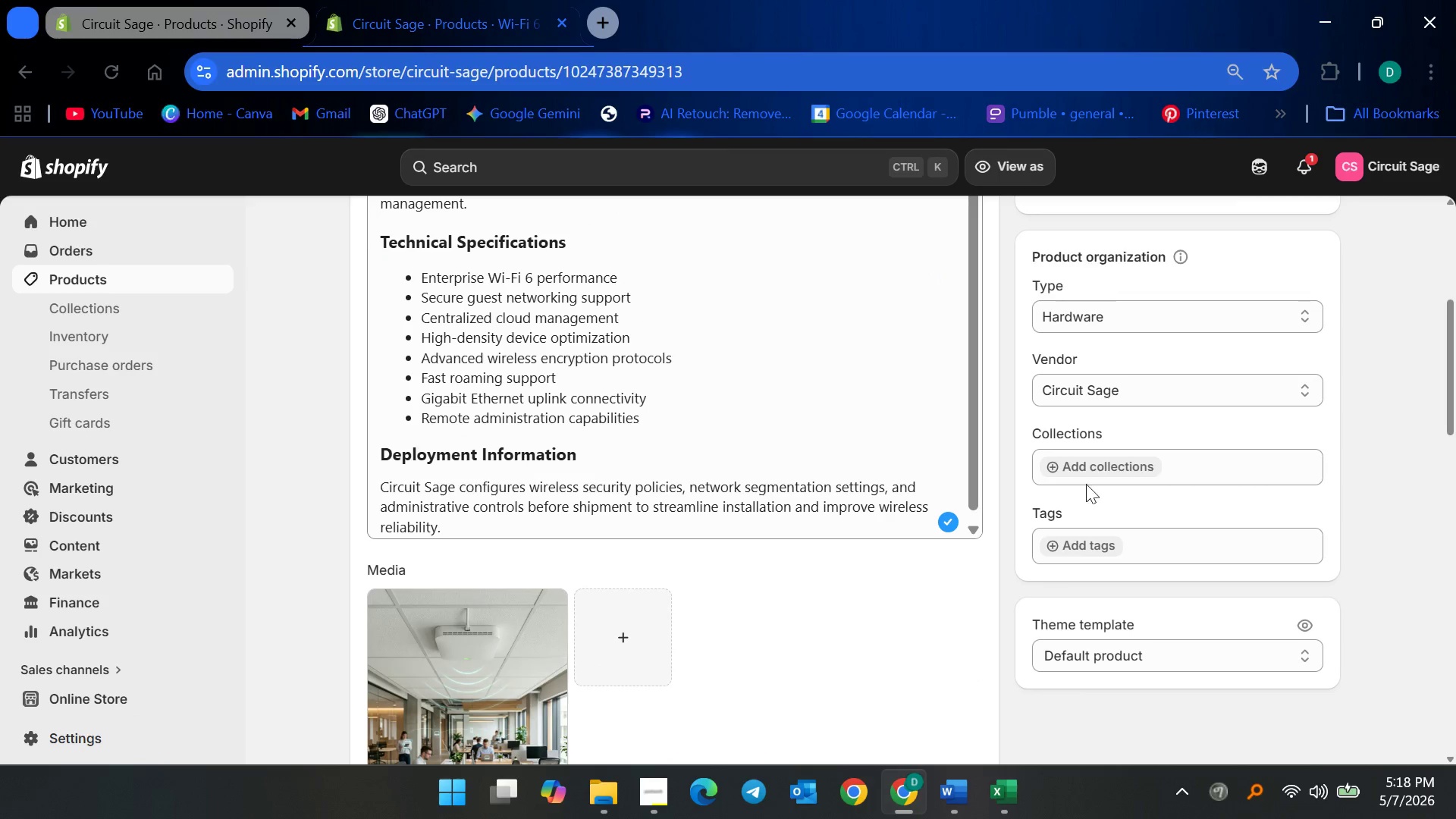 
left_click([1082, 541])
 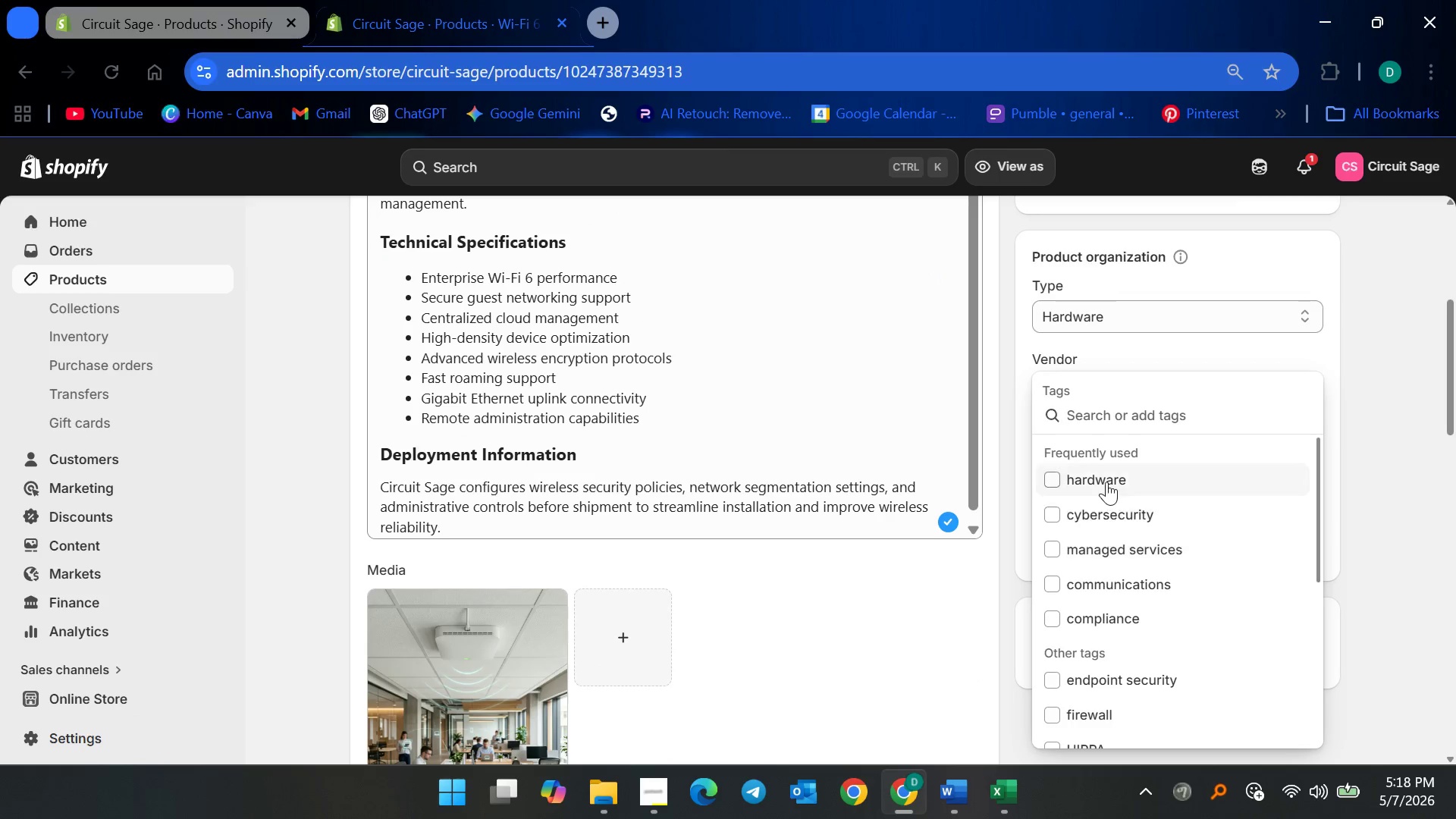 
left_click([1106, 482])
 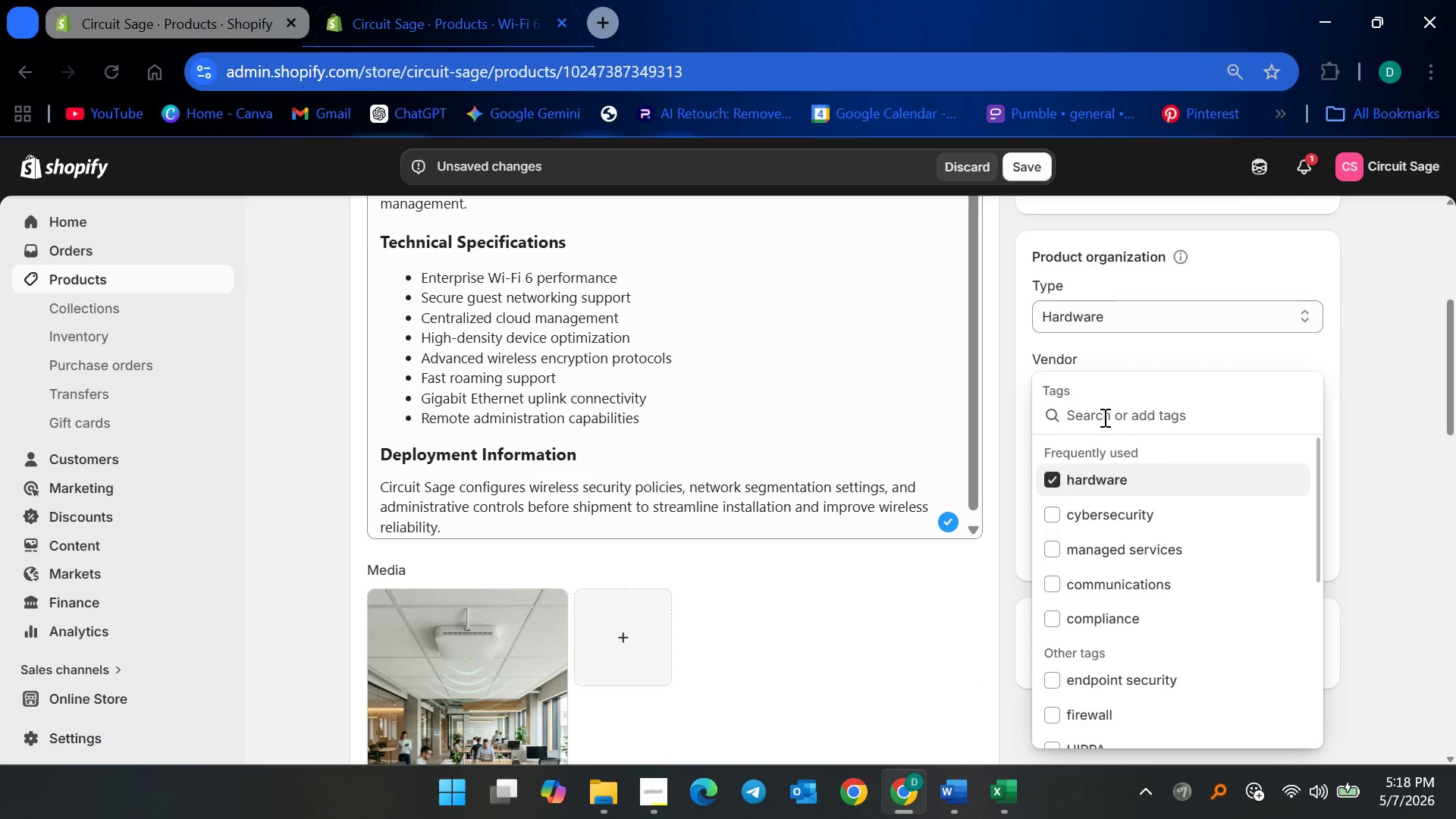 
type(wifi 6)
 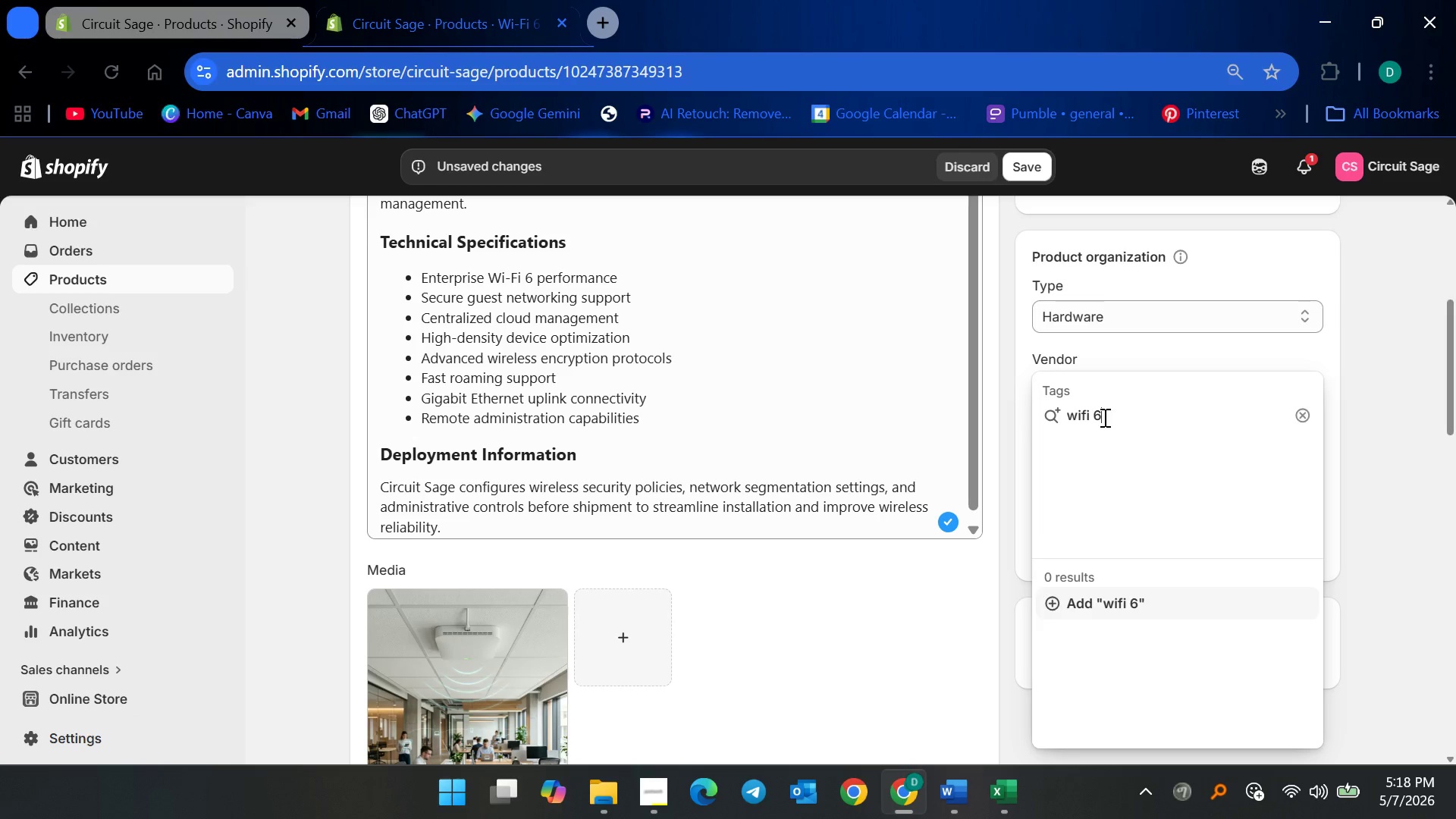 
key(Enter)
 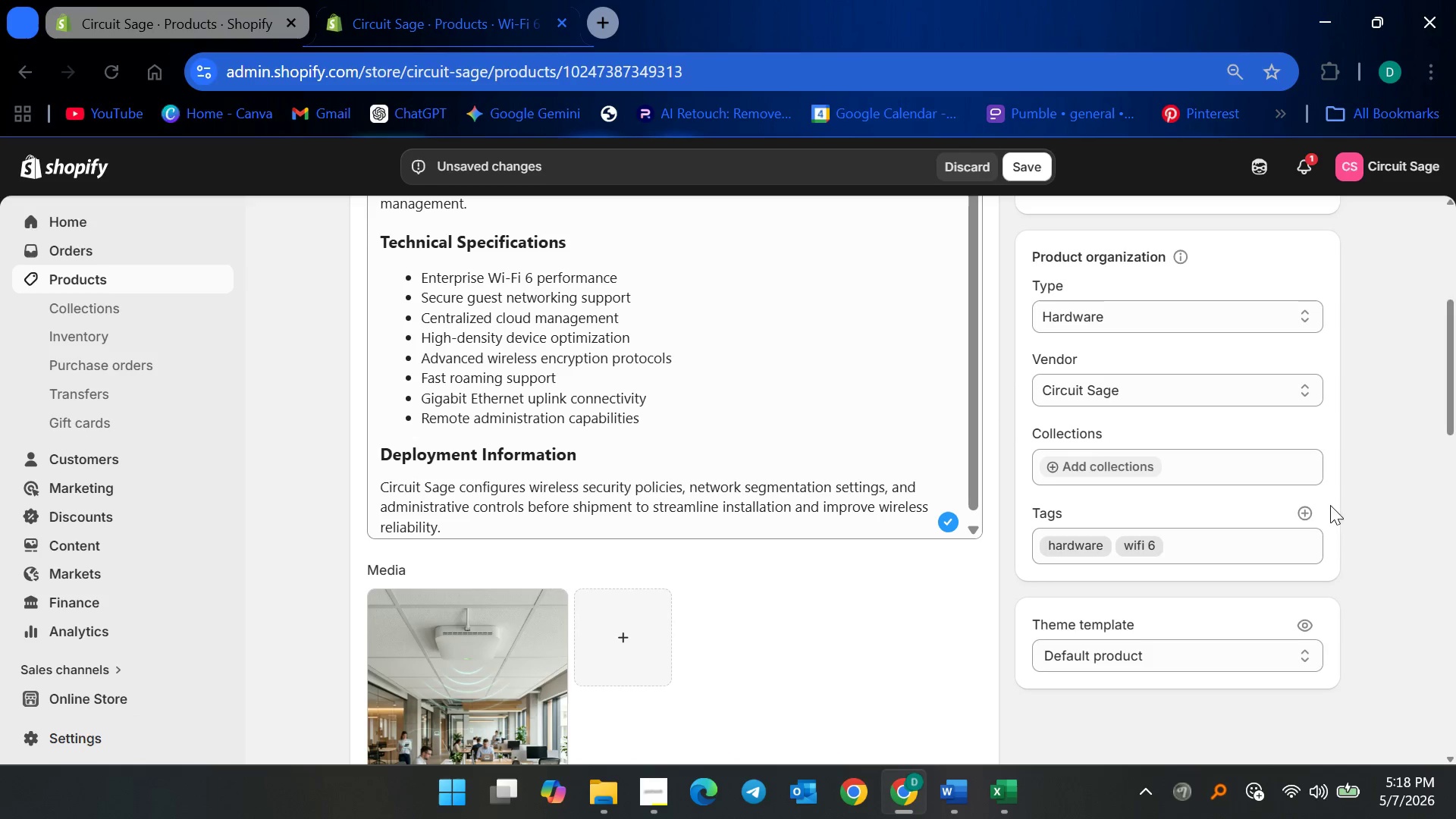 
left_click([1306, 513])
 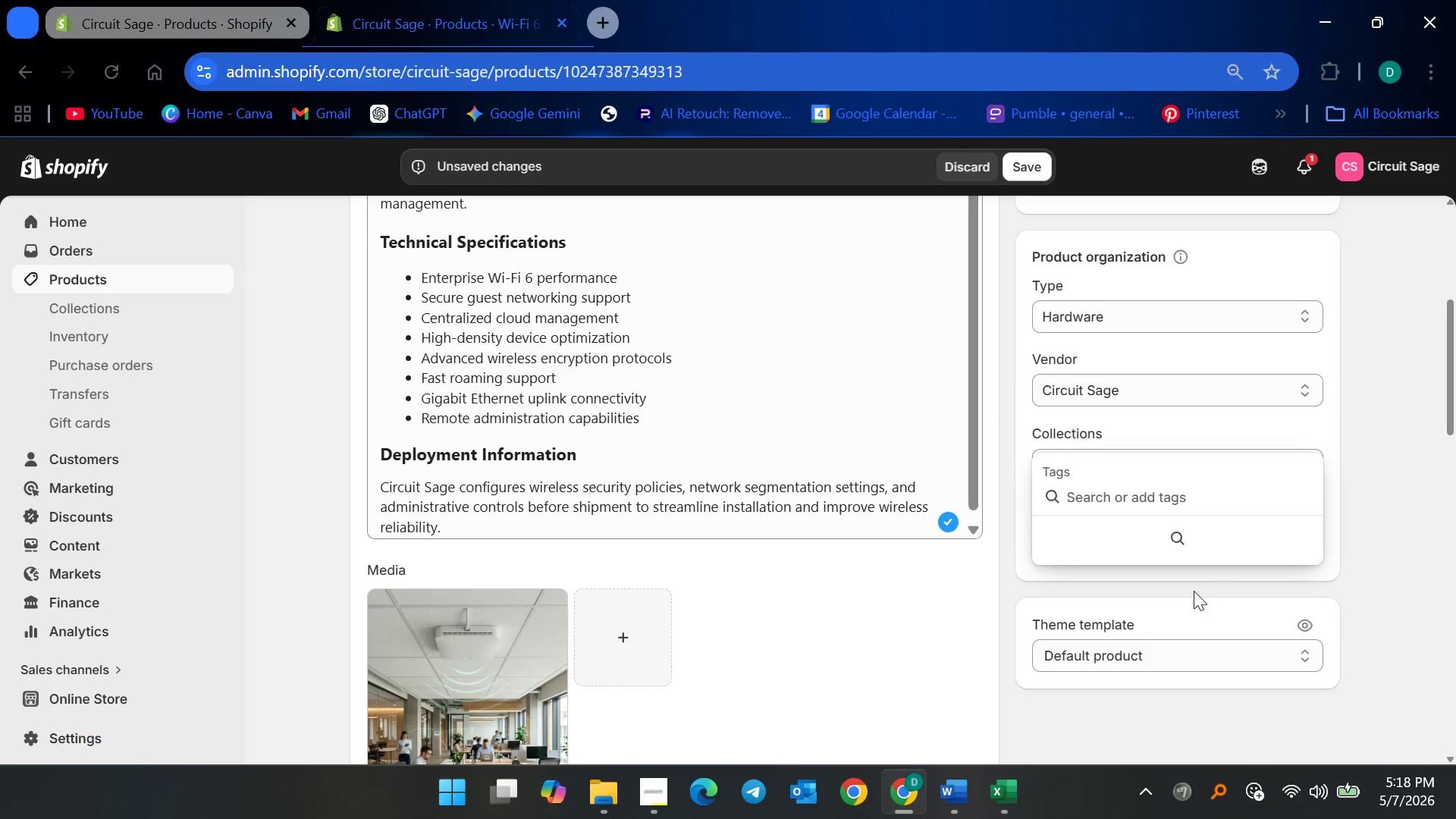 
type(wireless)
 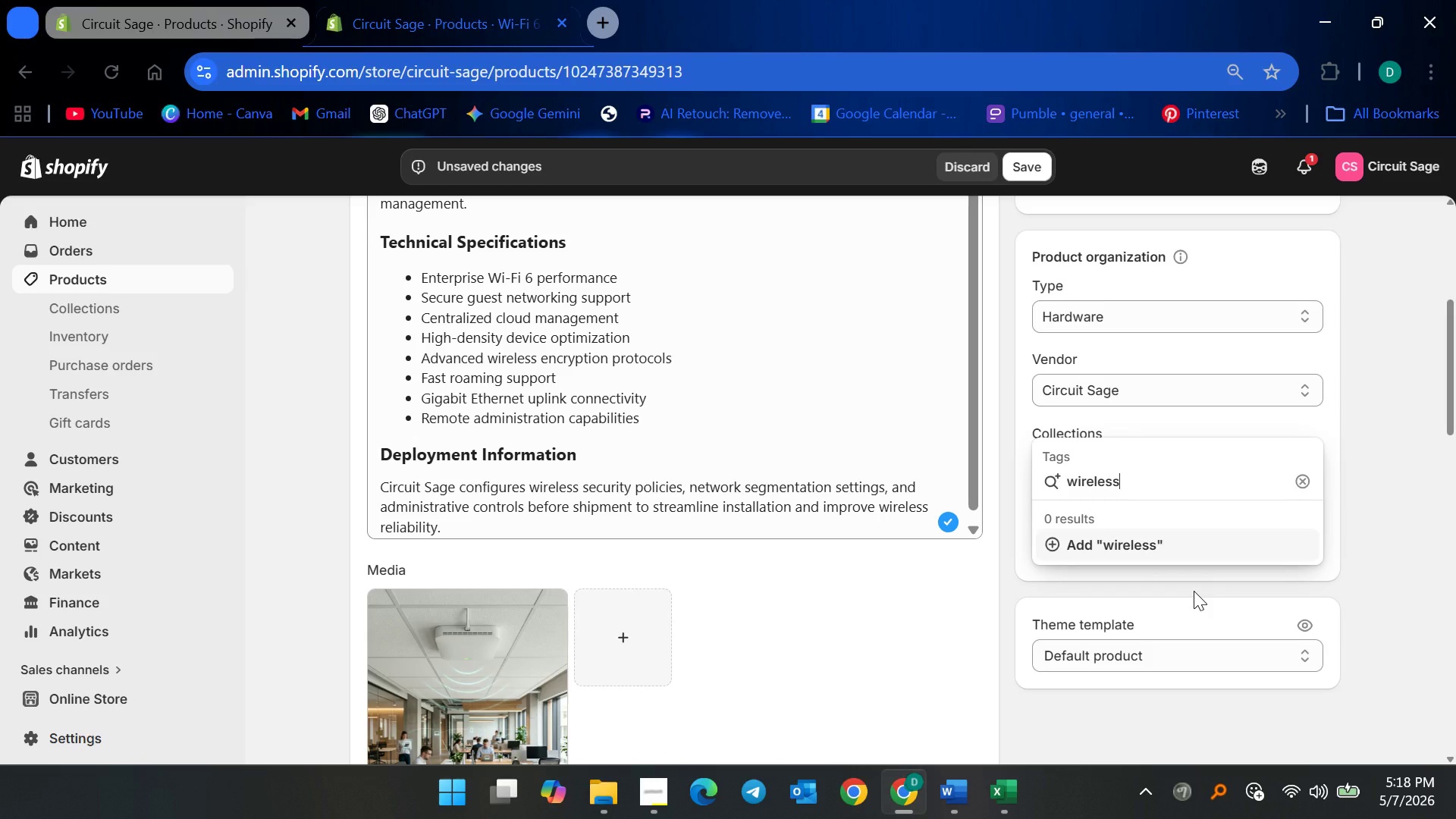 
key(Enter)
 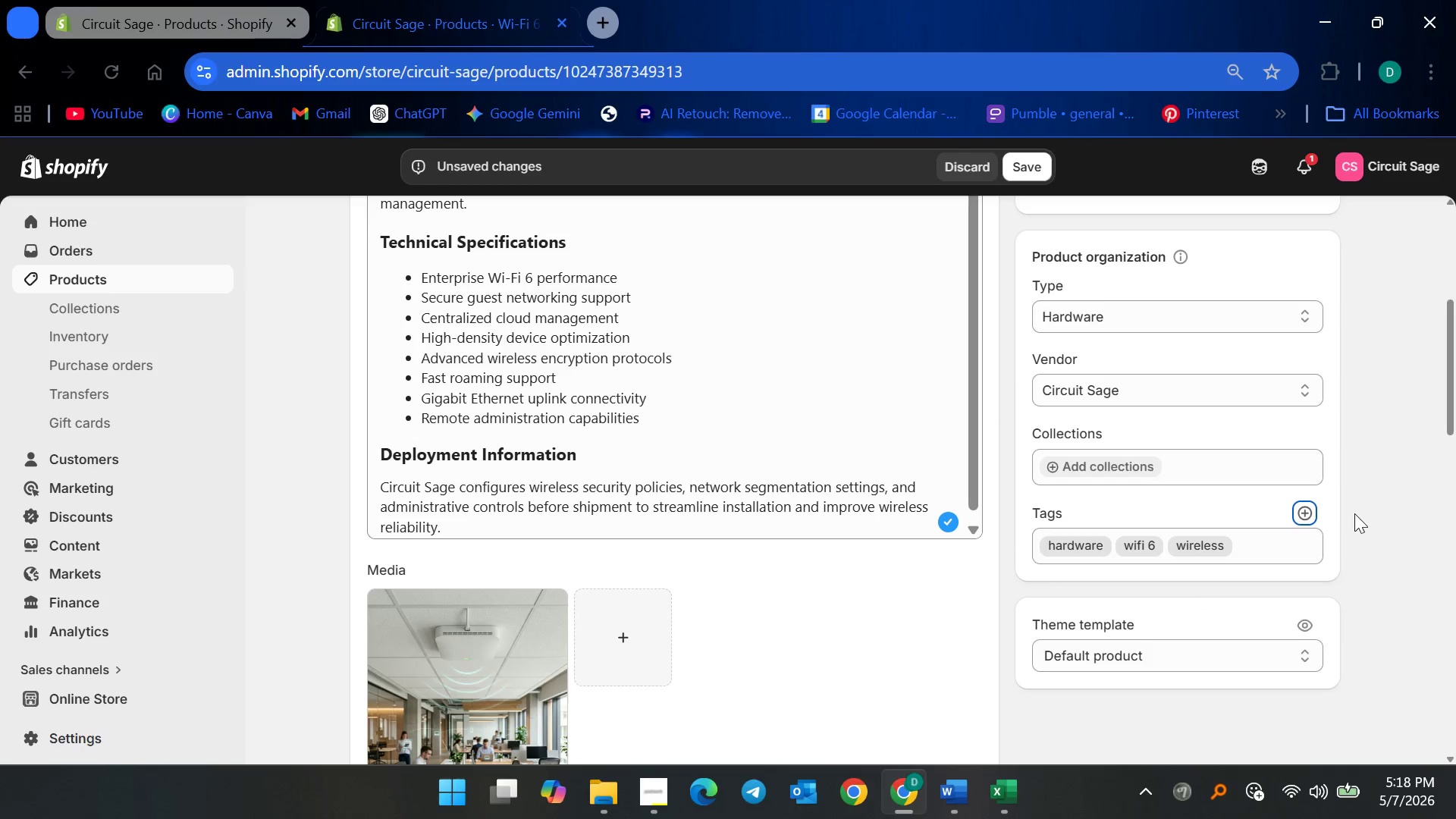 
left_click([1301, 519])
 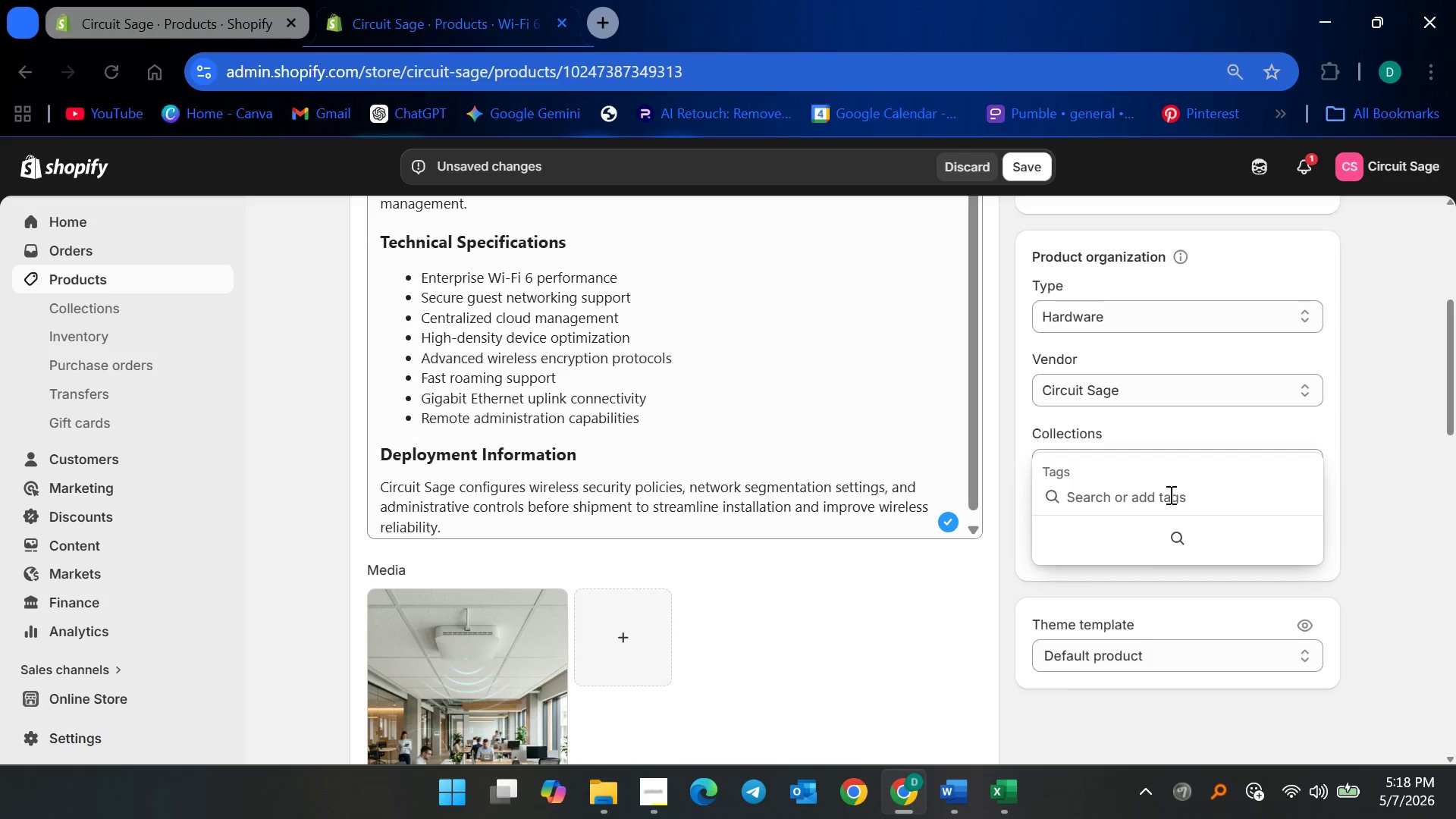 
type(networking)
 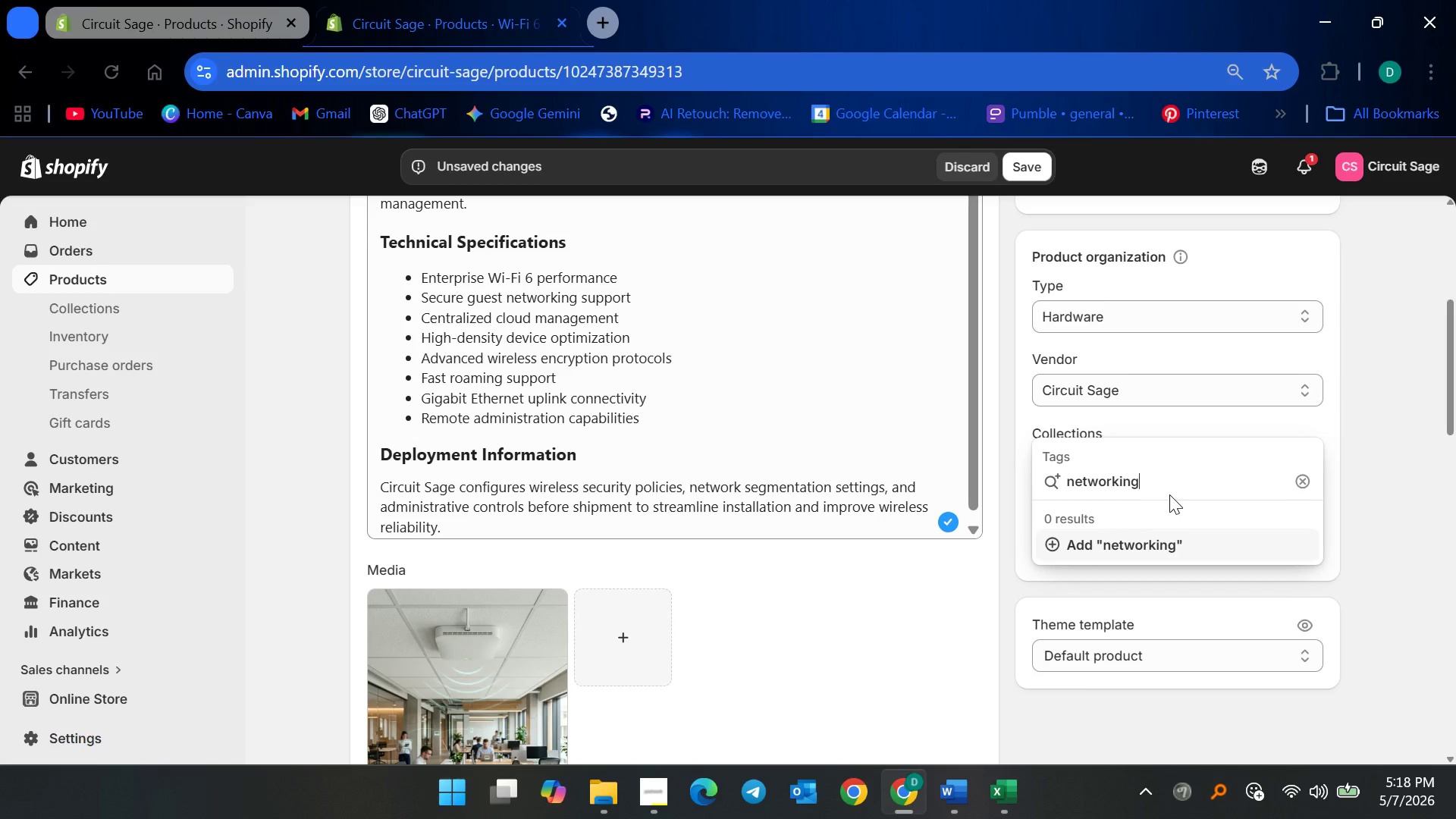 
key(Enter)
 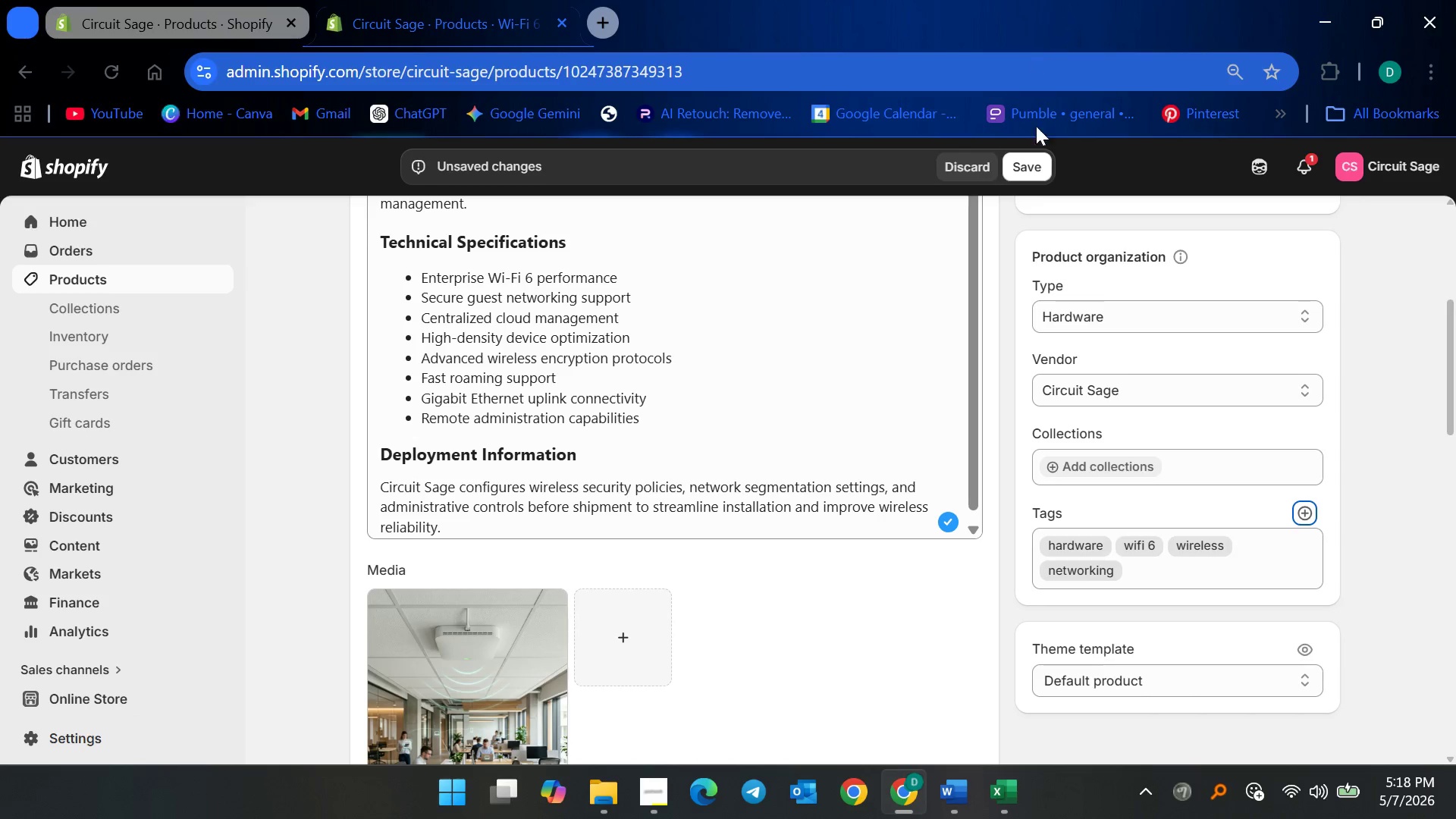 
left_click([1028, 169])
 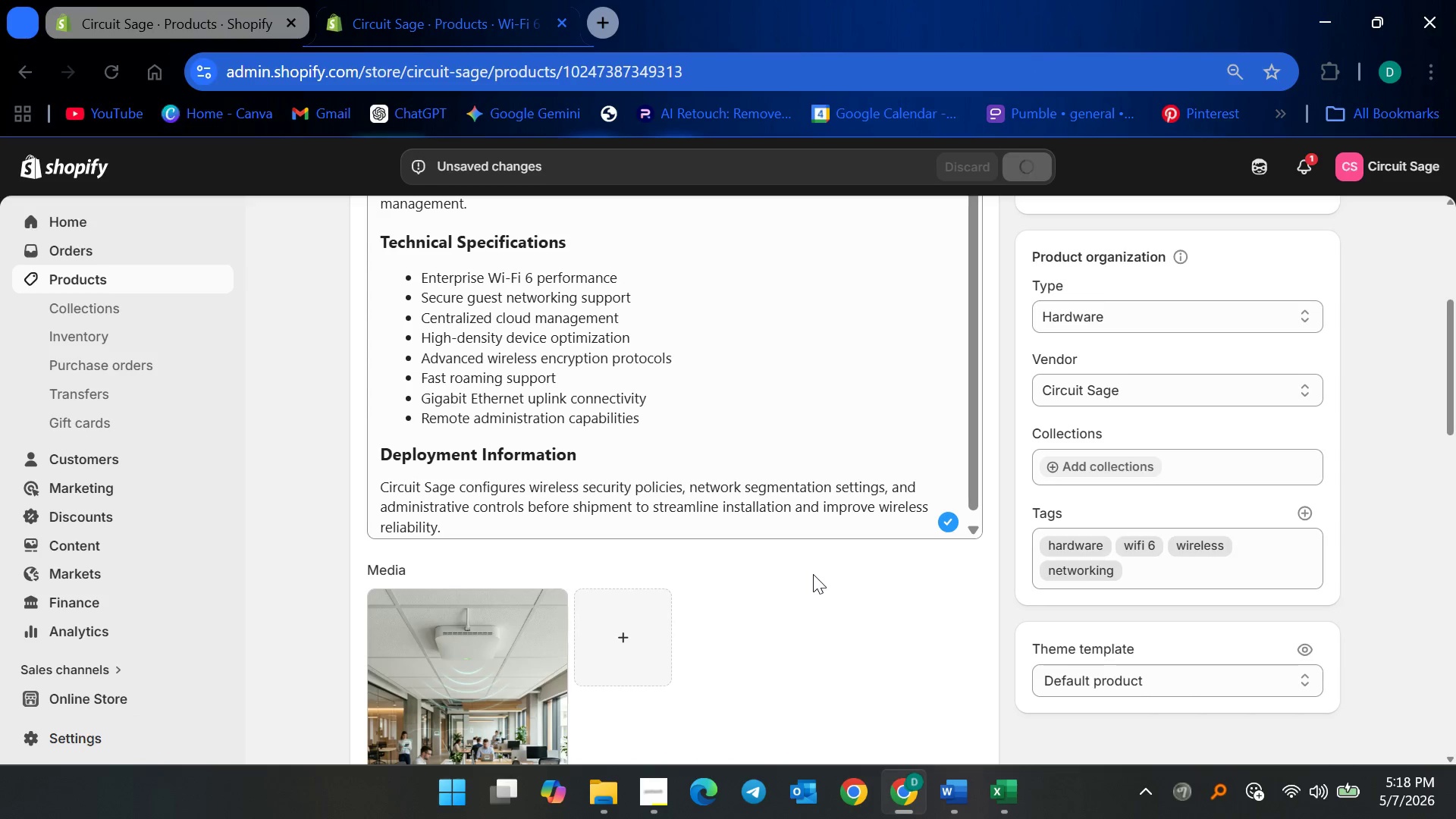 
scroll: coordinate [847, 607], scroll_direction: down, amount: 10.0
 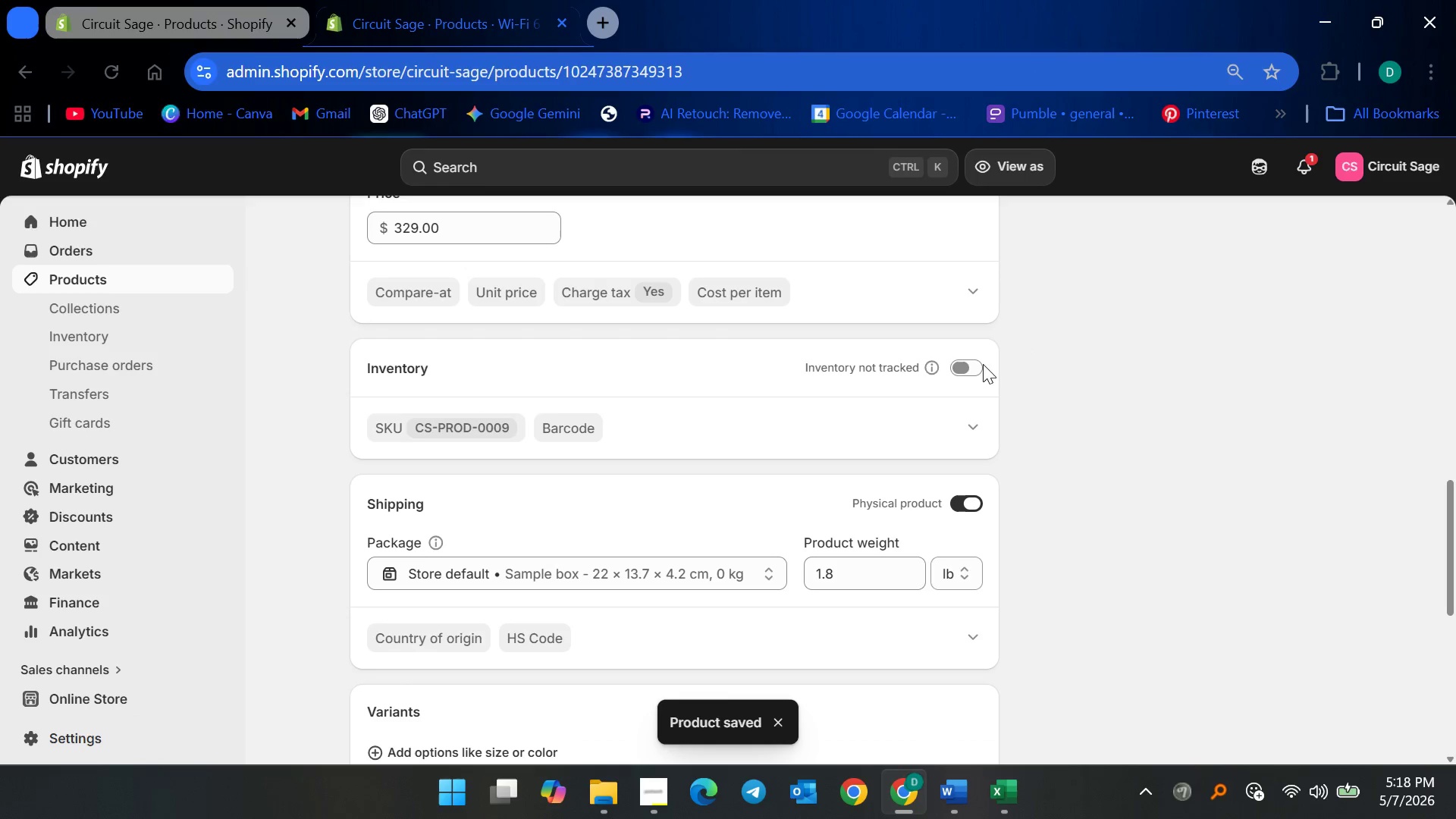 
double_click([973, 369])
 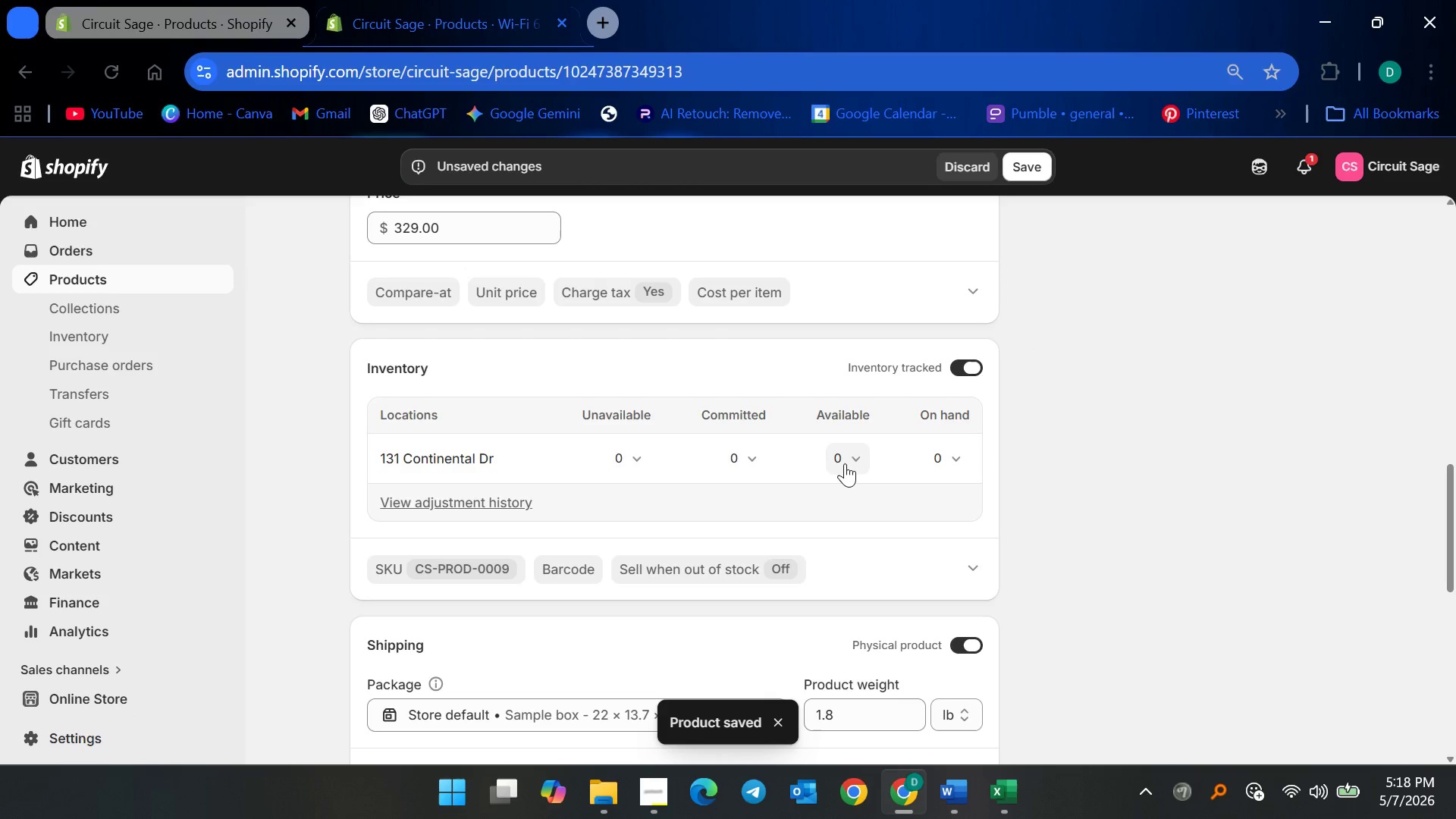 
left_click([846, 462])
 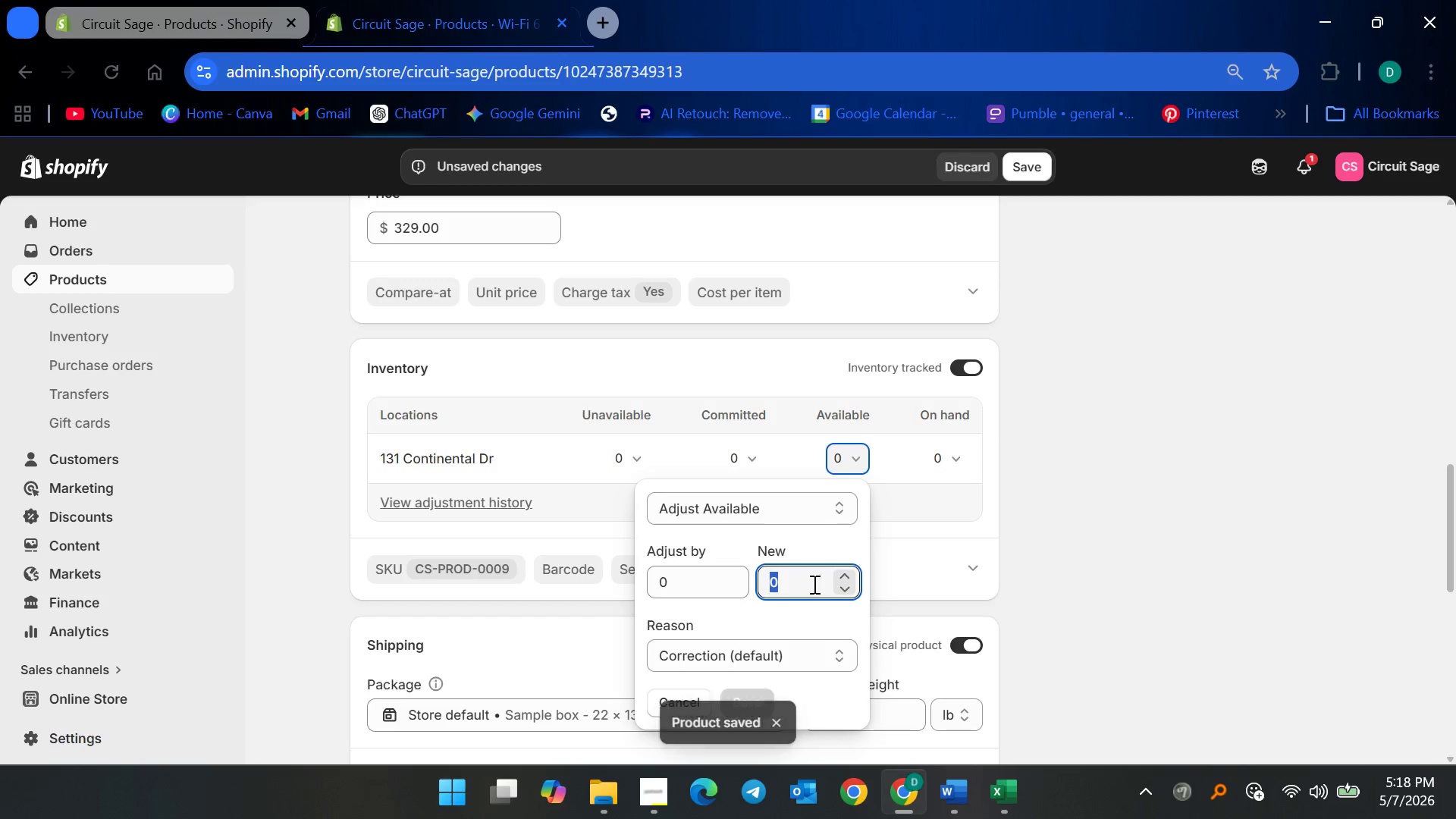 
type(30)
 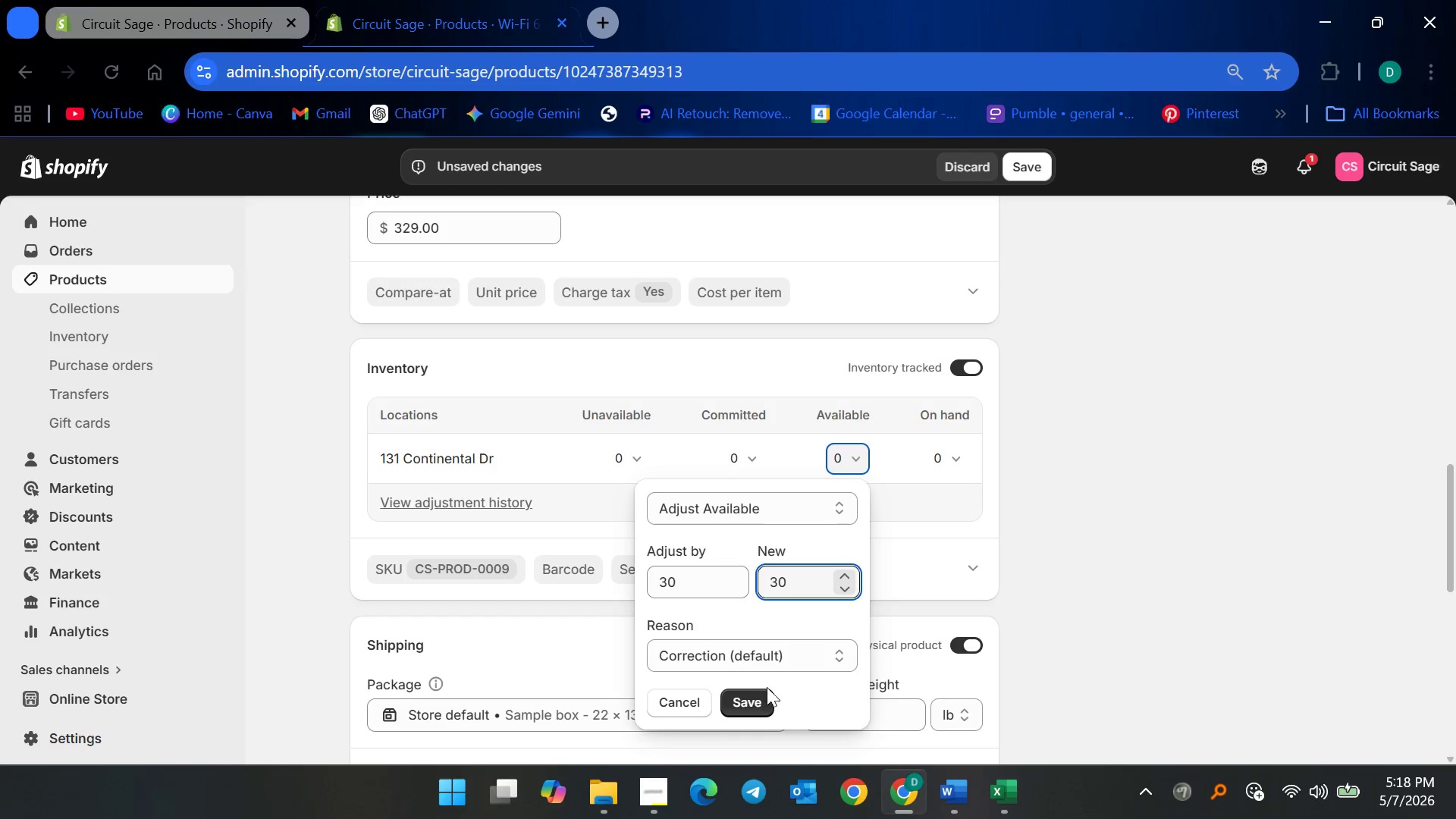 
left_click([753, 704])
 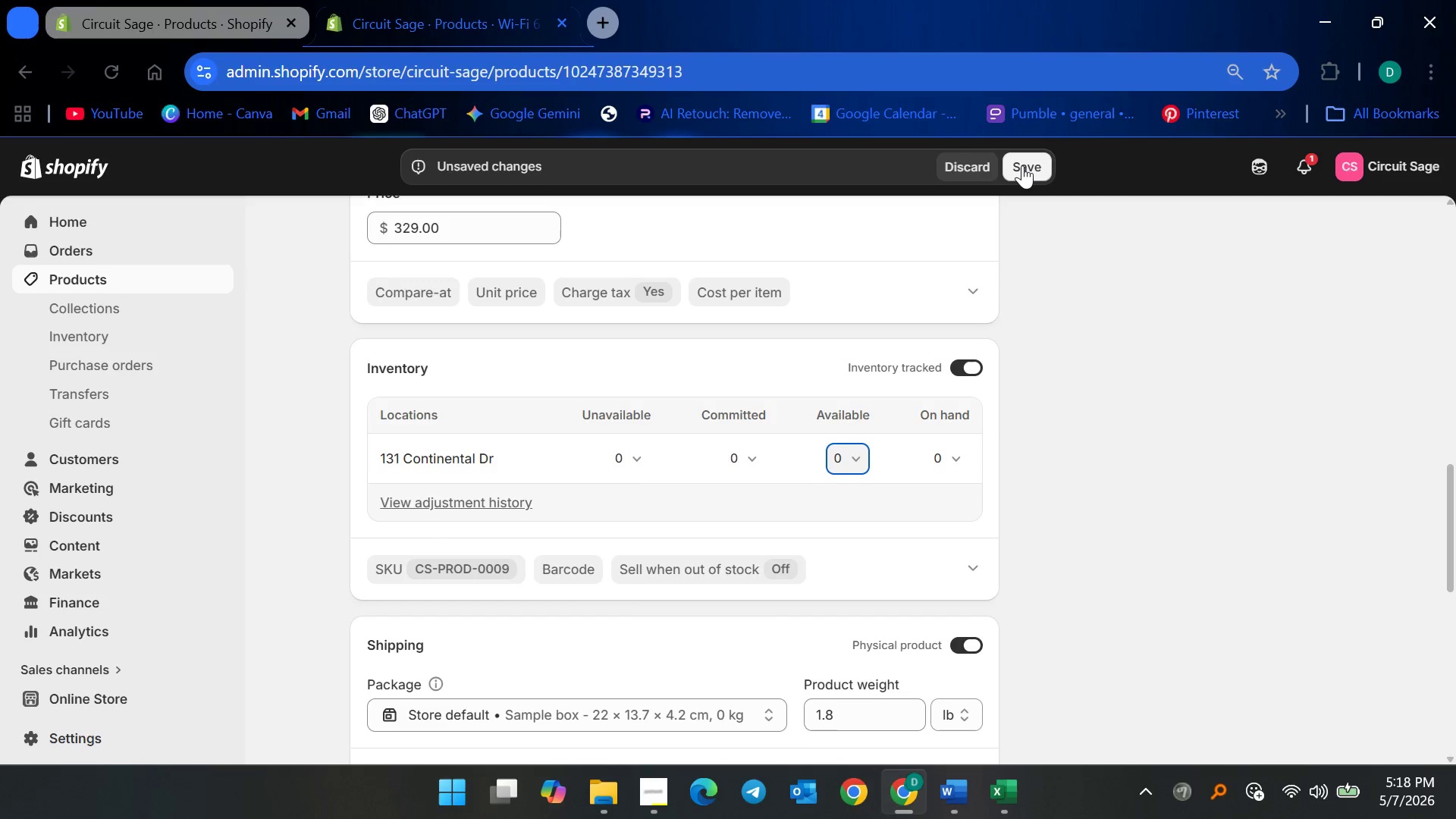 
left_click([1022, 165])
 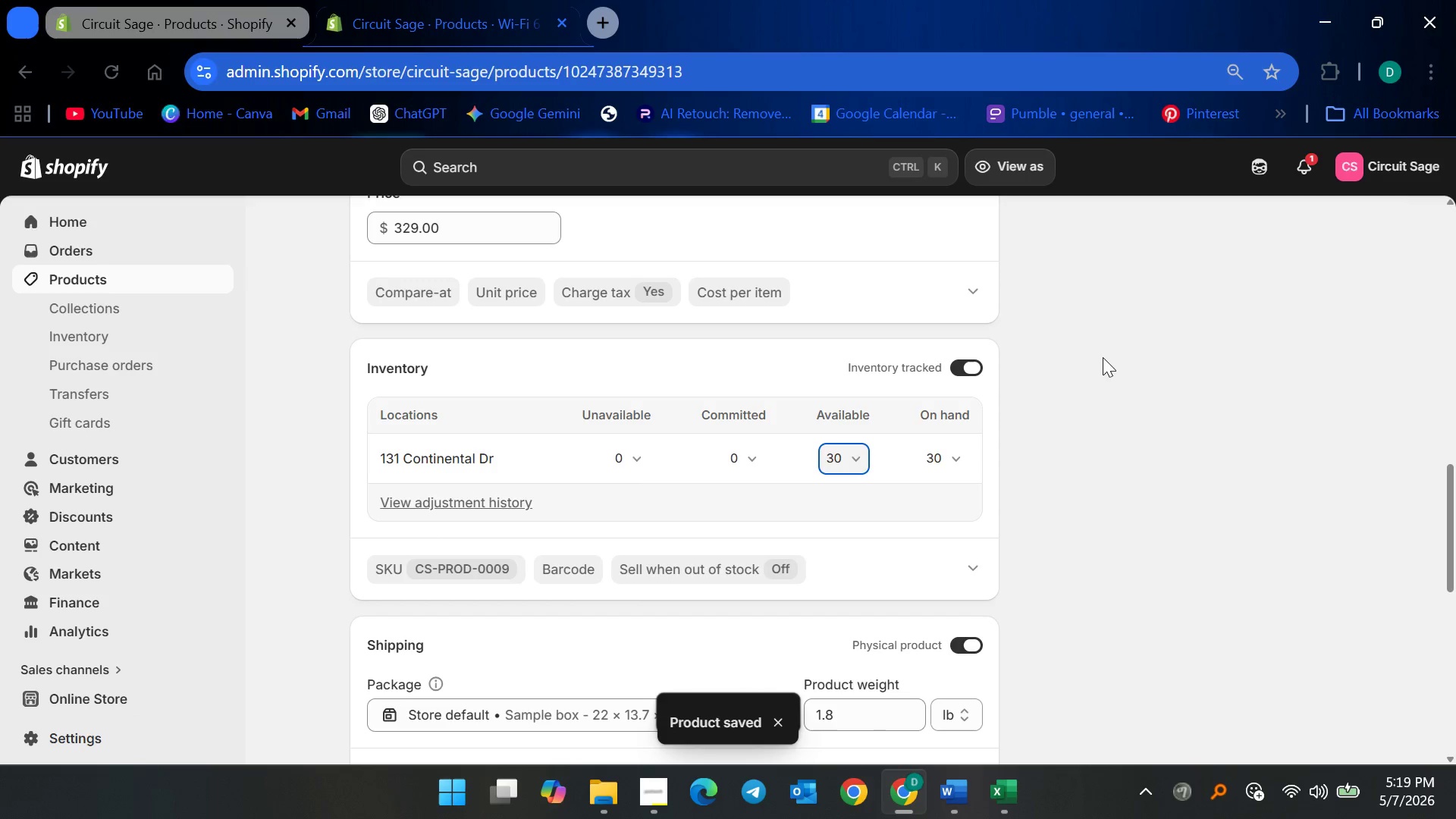 
left_click([147, 286])
 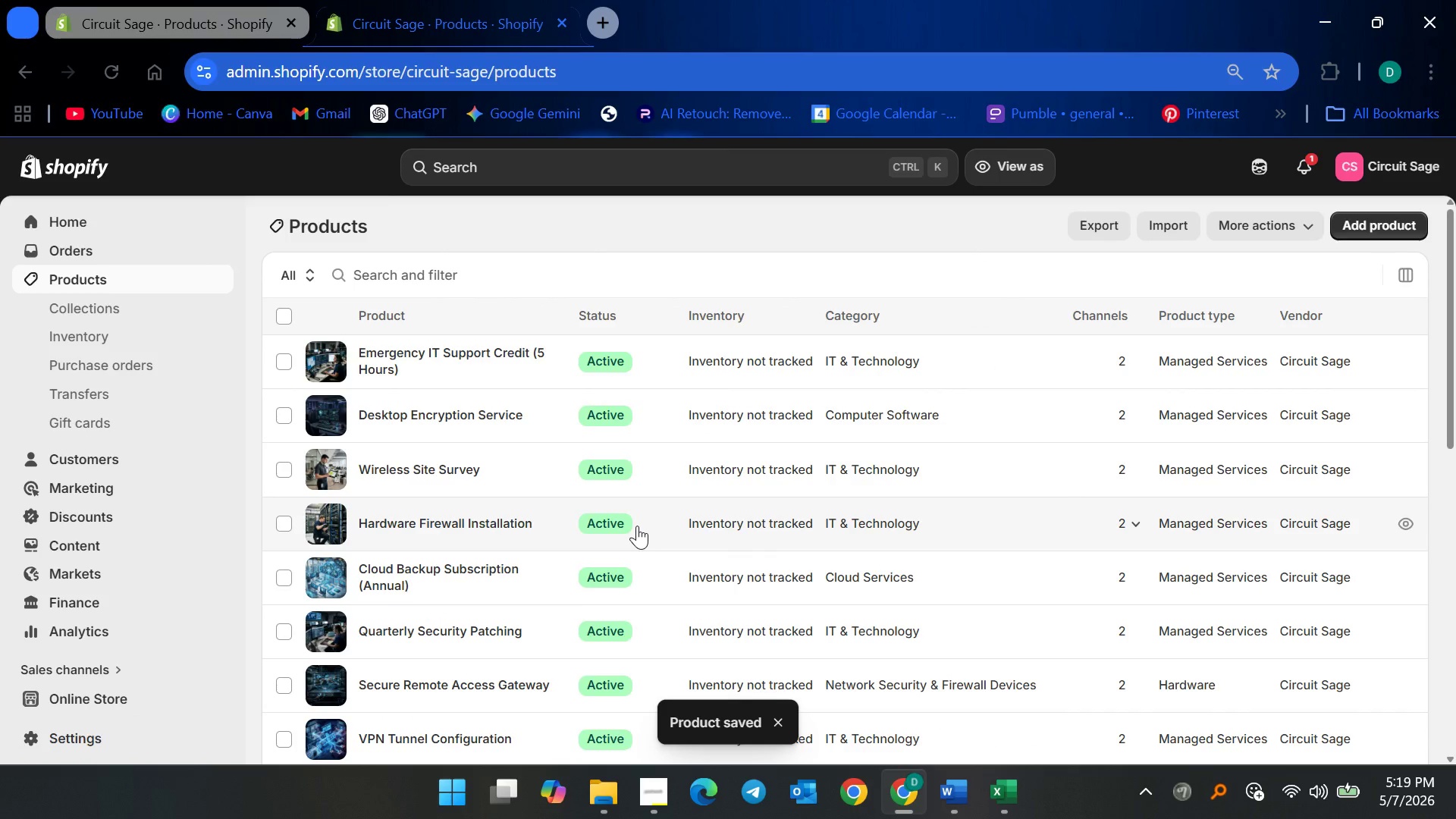 
scroll: coordinate [661, 543], scroll_direction: down, amount: 6.0
 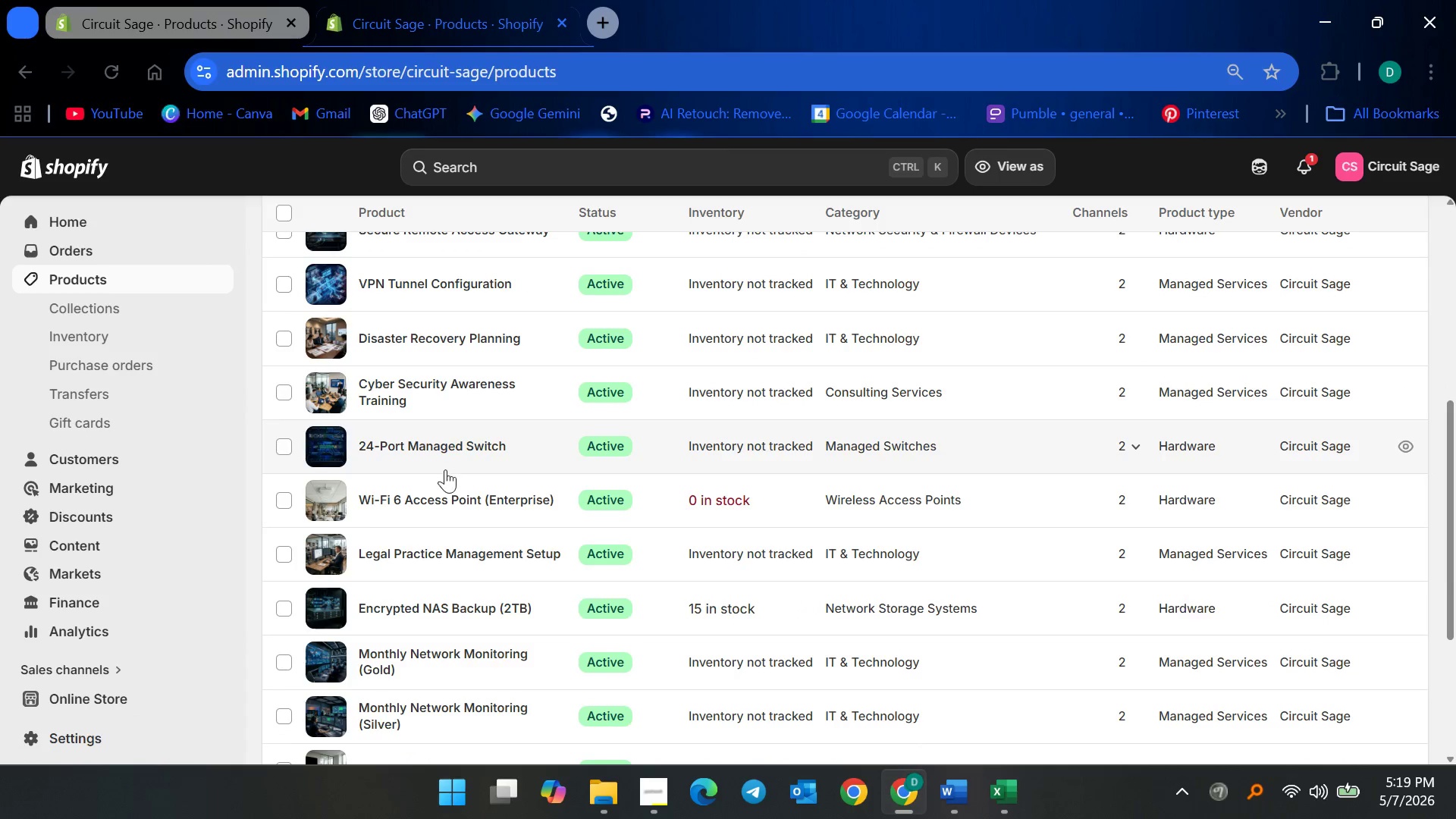 
left_click([439, 444])
 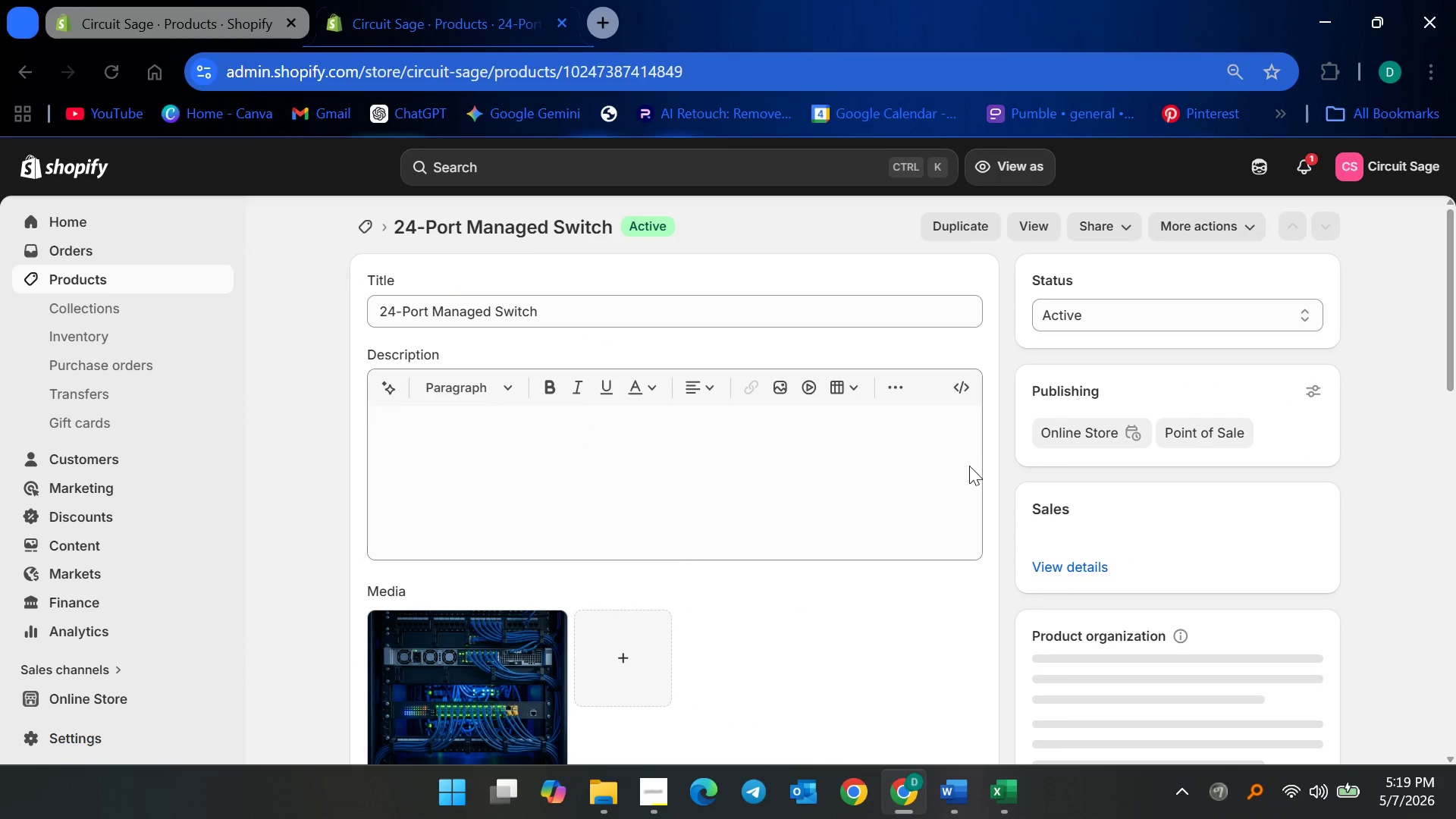 
scroll: coordinate [1080, 547], scroll_direction: down, amount: 5.0
 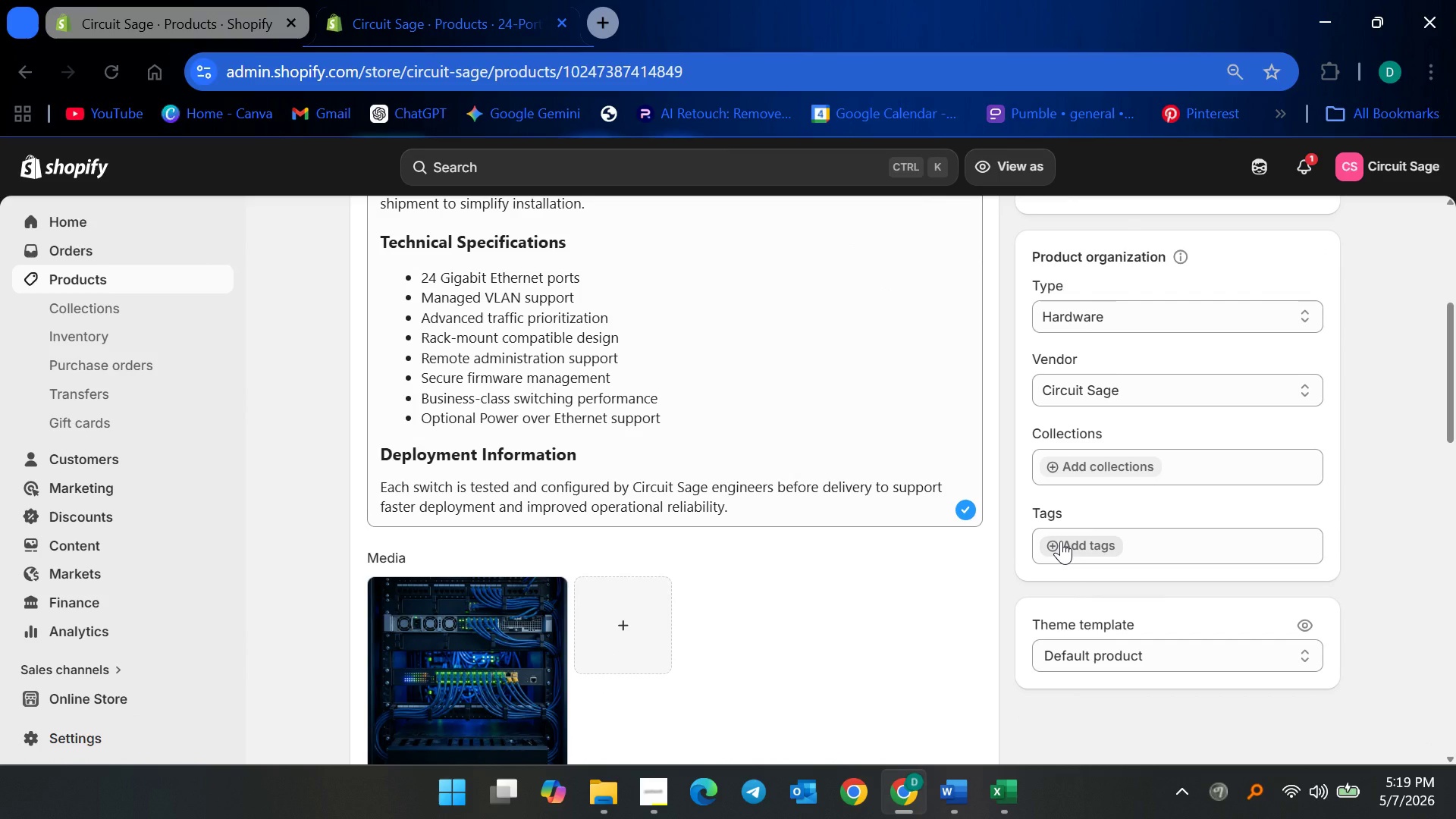 
wait(6.46)
 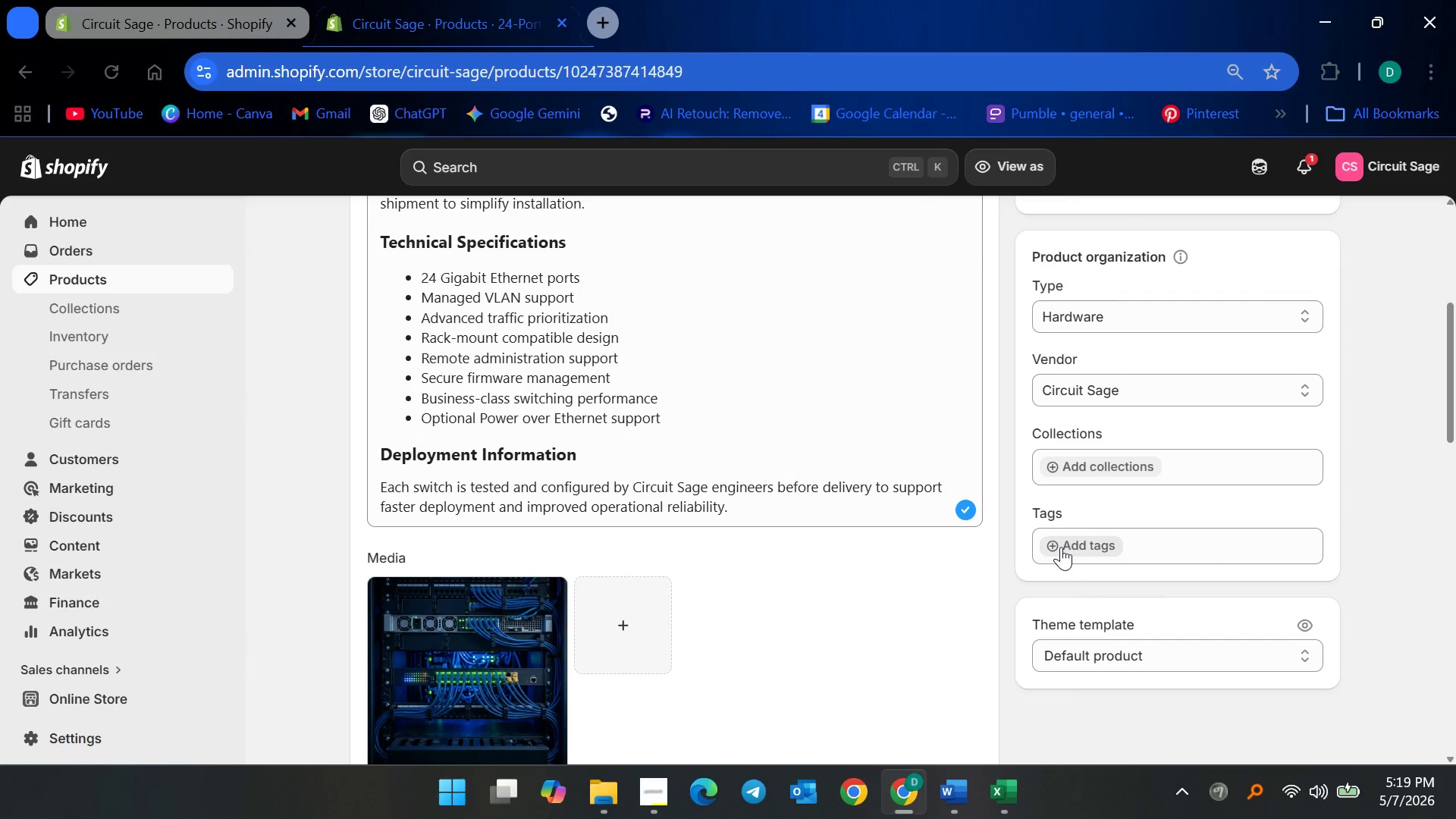 
left_click([1061, 541])
 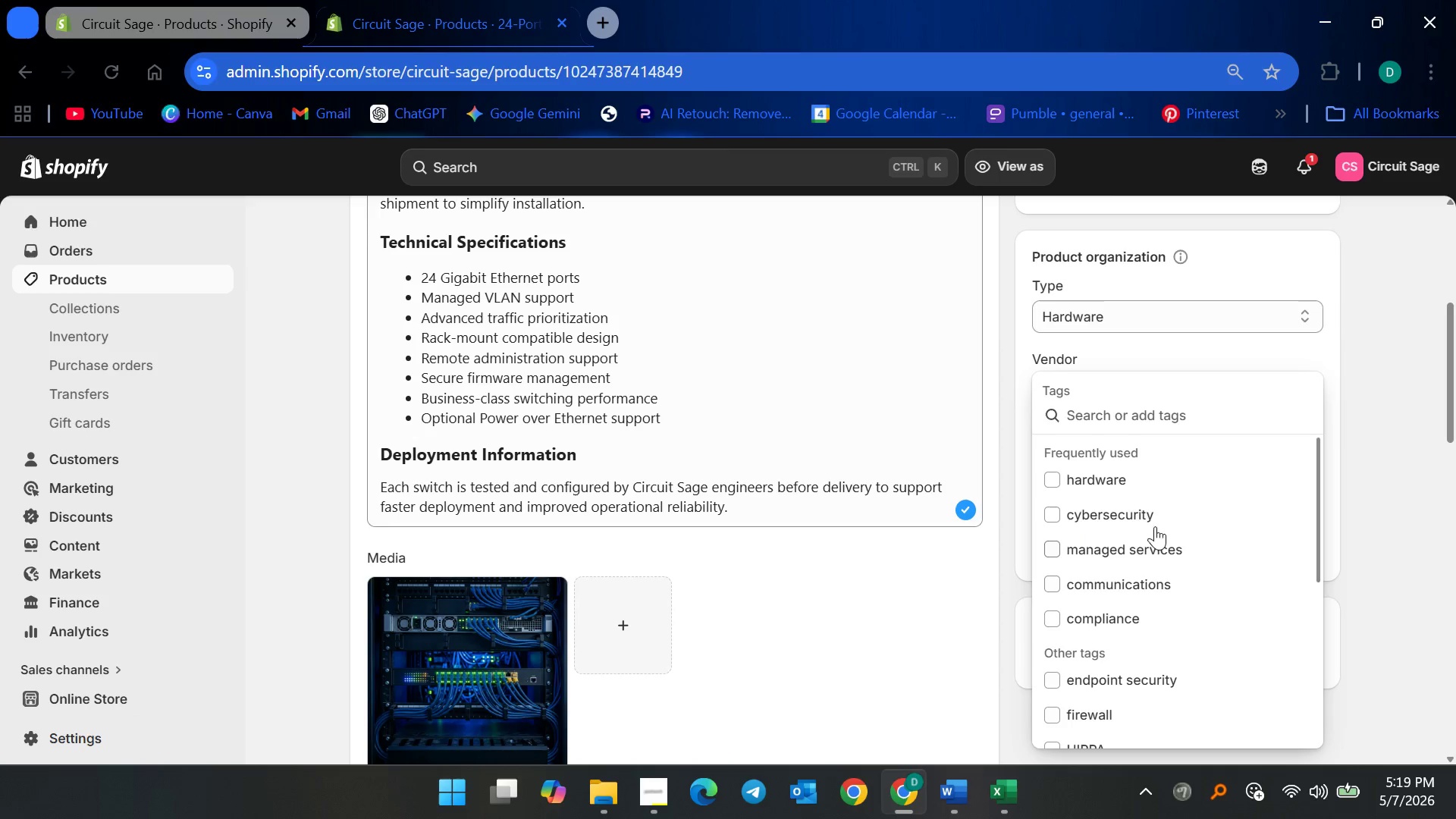 
left_click([1131, 481])
 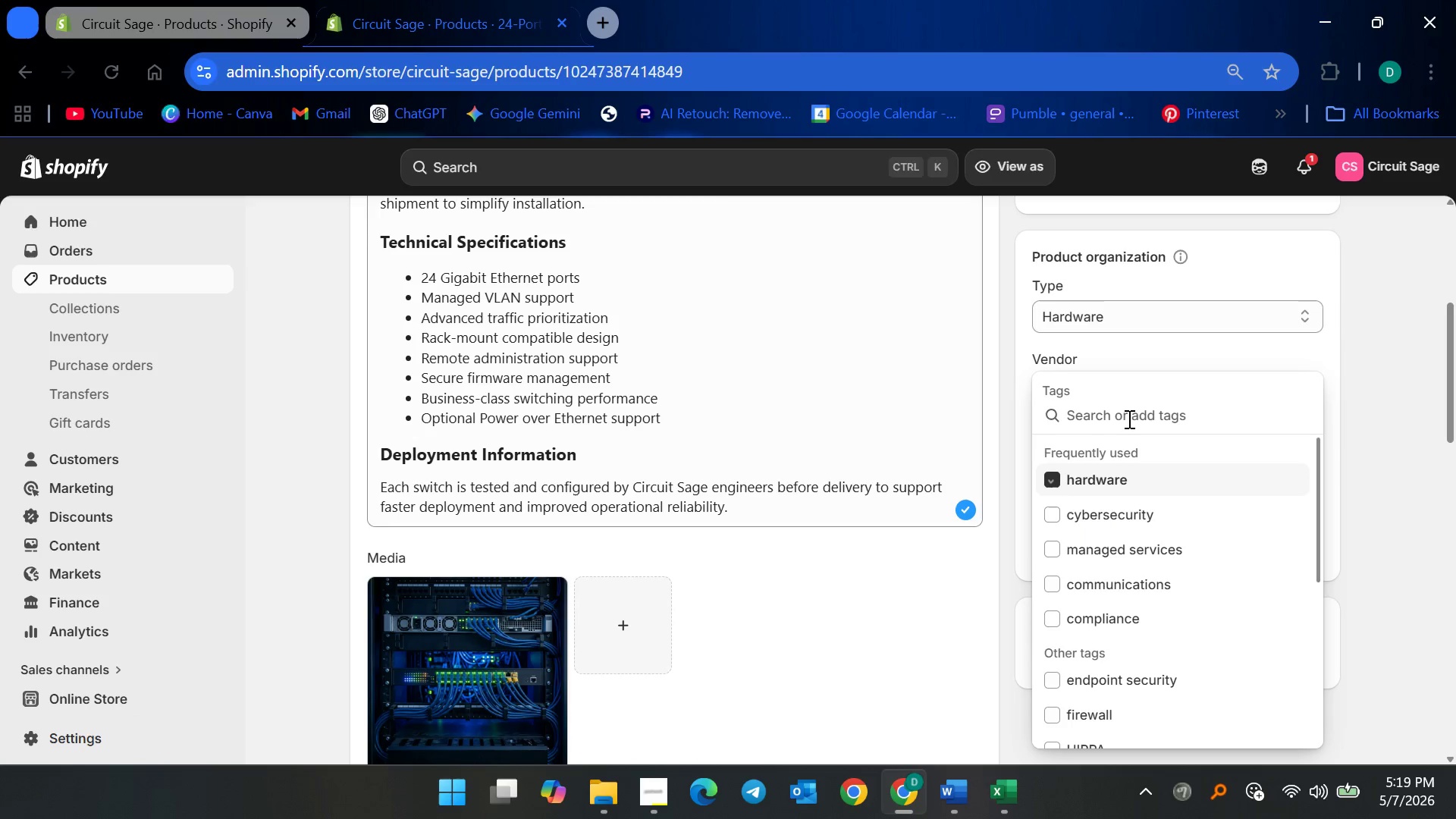 
left_click([1128, 419])
 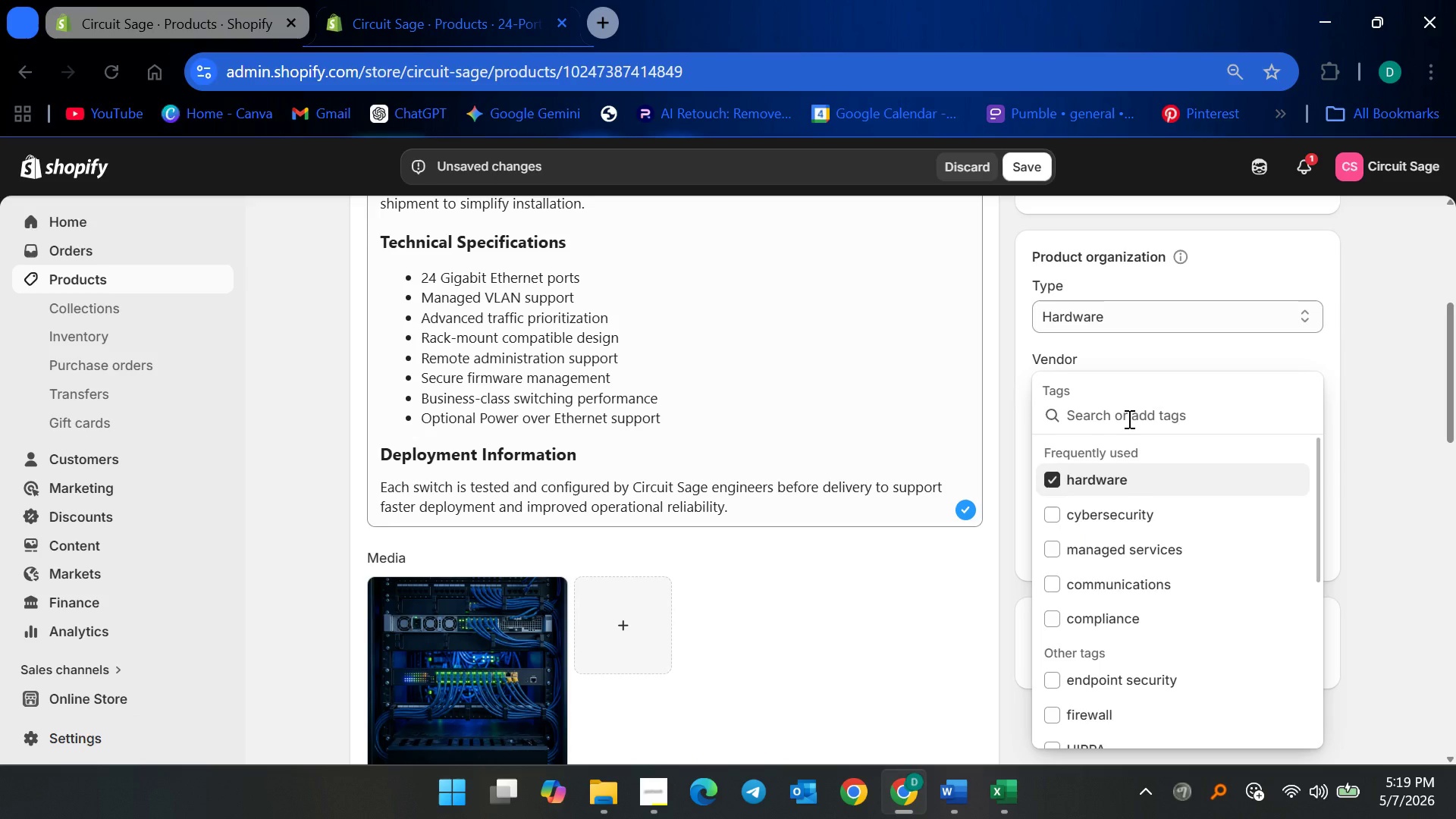 
type(network switch [Home])
key(Backspace)
 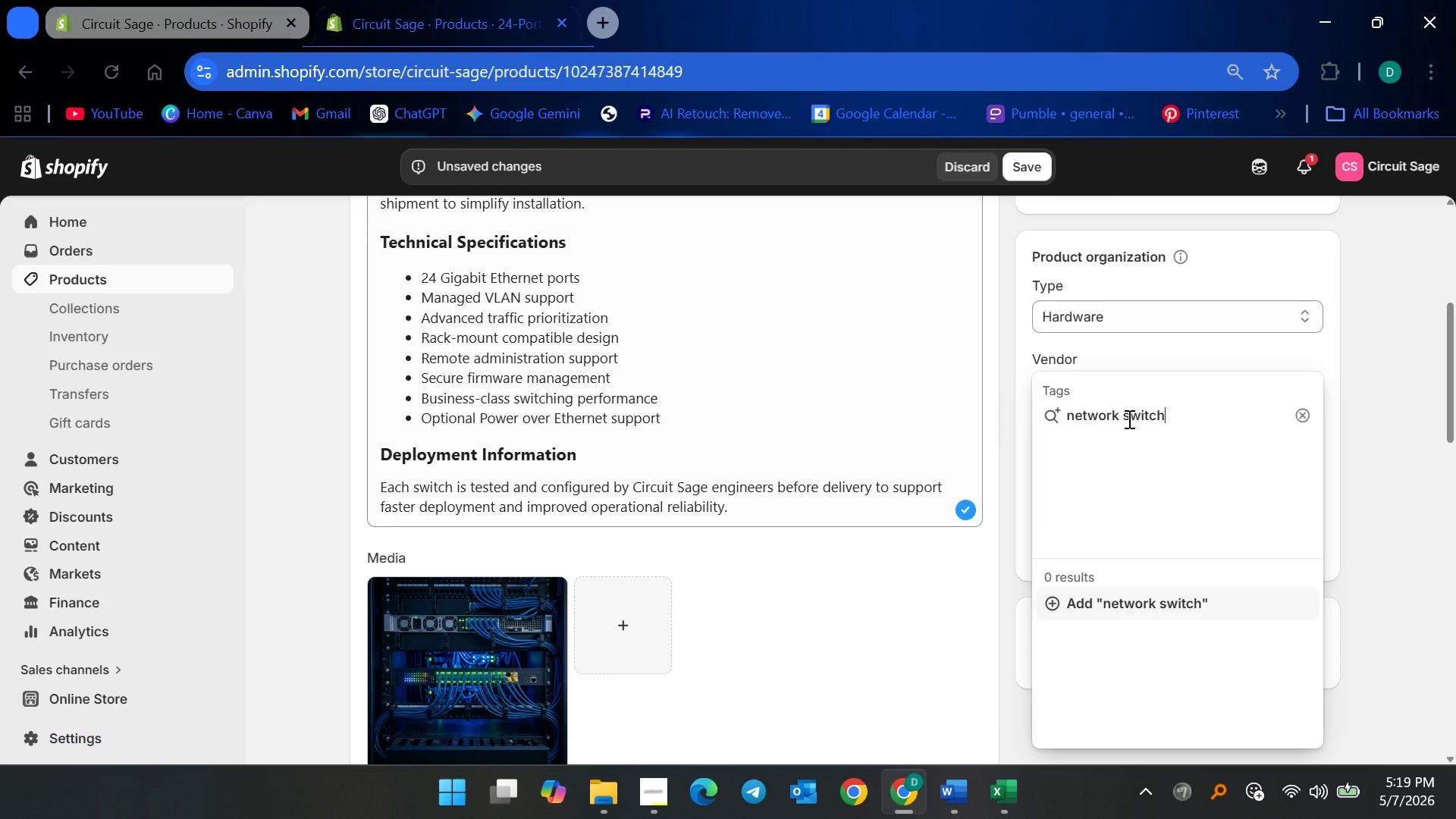 
key(Enter)
 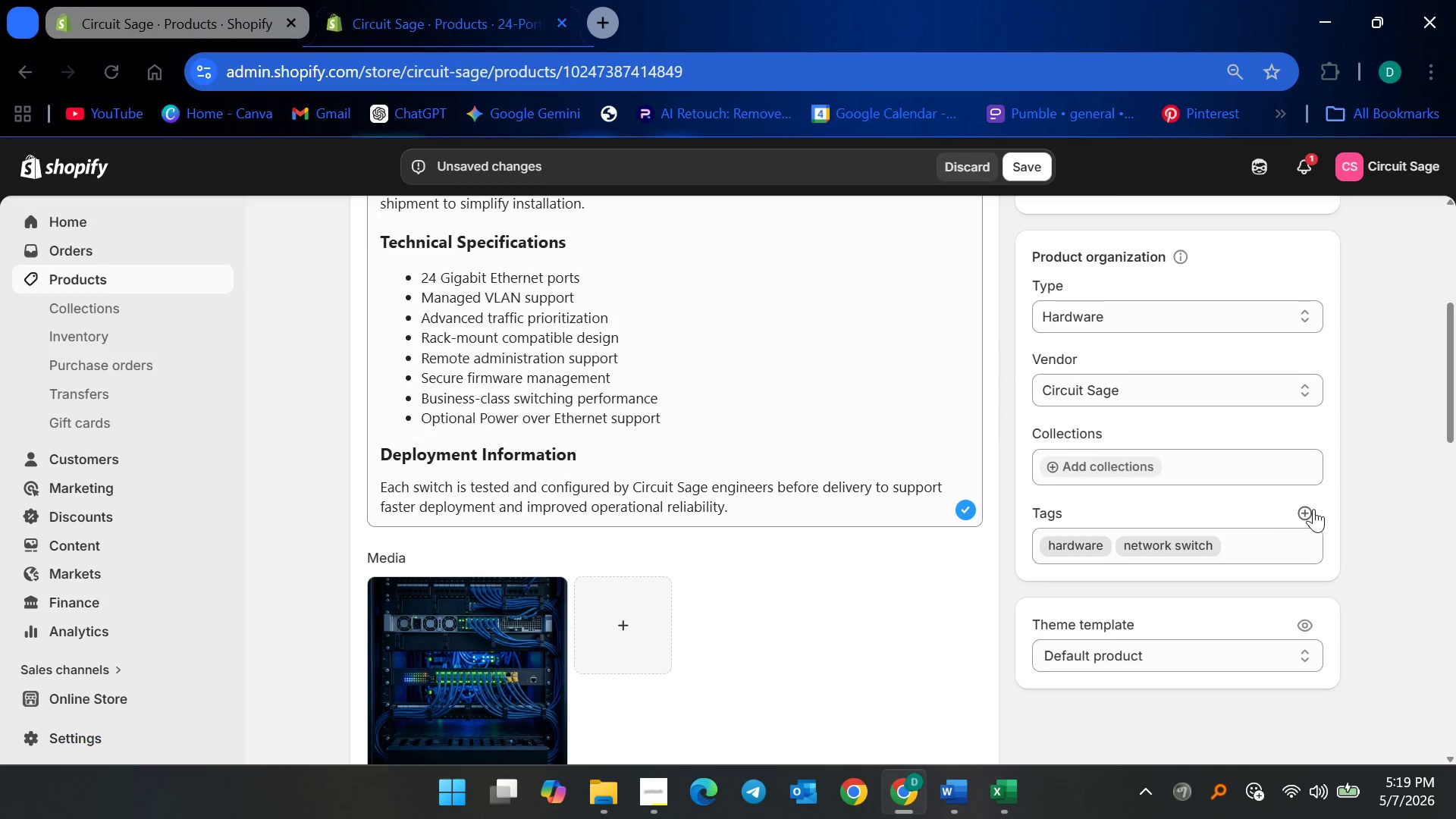 
left_click([1312, 513])
 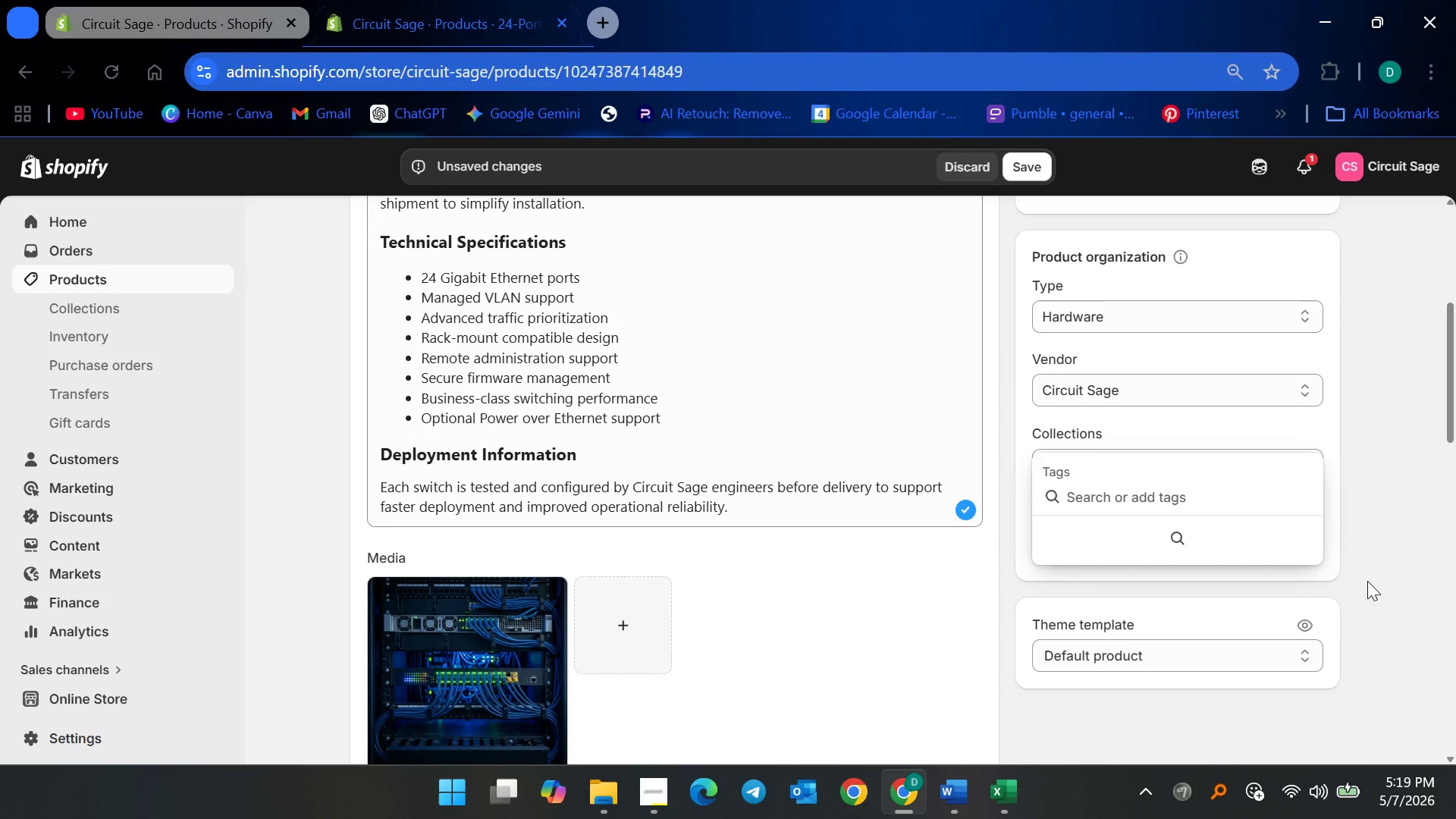 
type(infrastructure)
 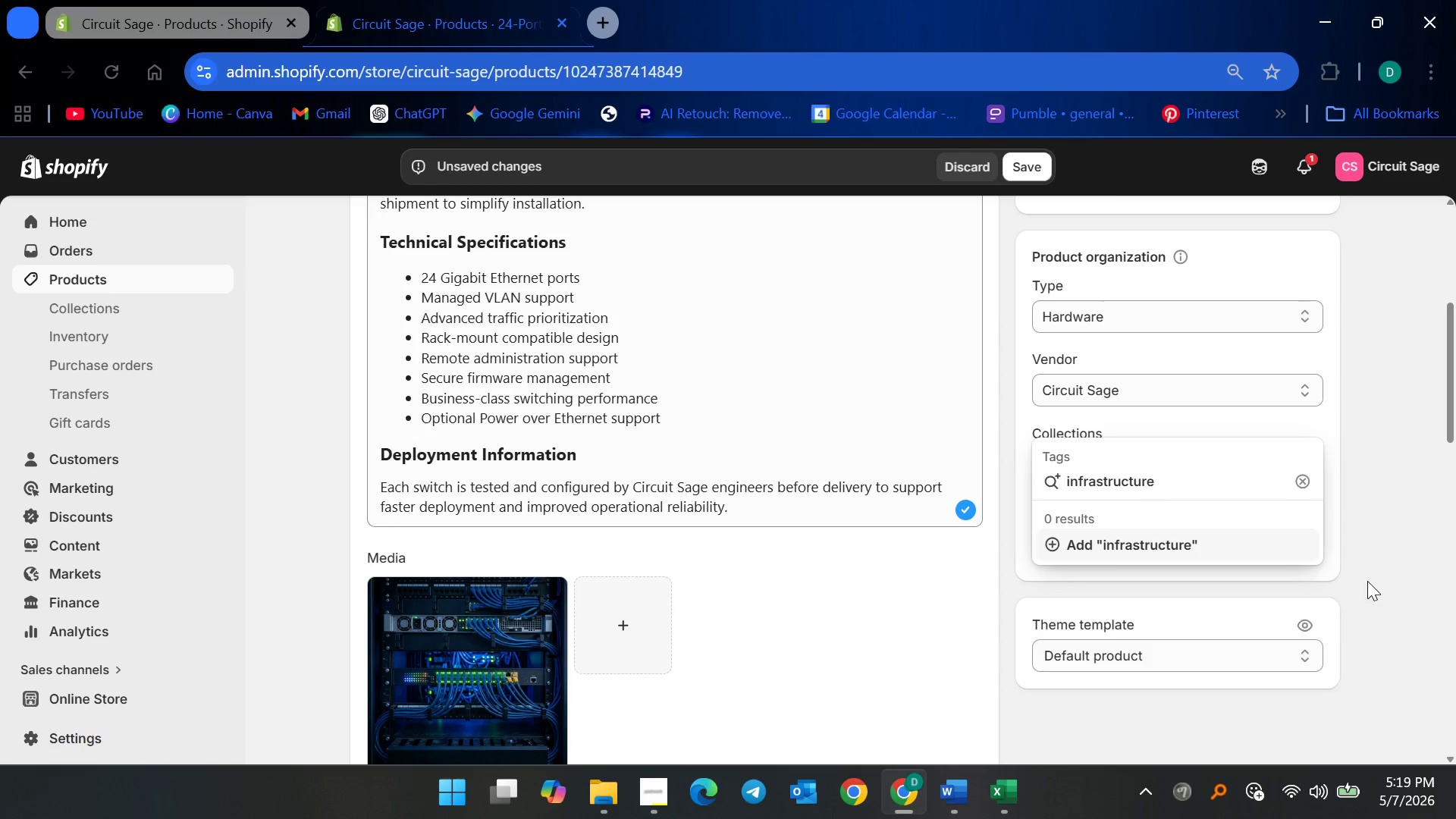 
key(Enter)
 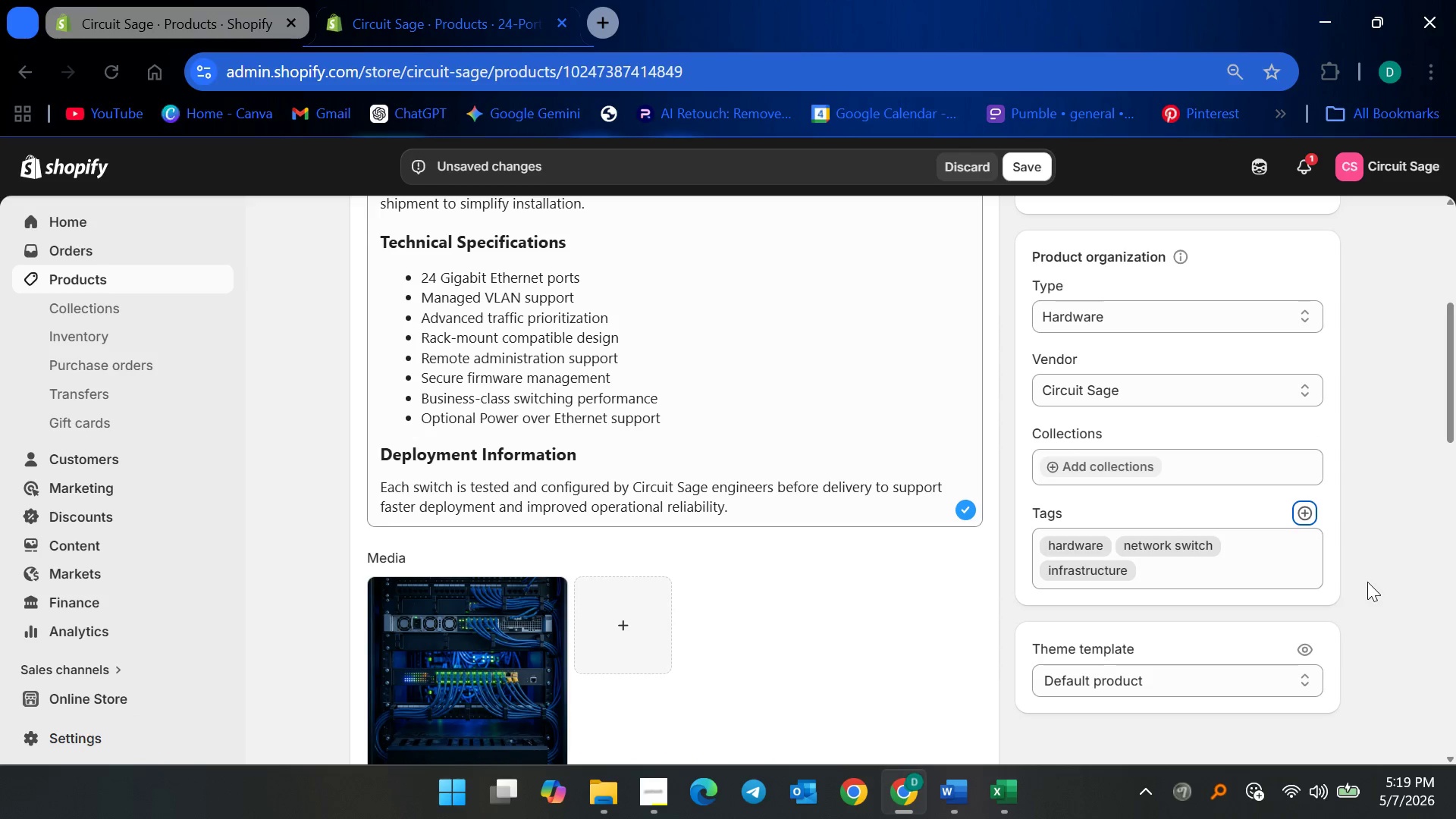 
left_click([1368, 589])
 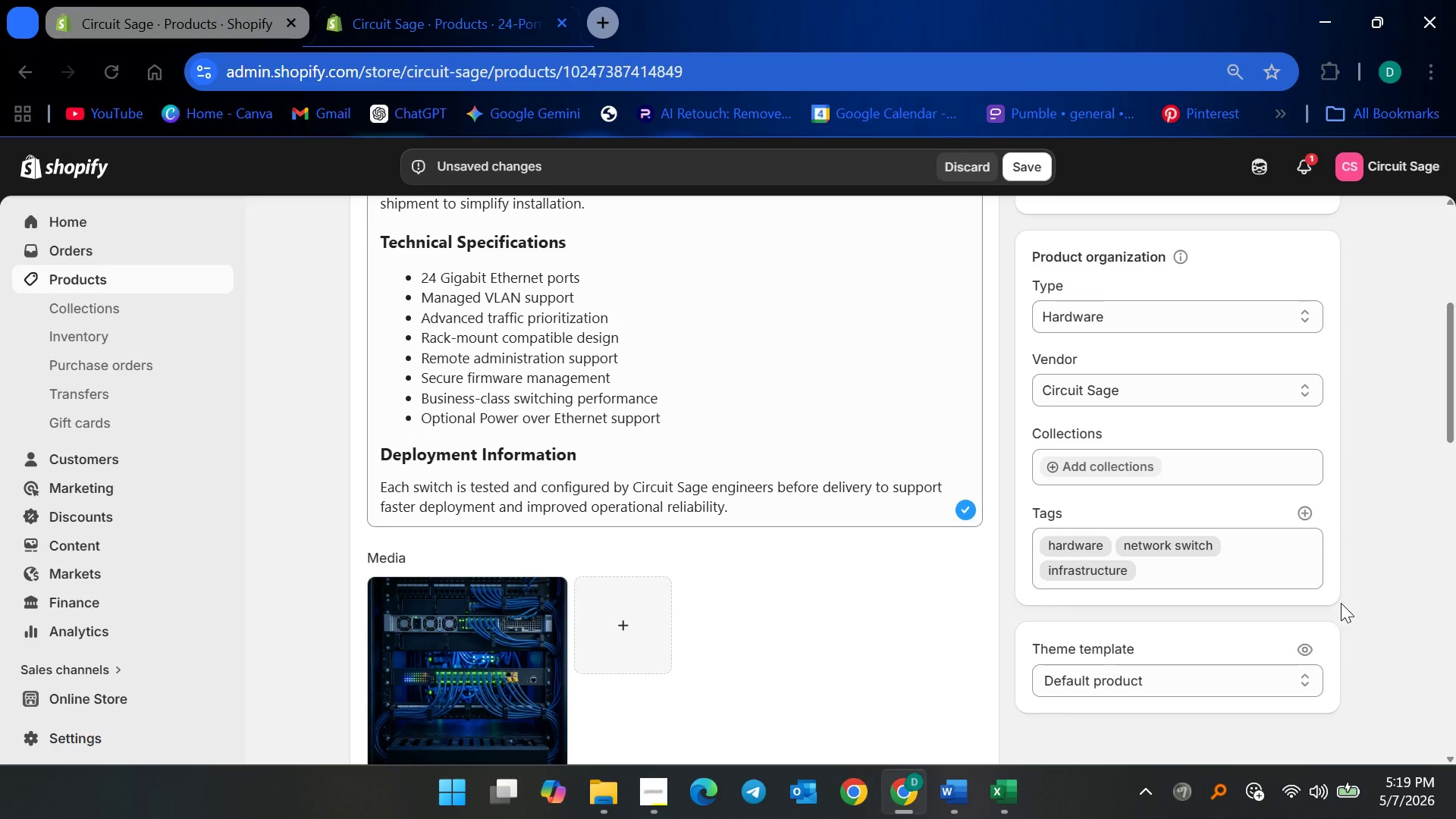 
scroll: coordinate [757, 583], scroll_direction: down, amount: 9.0
 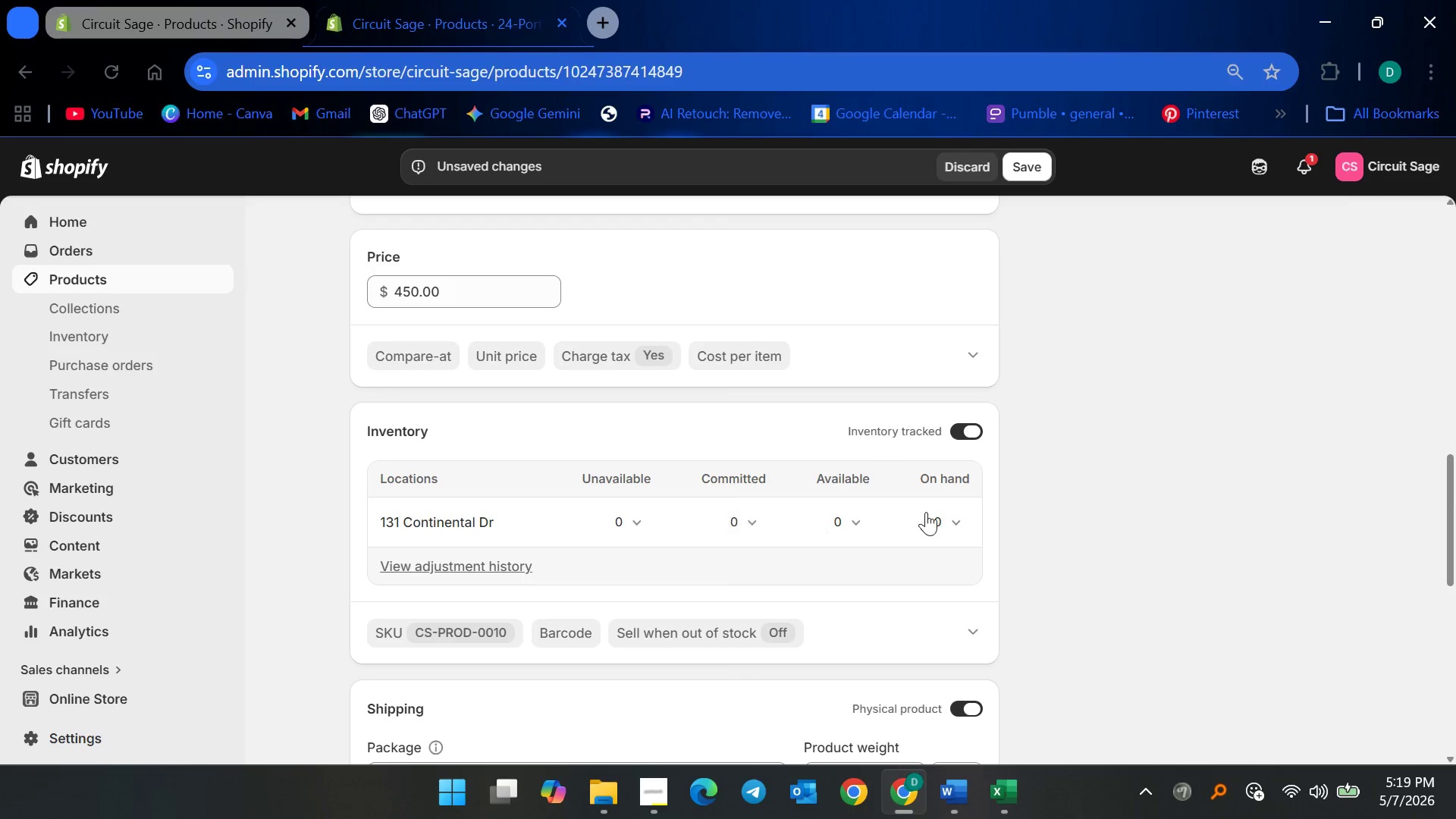 
left_click([861, 519])
 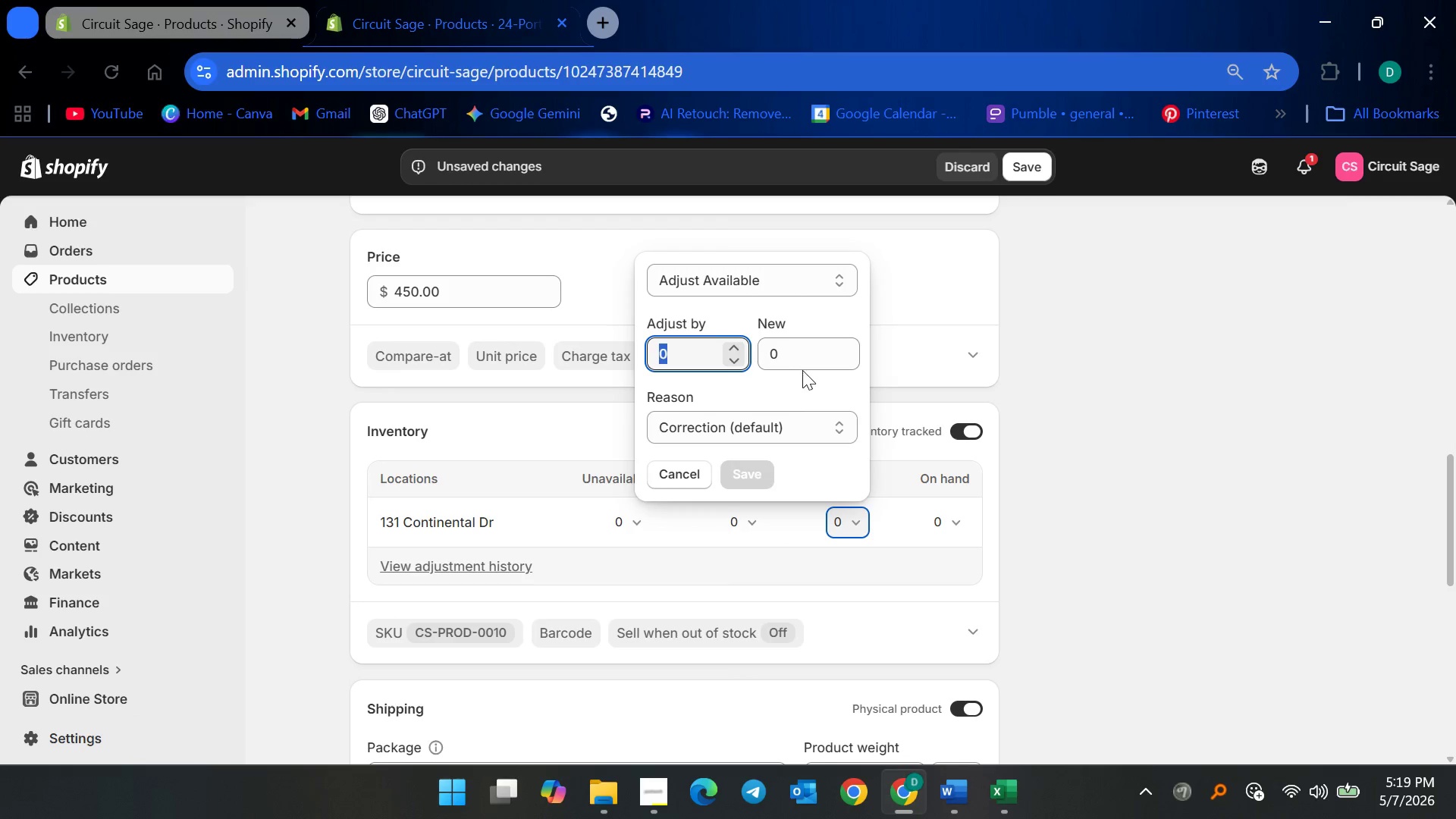 
left_click([802, 359])
 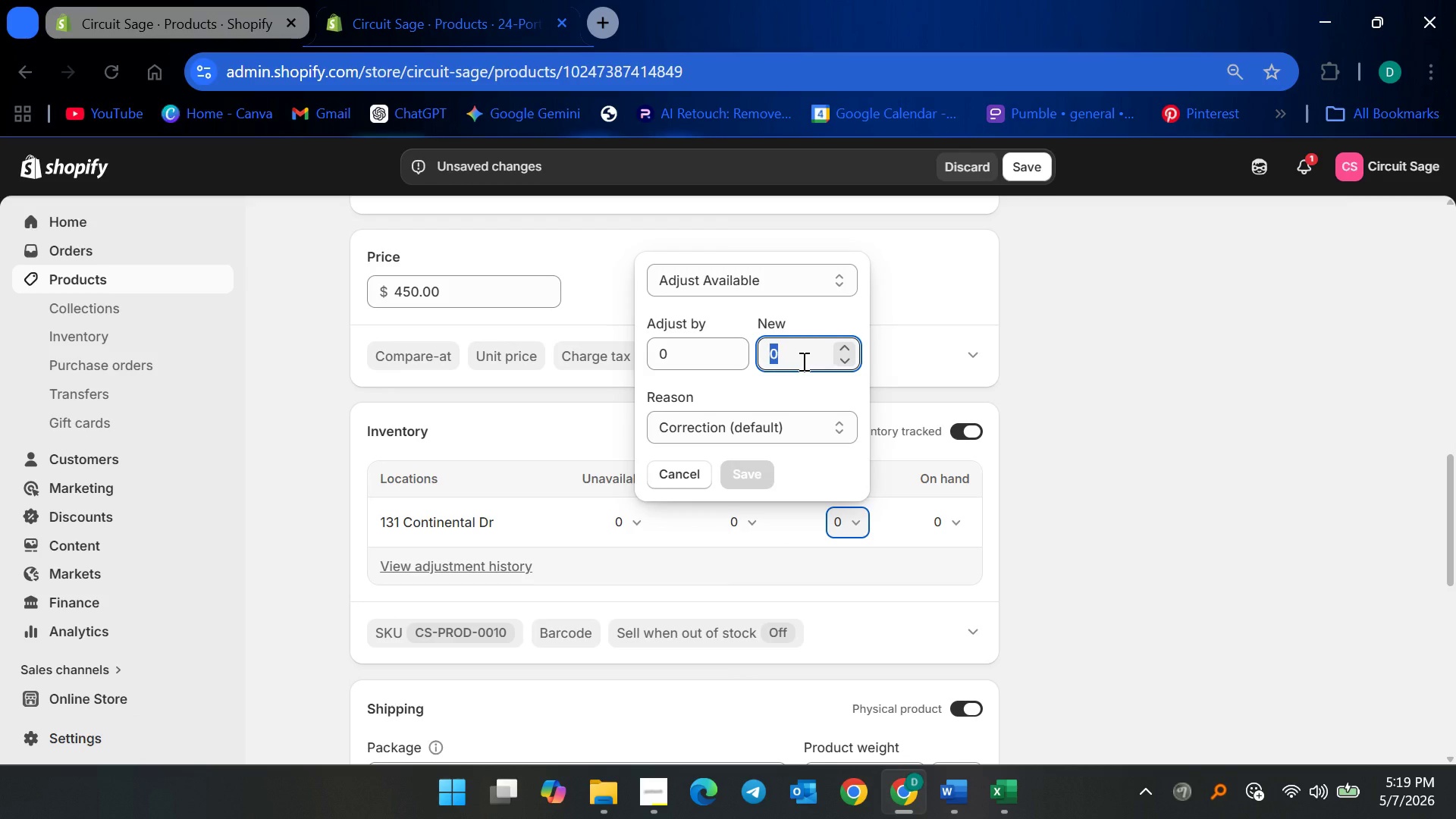 
type(20)
 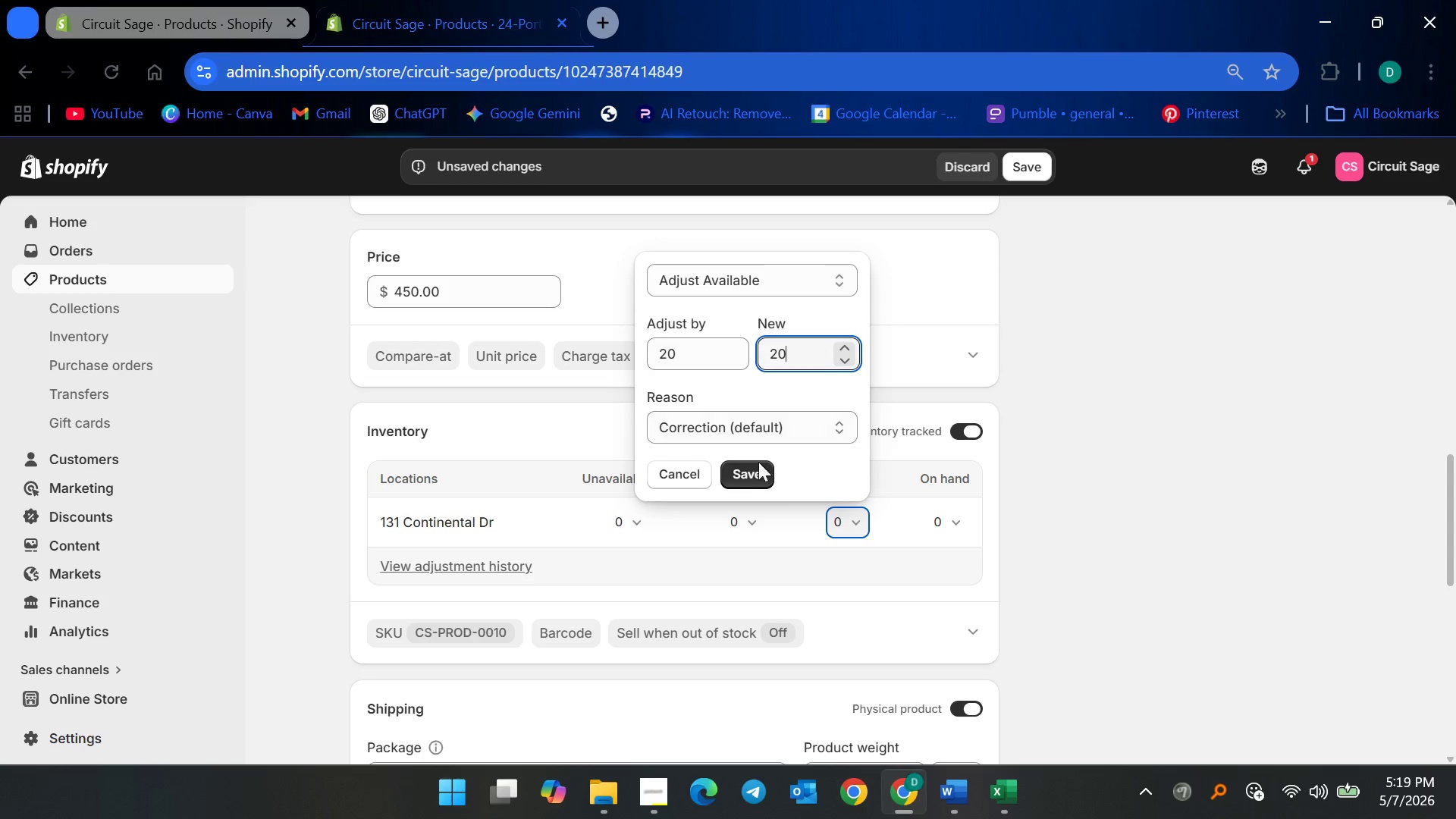 
left_click([756, 465])
 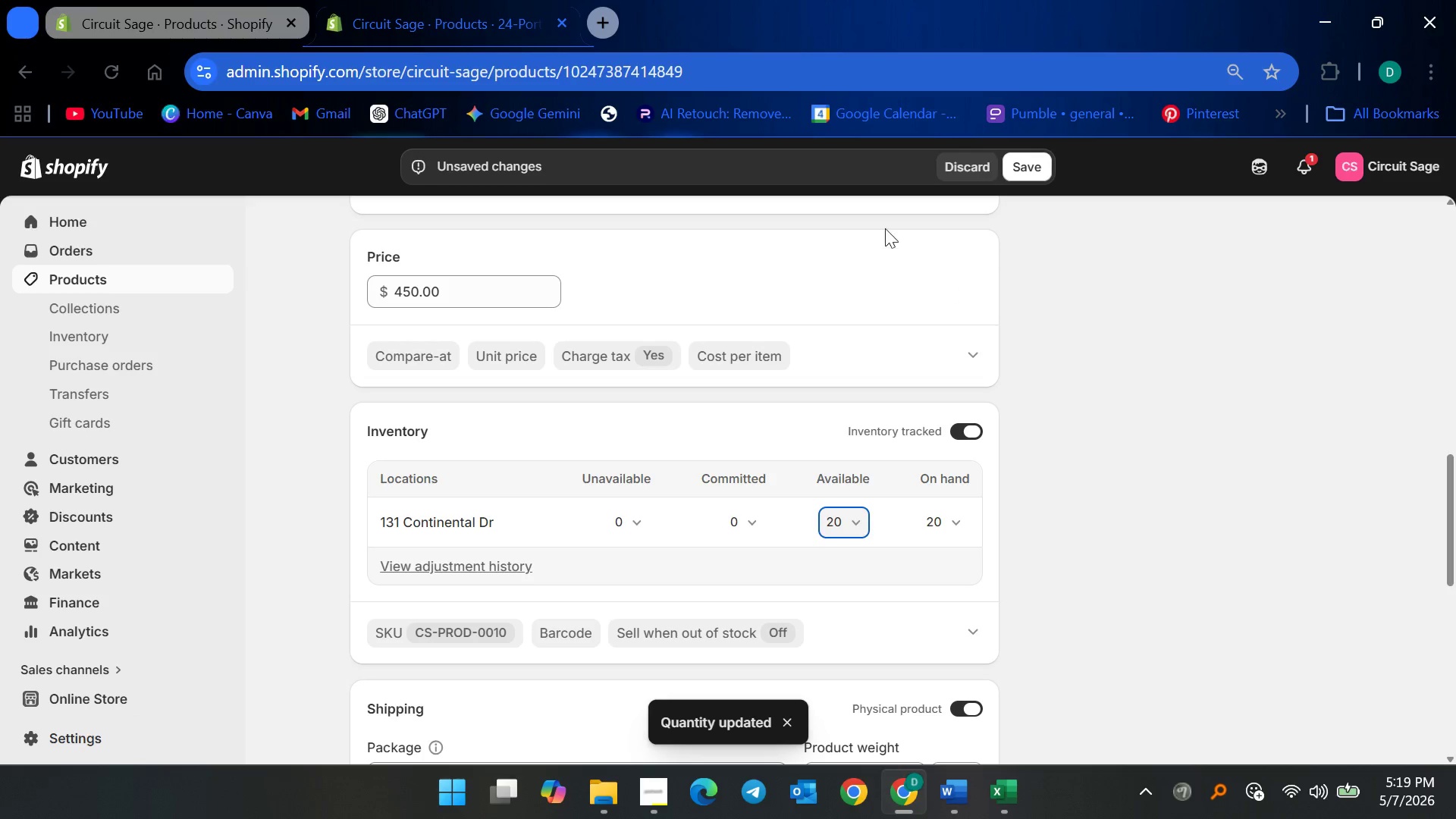 
left_click([1029, 164])
 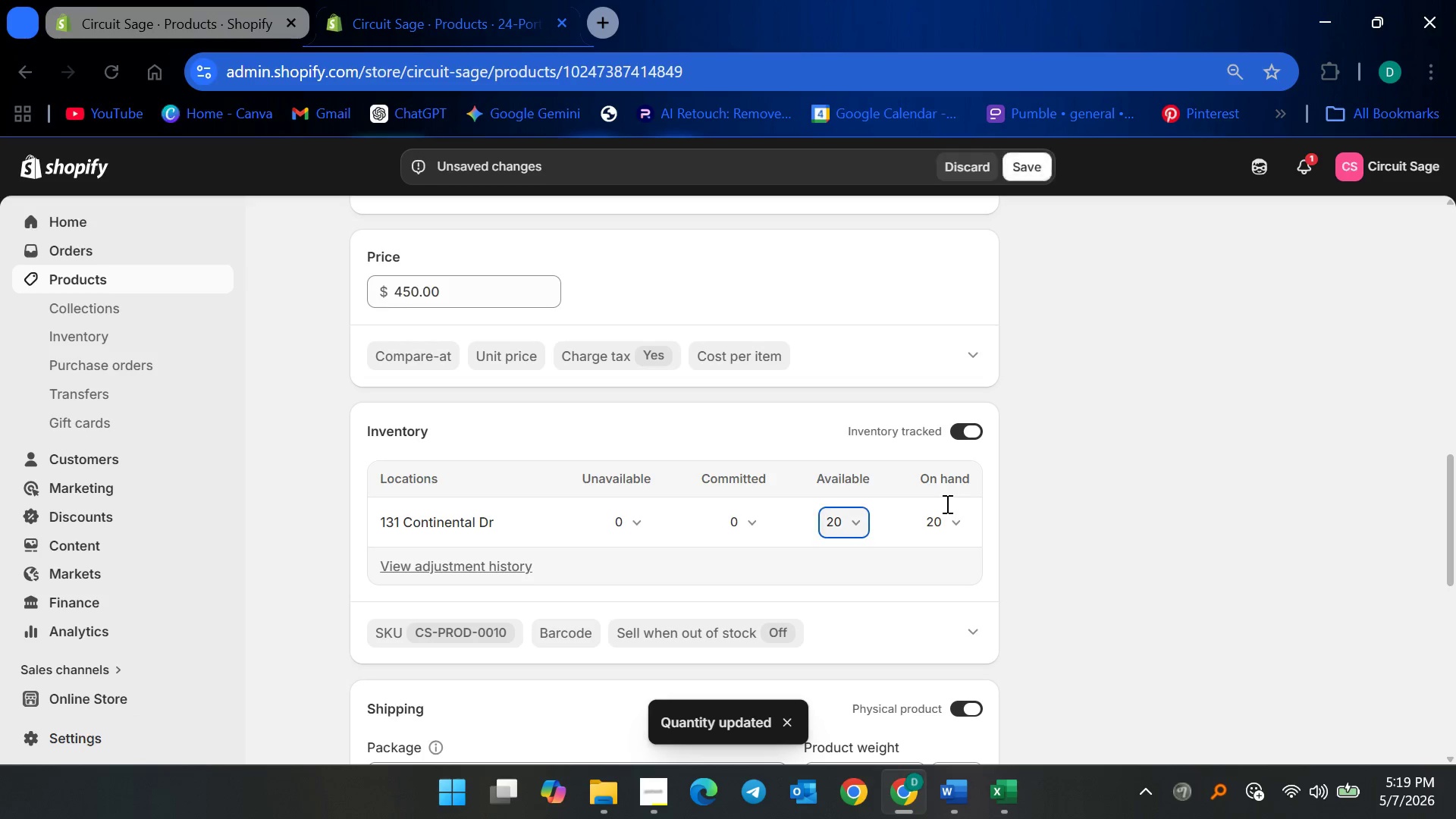 
scroll: coordinate [1036, 501], scroll_direction: up, amount: 8.0
 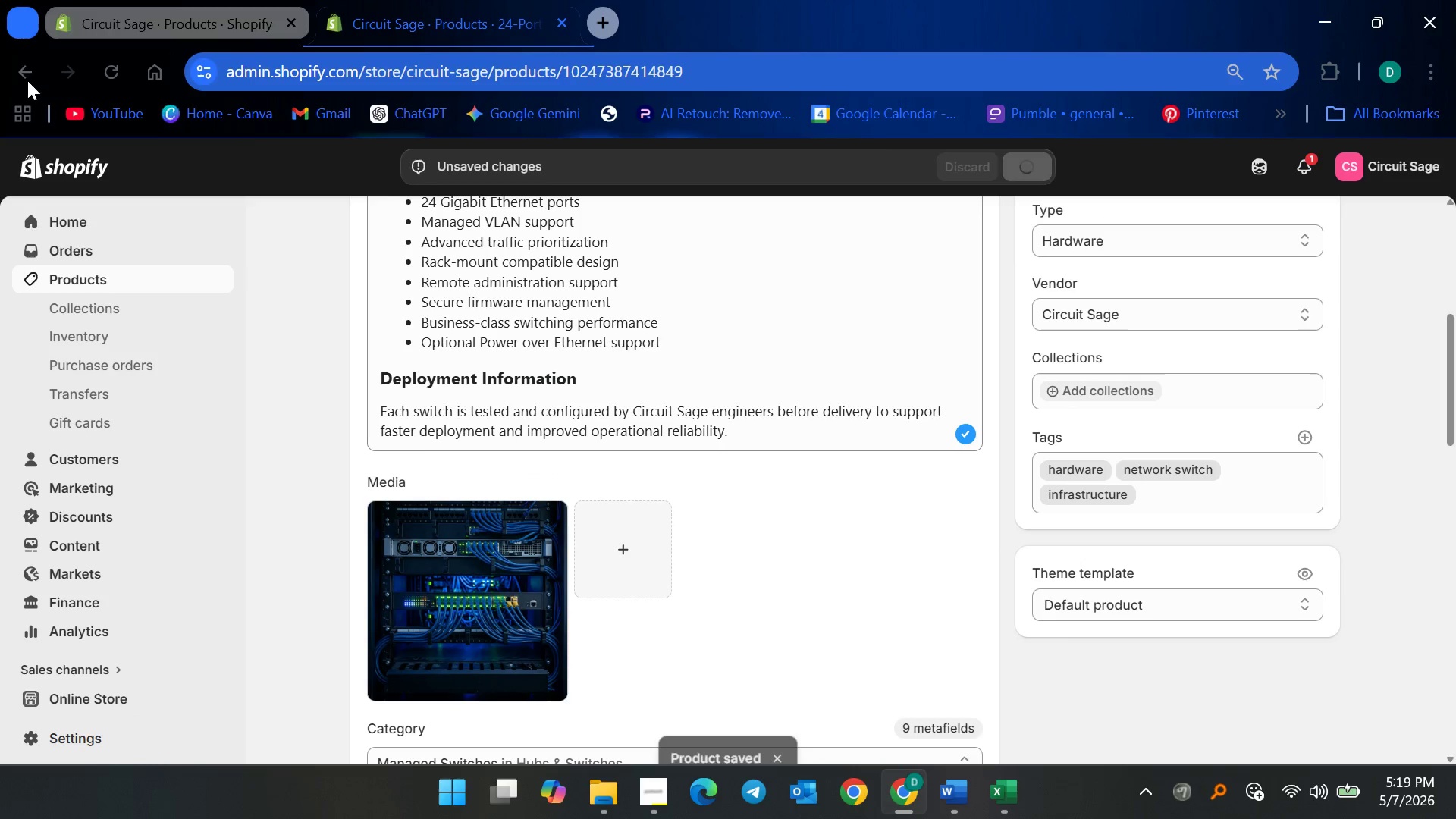 
left_click([86, 272])
 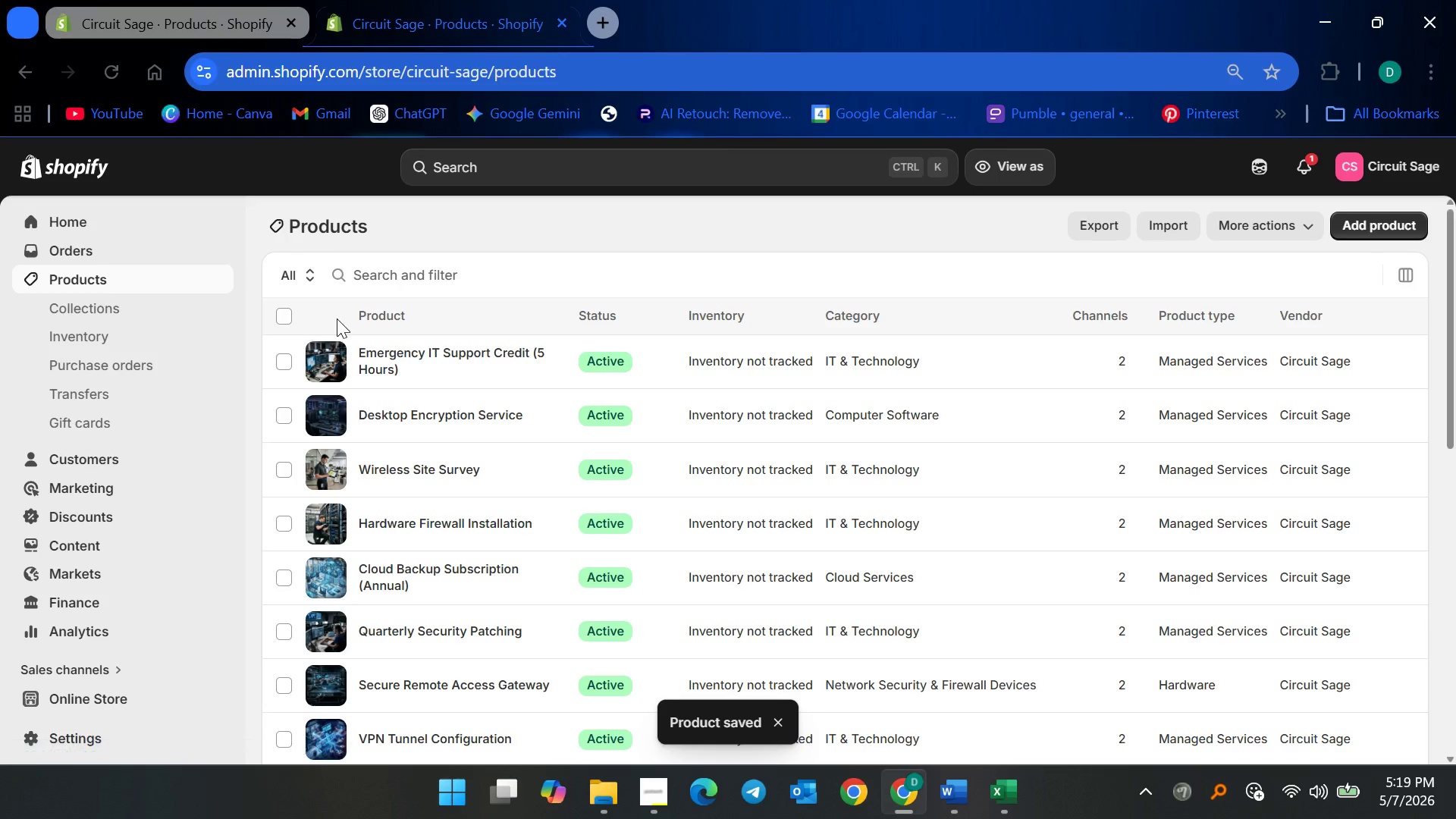 
scroll: coordinate [425, 444], scroll_direction: down, amount: 6.0
 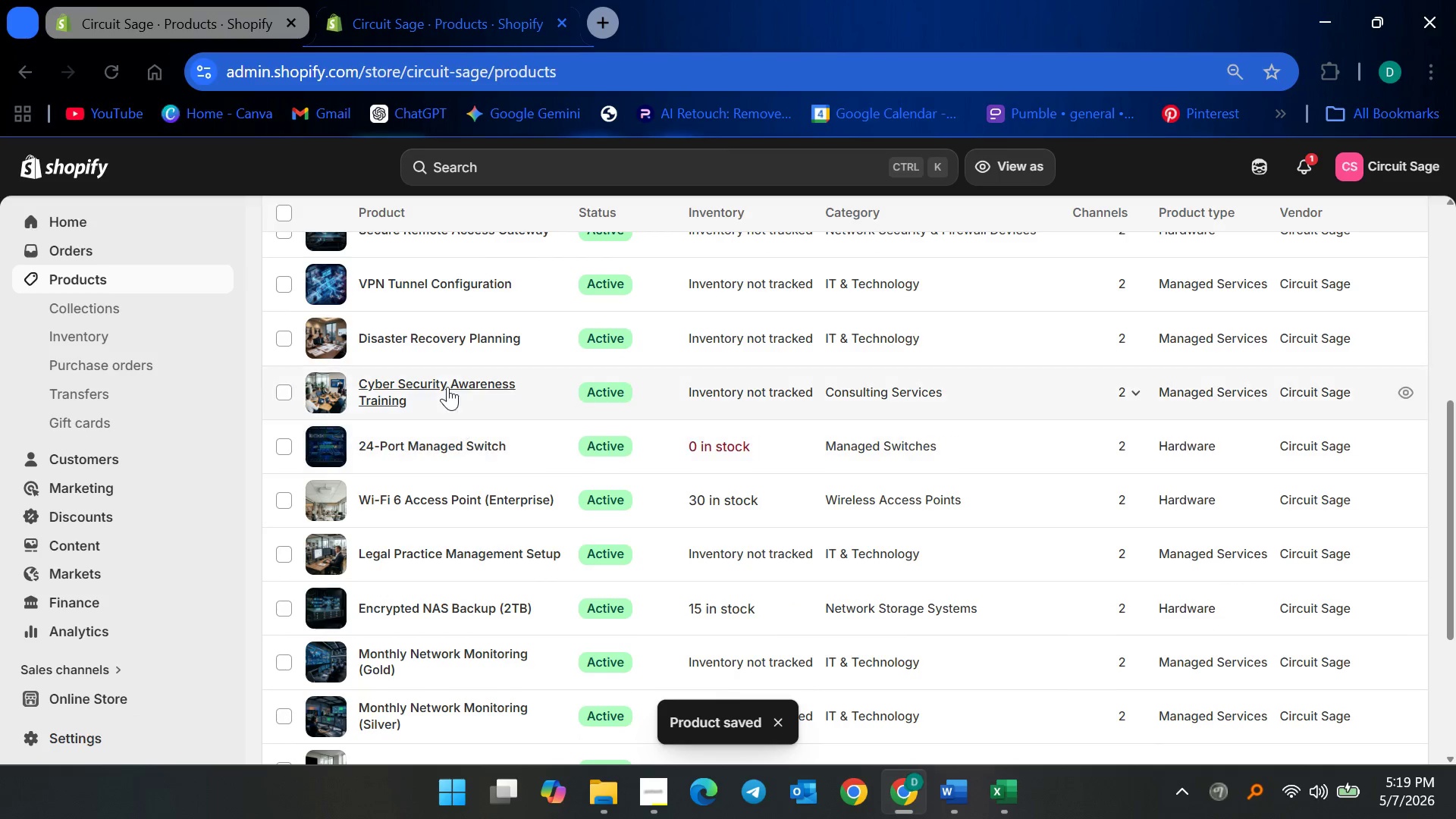 
left_click([446, 382])
 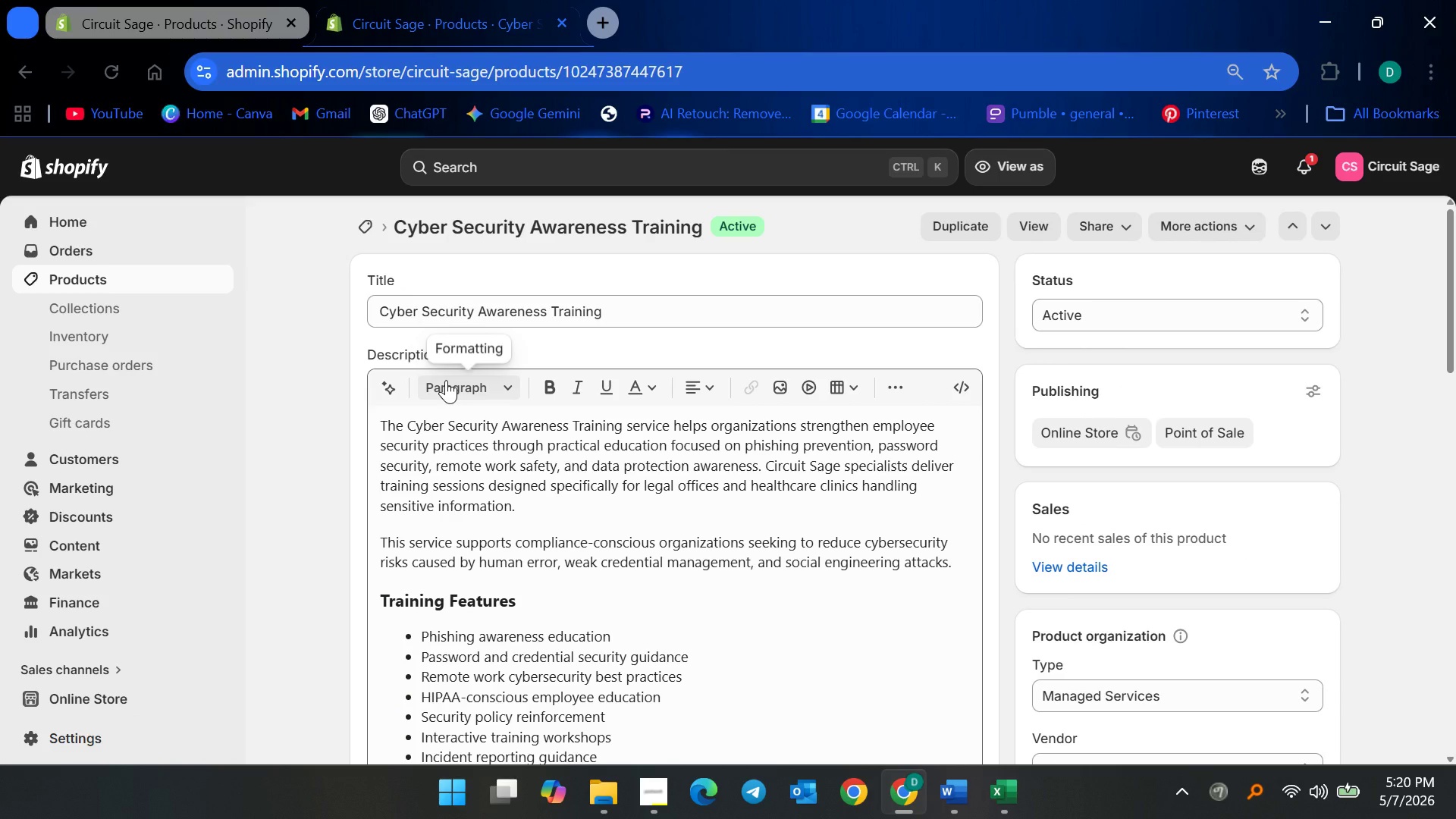 
scroll: coordinate [504, 444], scroll_direction: down, amount: 5.0
 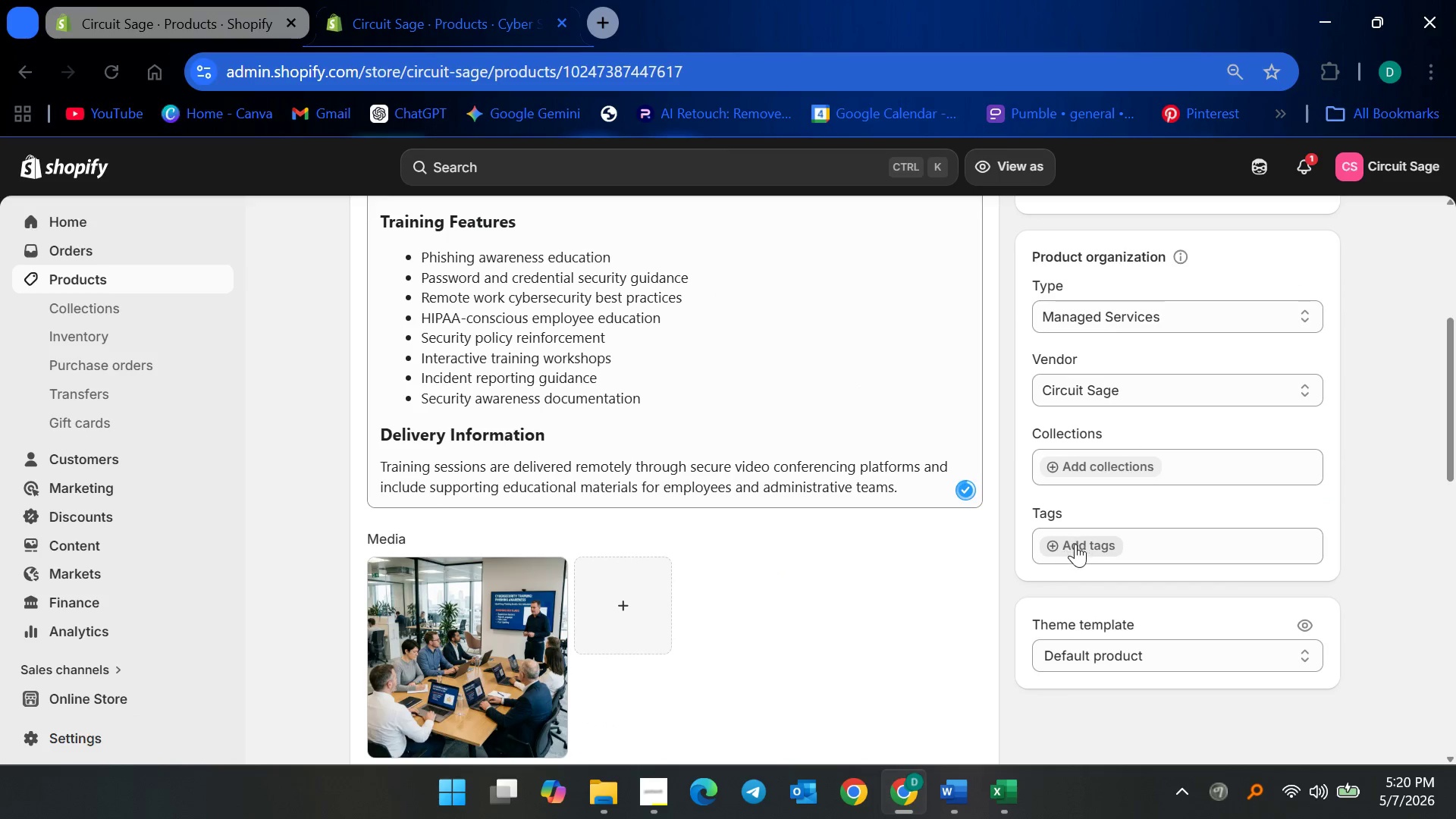 
left_click([1074, 546])
 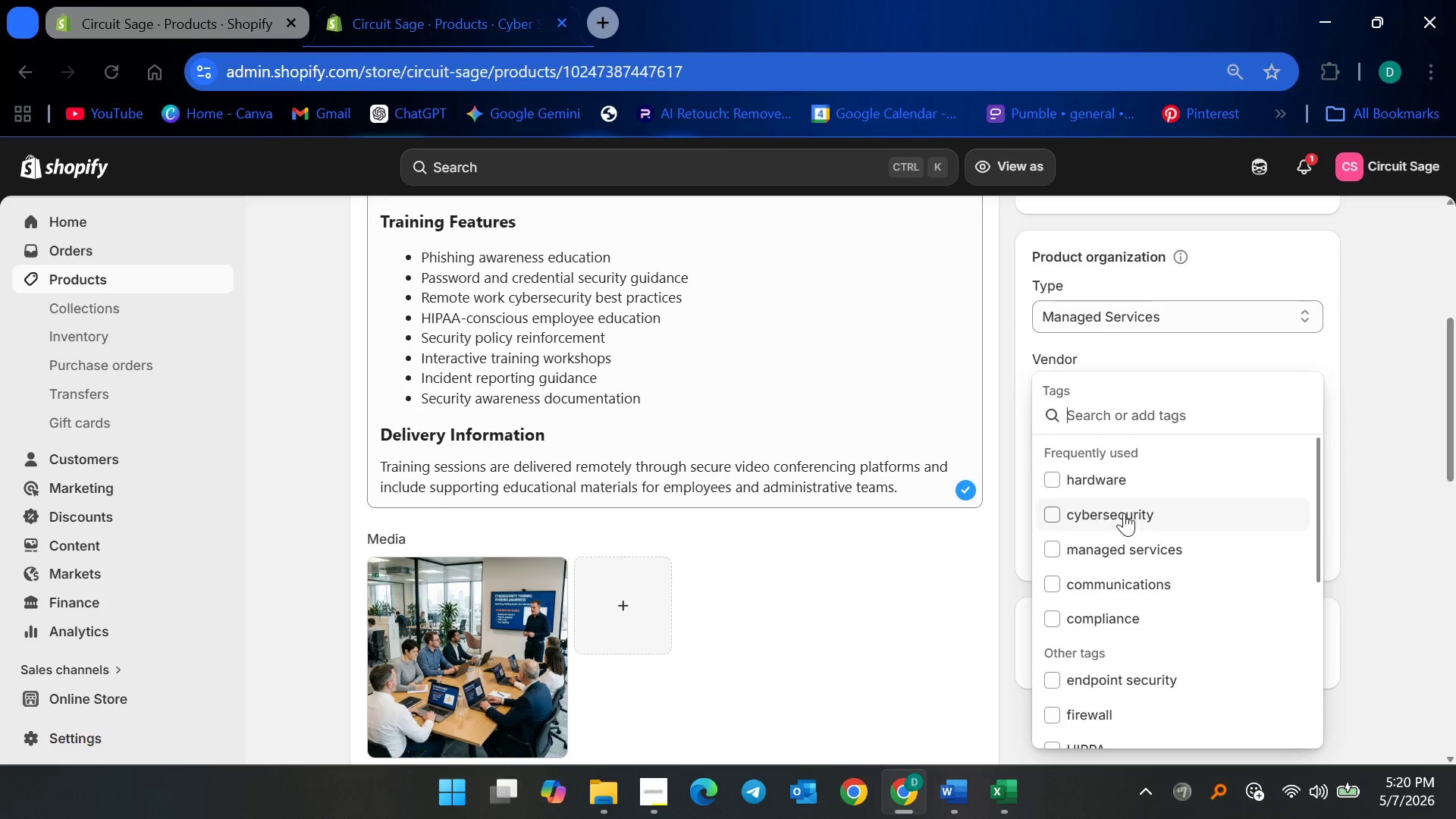 
left_click([1115, 544])
 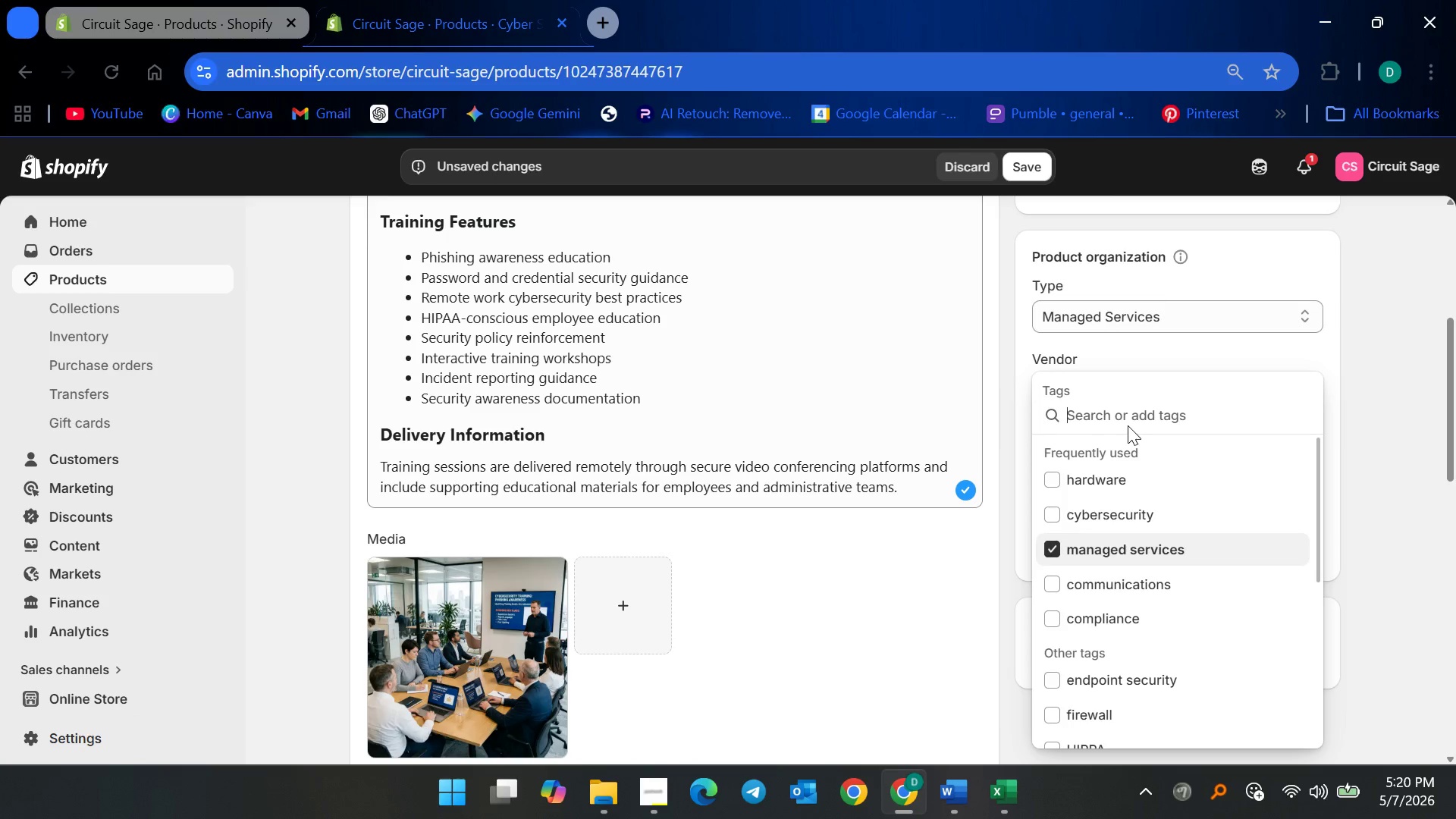 
type(security training)
 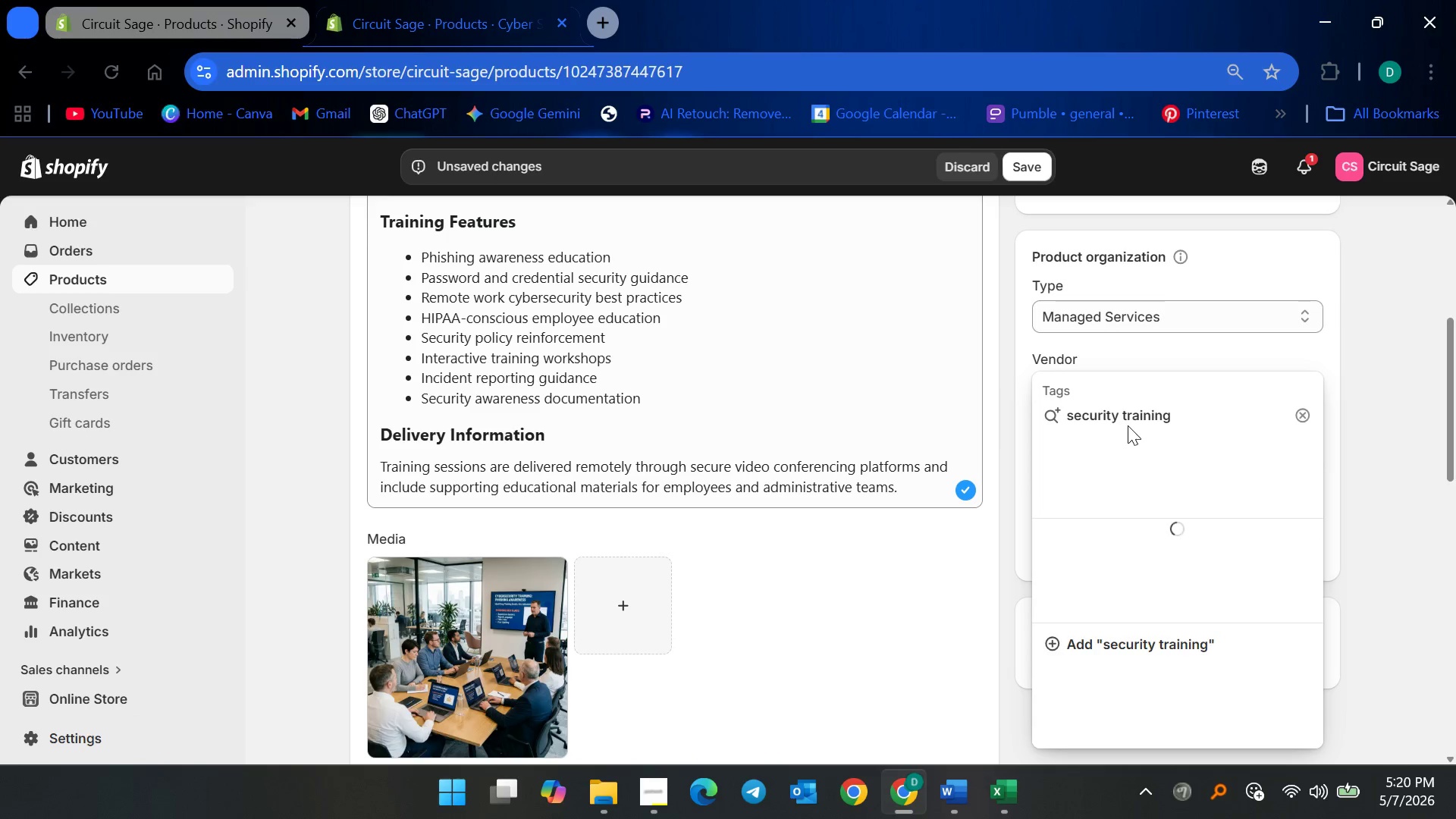 
key(Enter)
 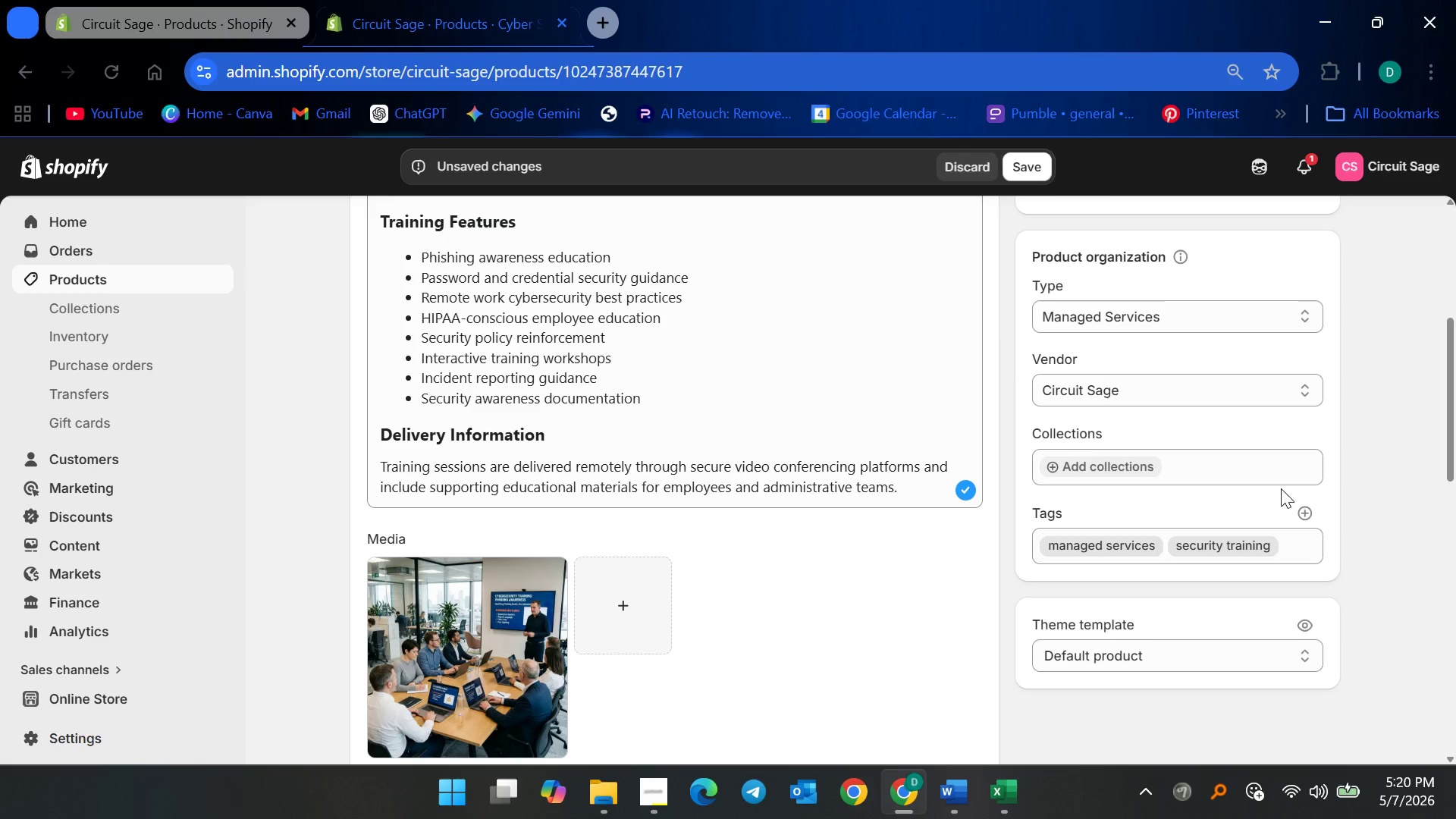 
left_click([1307, 507])
 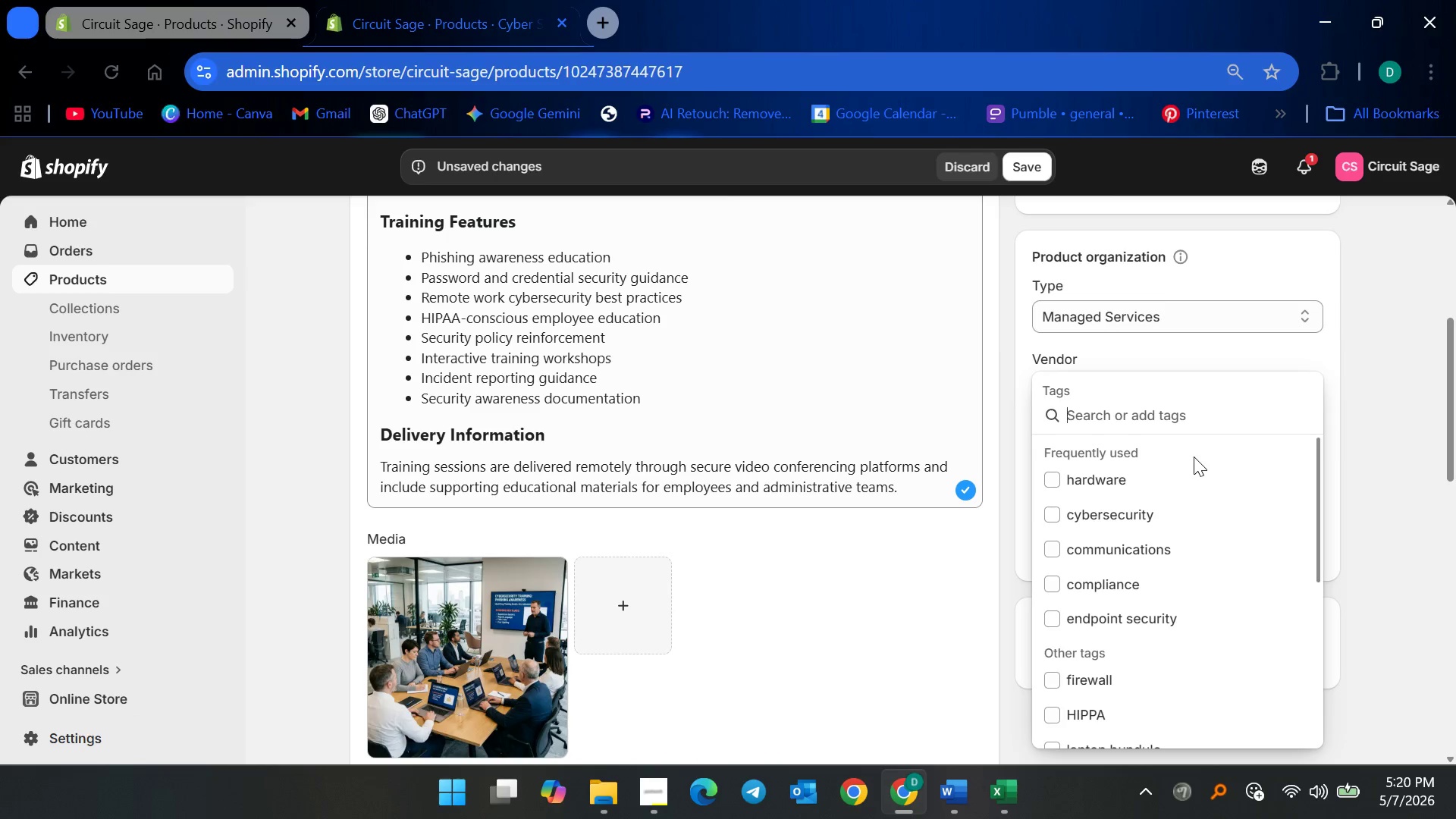 
type(awareness)
 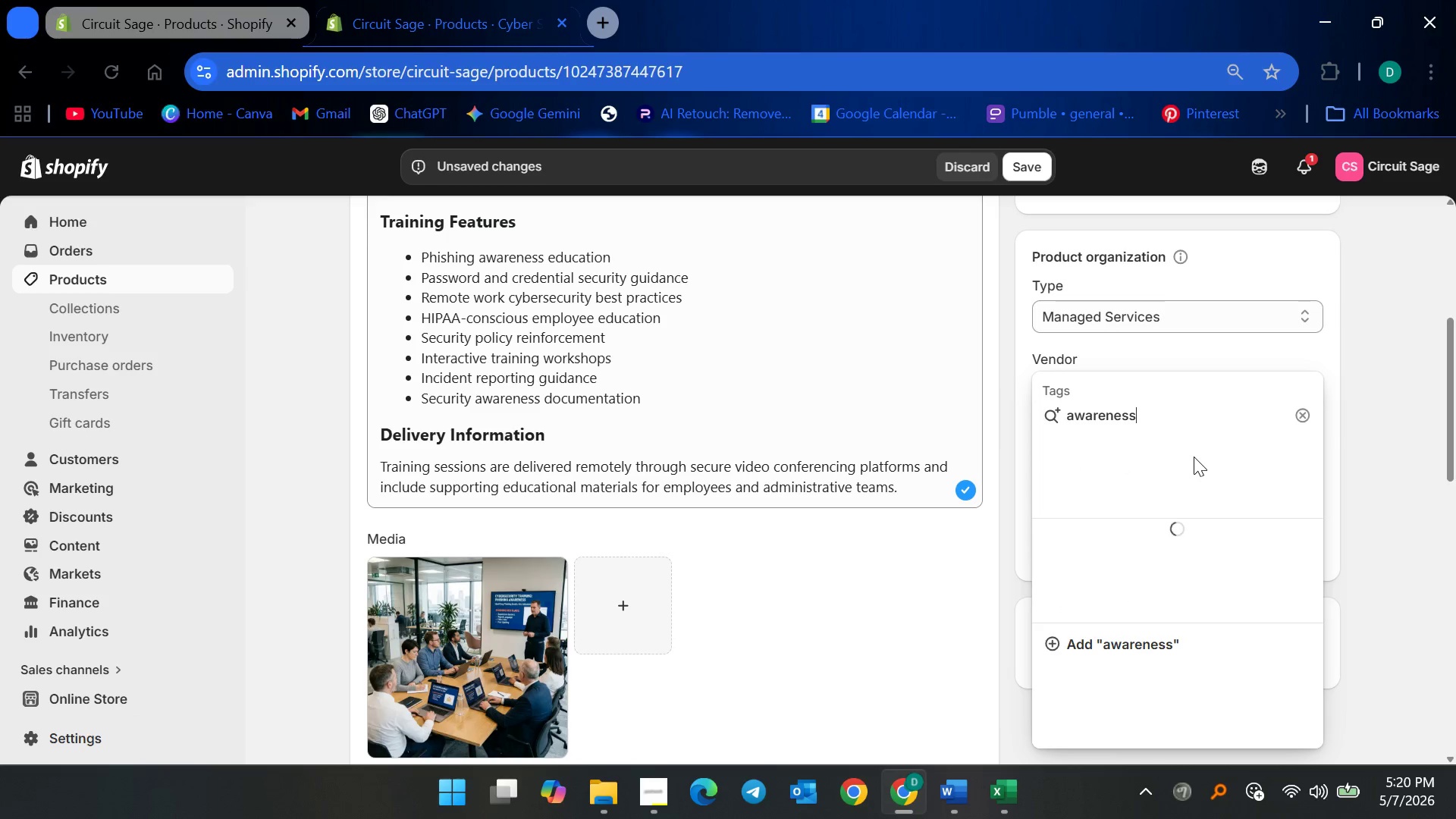 
key(Enter)
 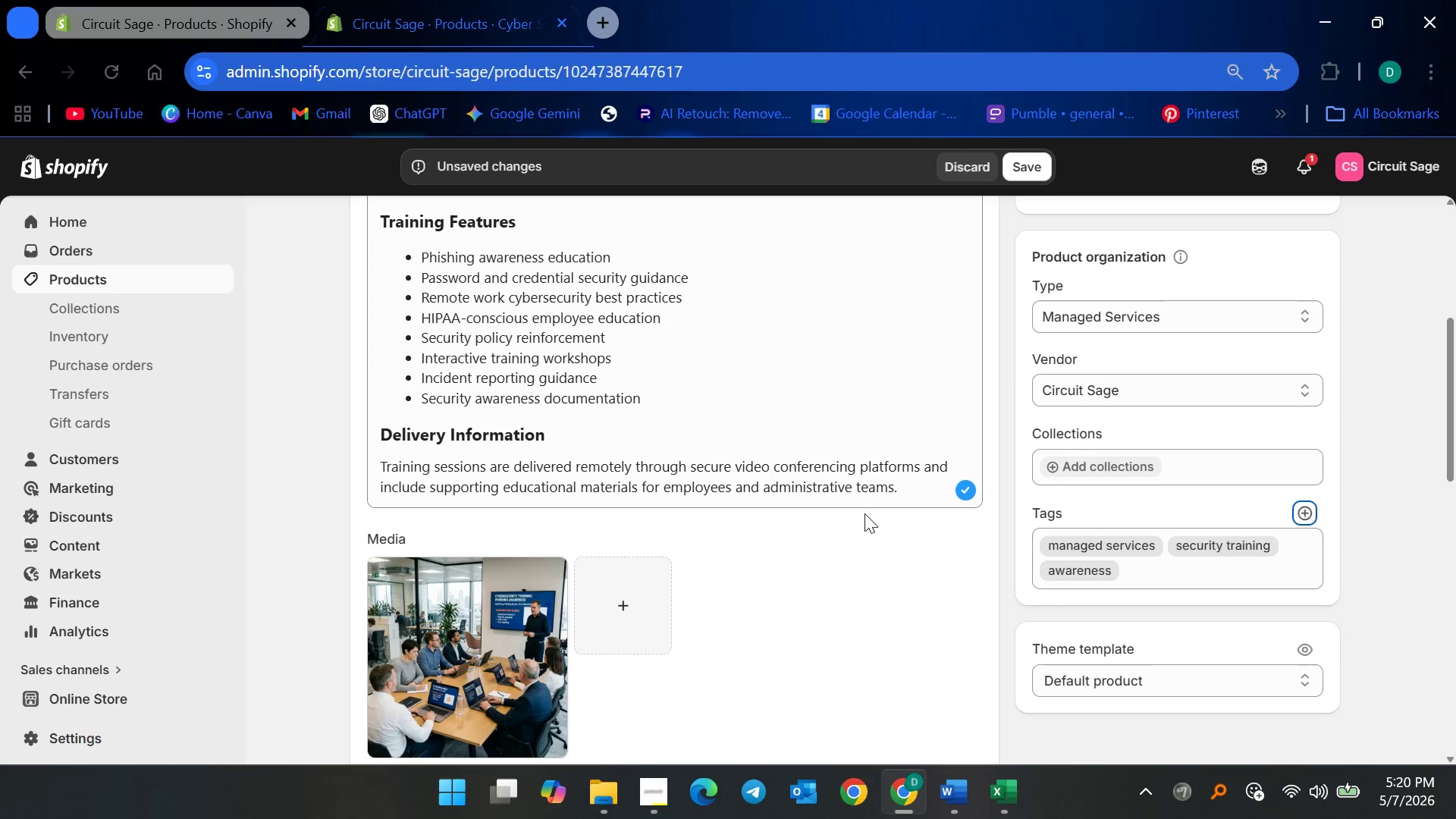 
left_click([1021, 179])
 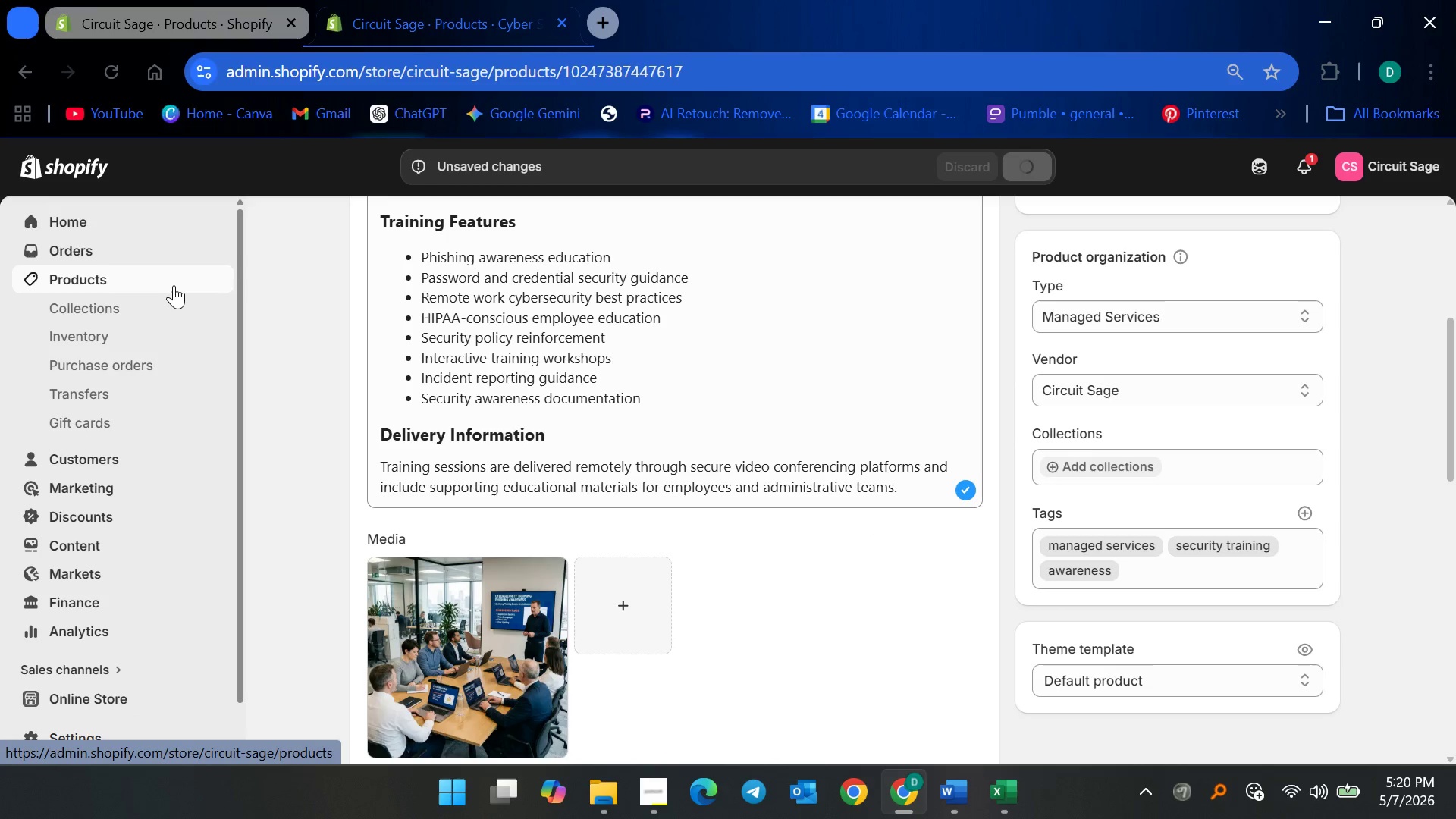 
left_click([174, 285])
 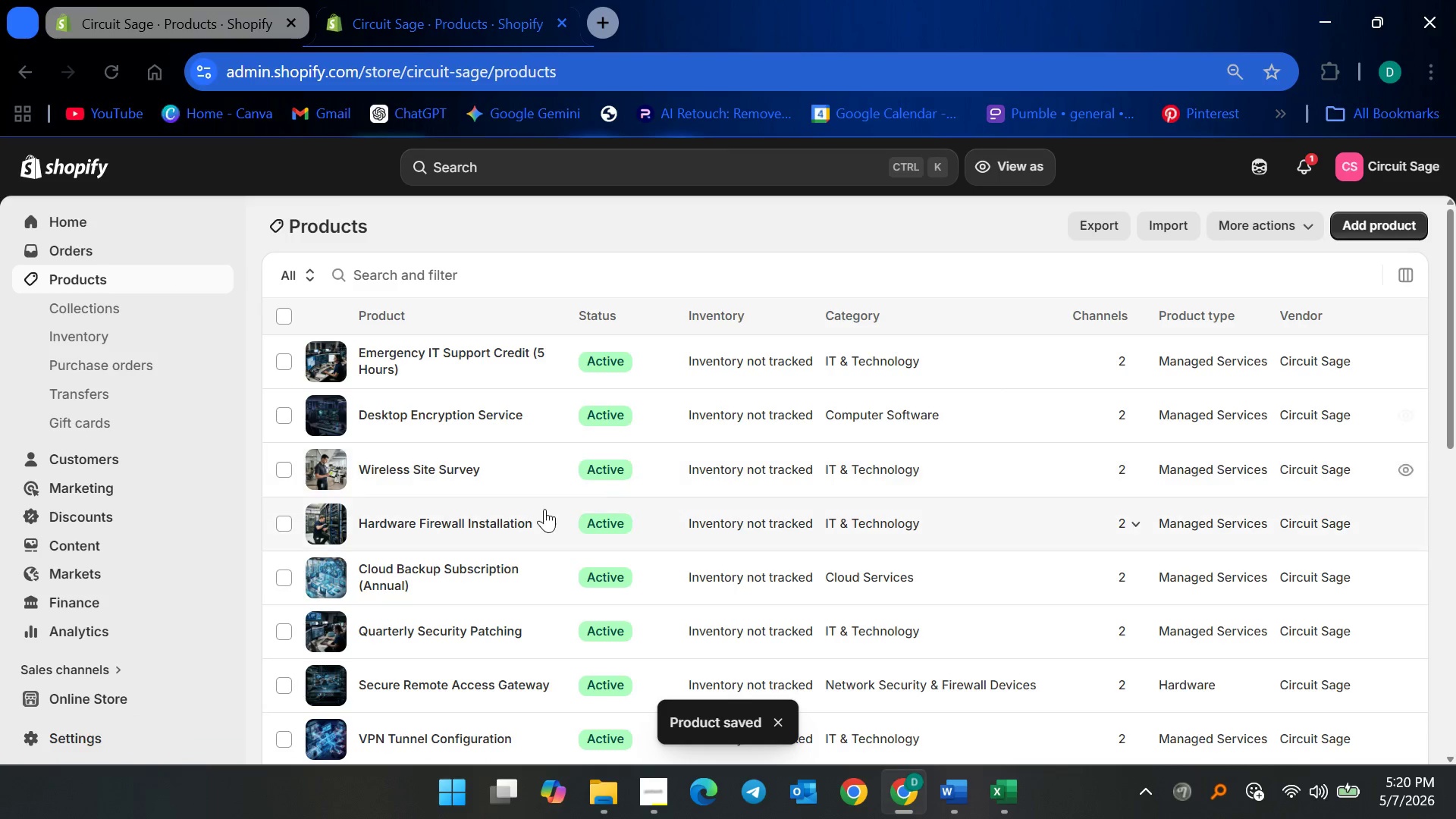 
scroll: coordinate [529, 550], scroll_direction: down, amount: 6.0
 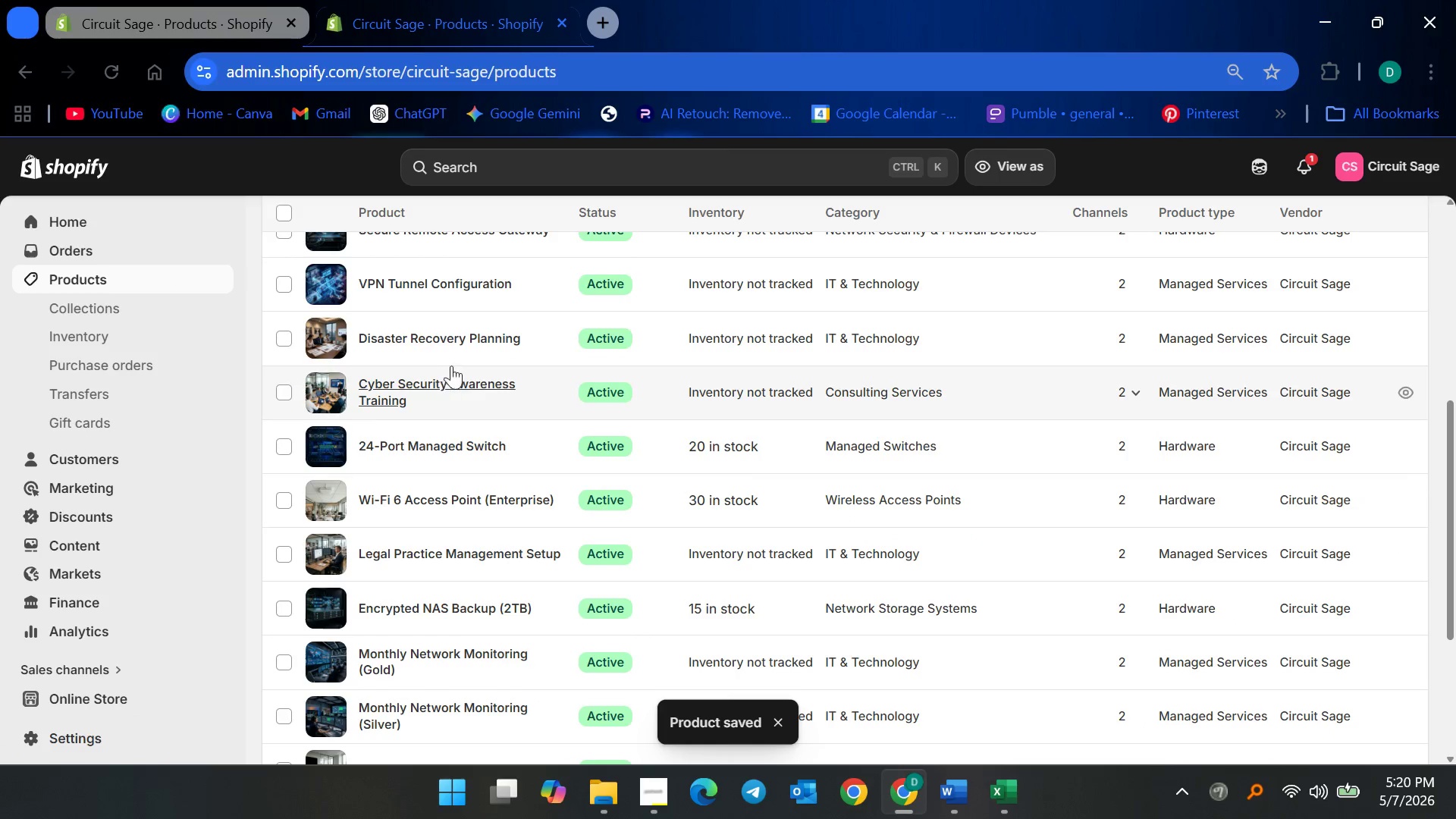 
left_click([452, 345])
 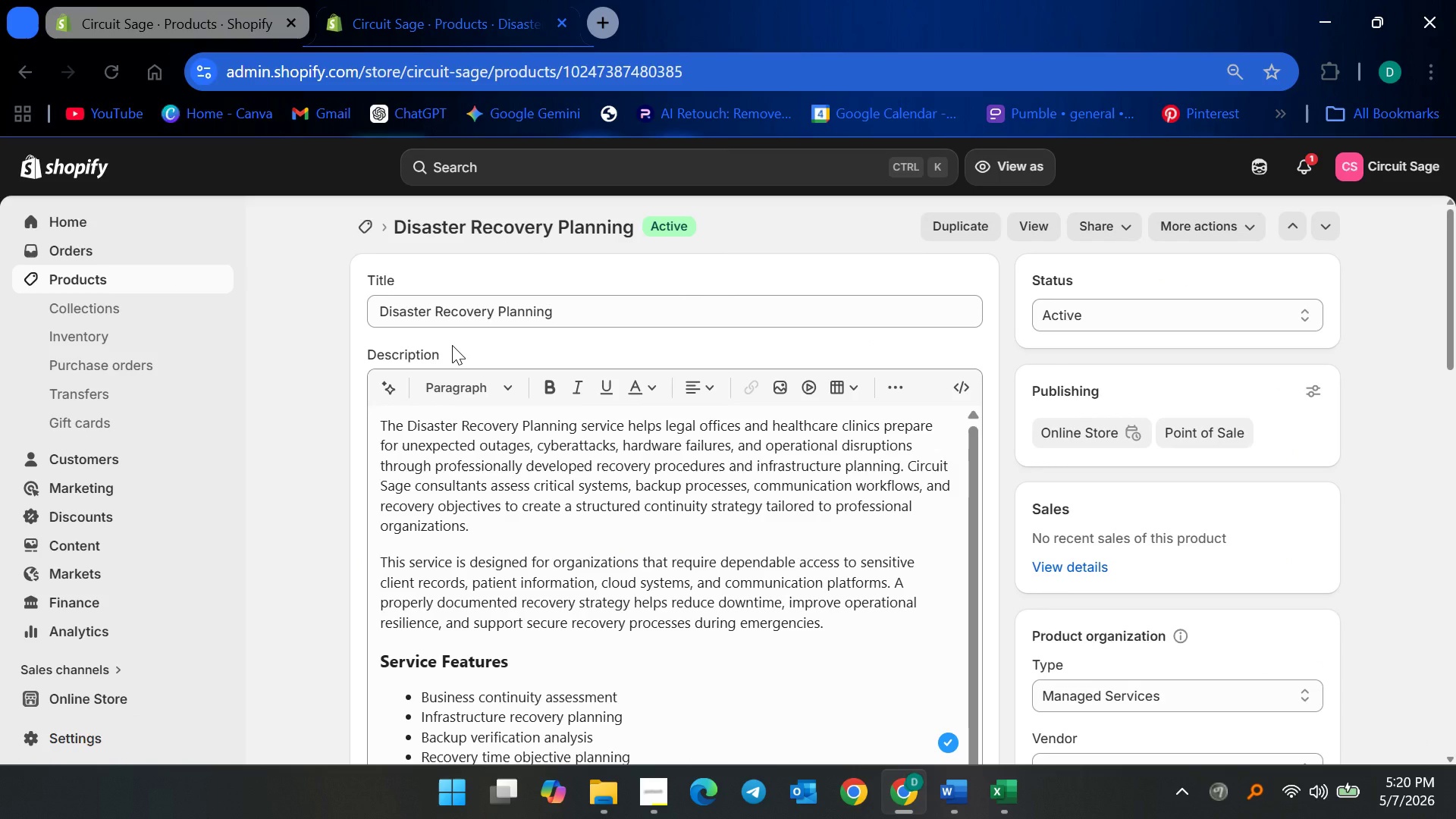 
wait(5.47)
 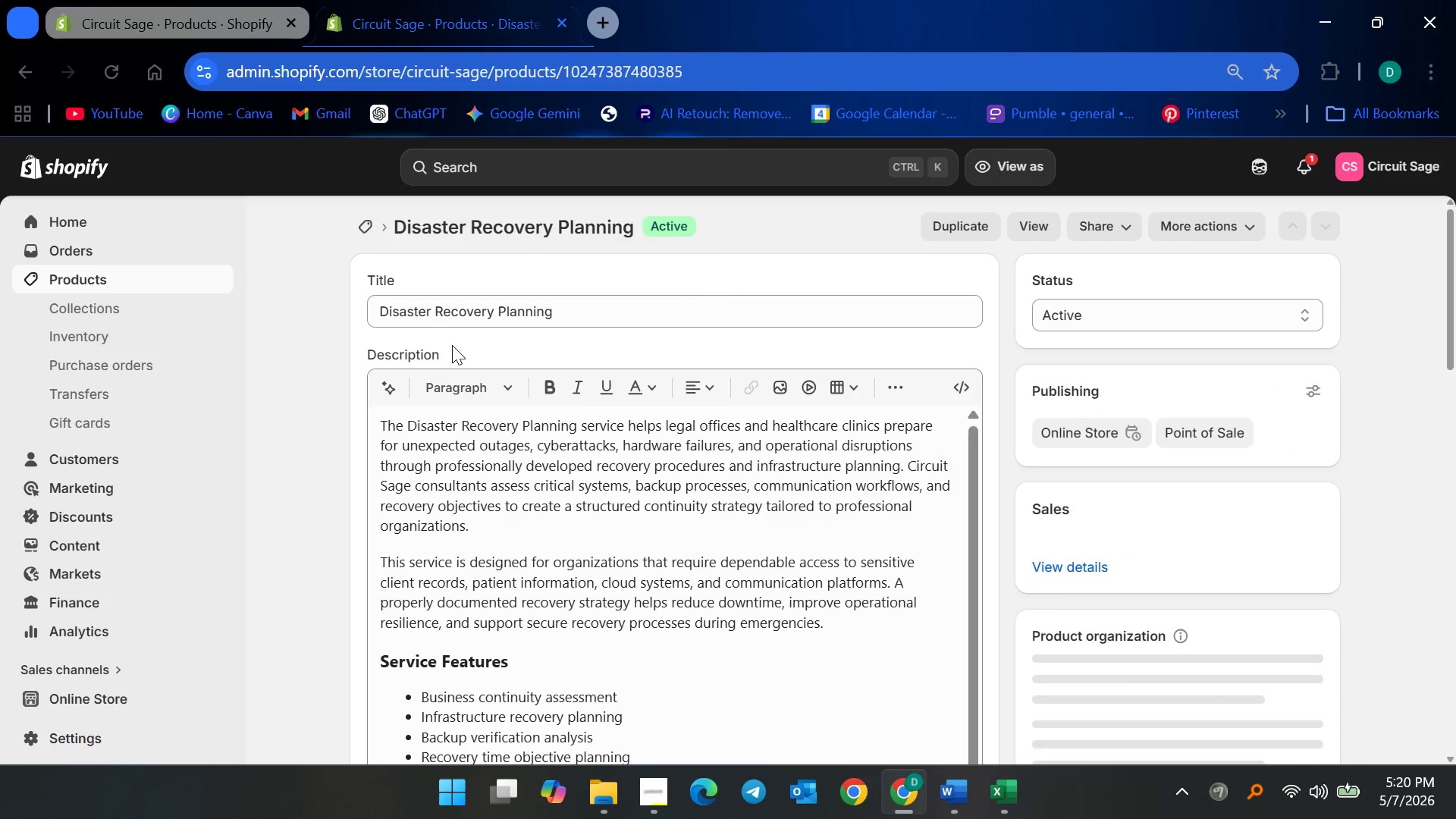 
scroll: coordinate [1114, 597], scroll_direction: down, amount: 8.0
 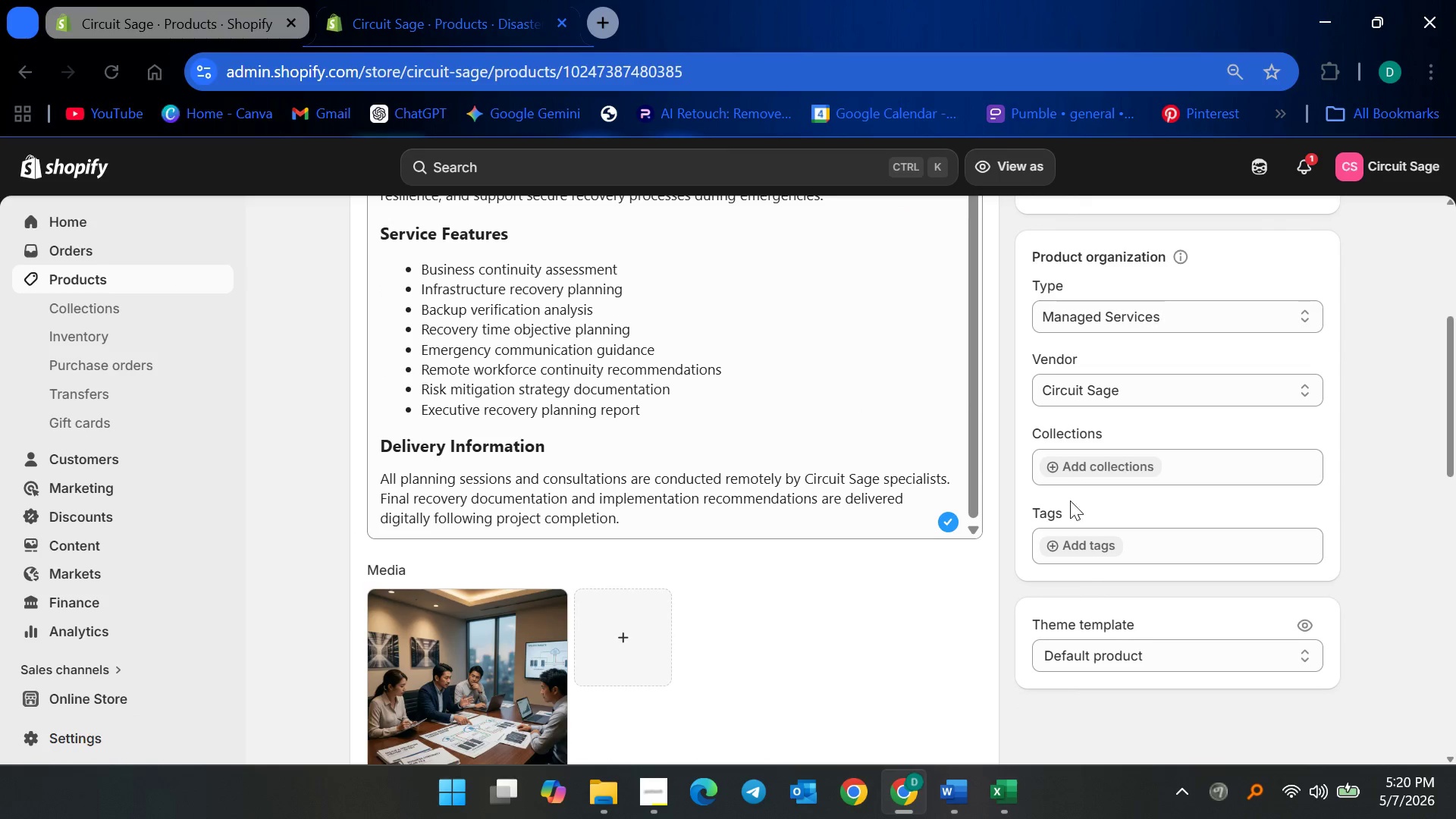 
left_click([1075, 541])
 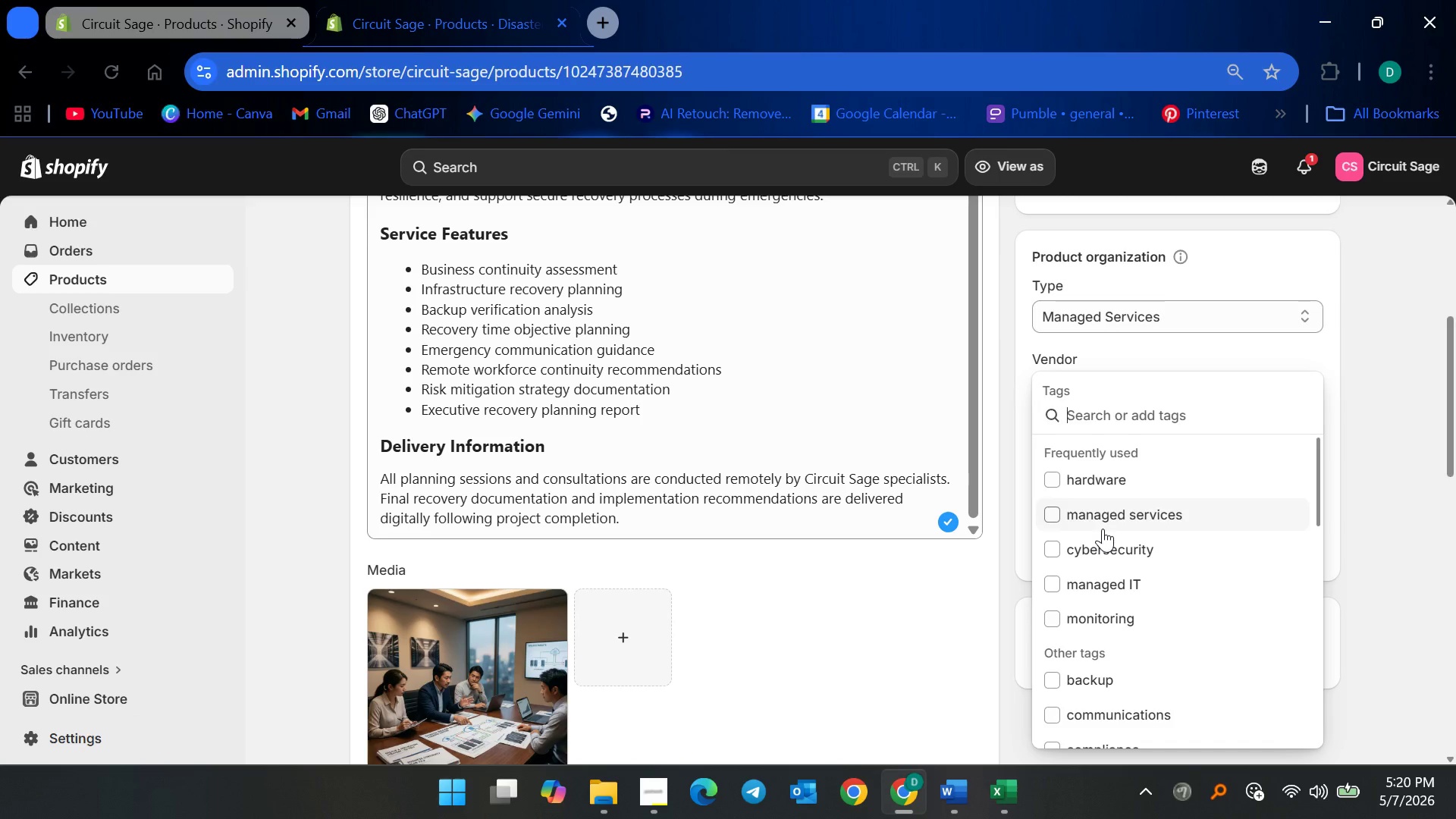 
left_click([1103, 529])
 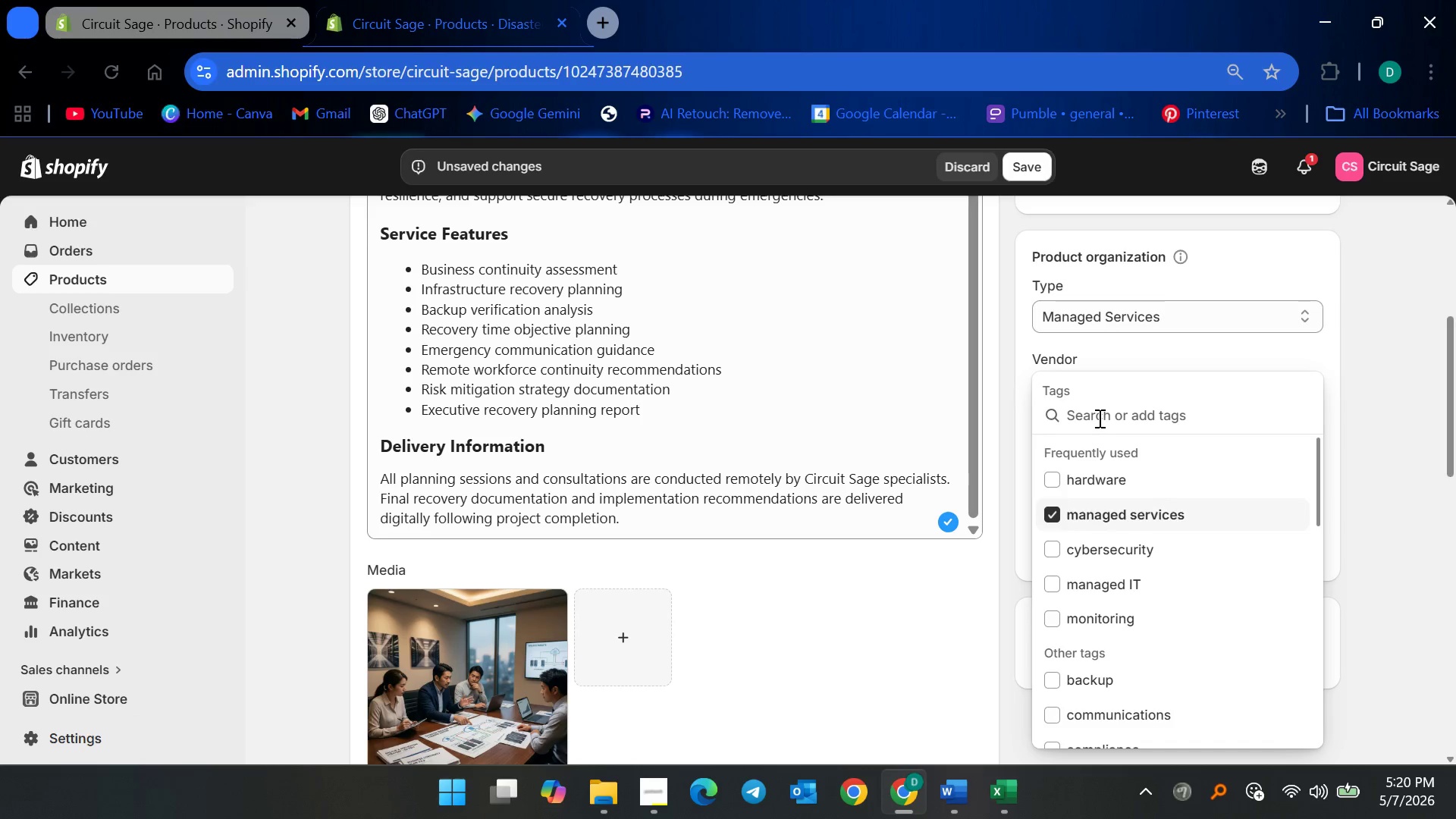 
left_click([1098, 418])
 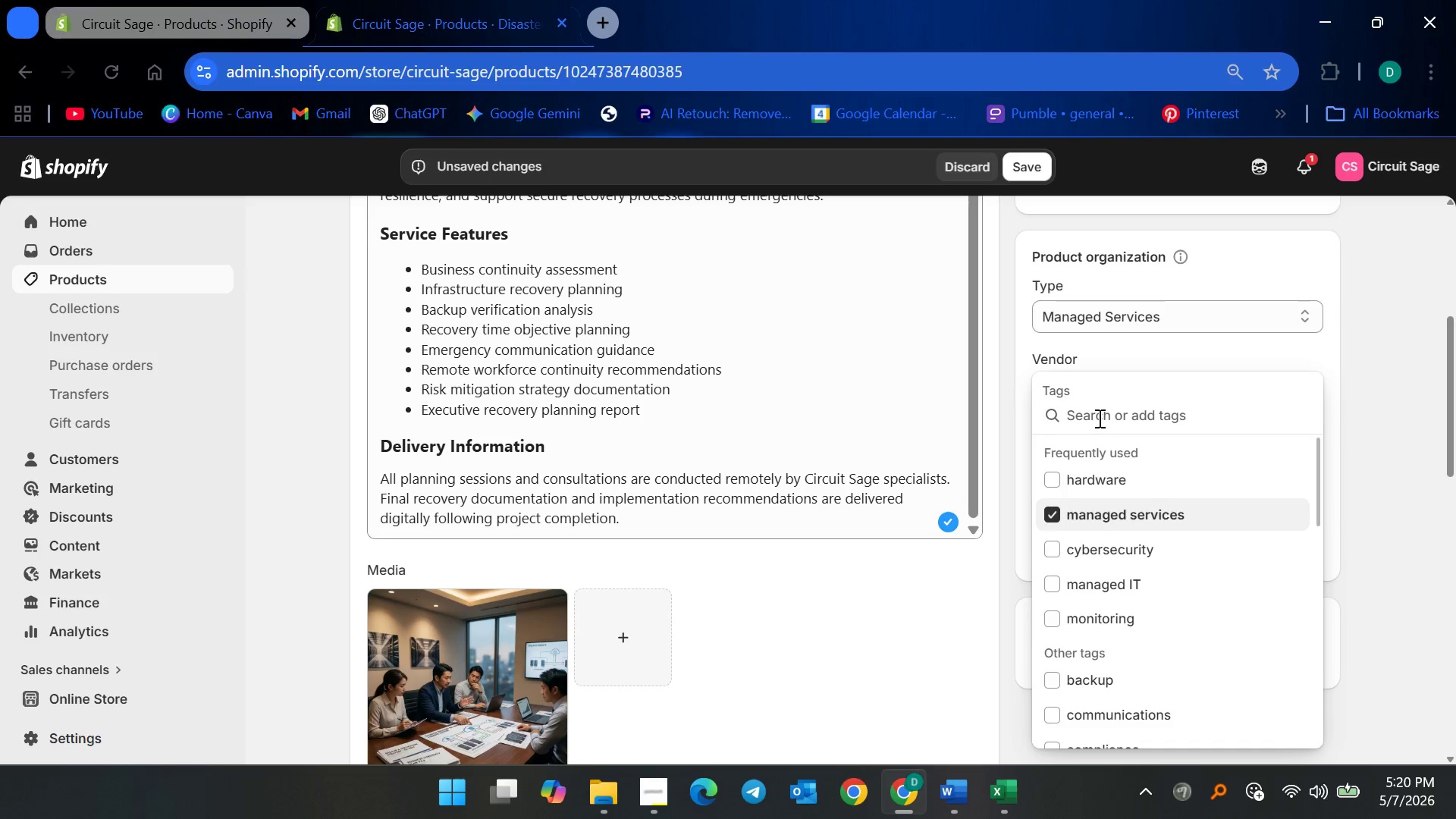 
type(disaster recovery)
 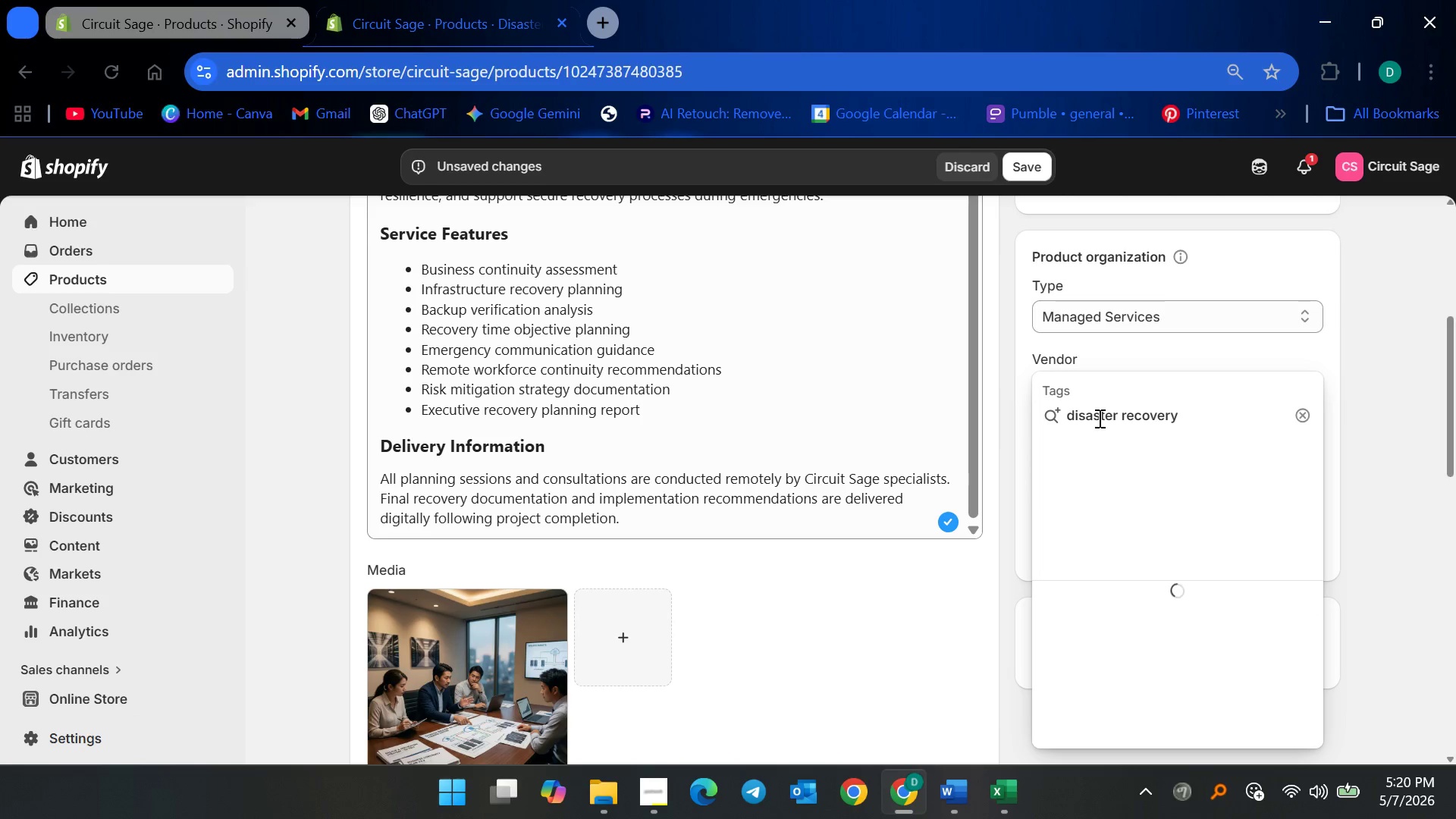 
key(Enter)
 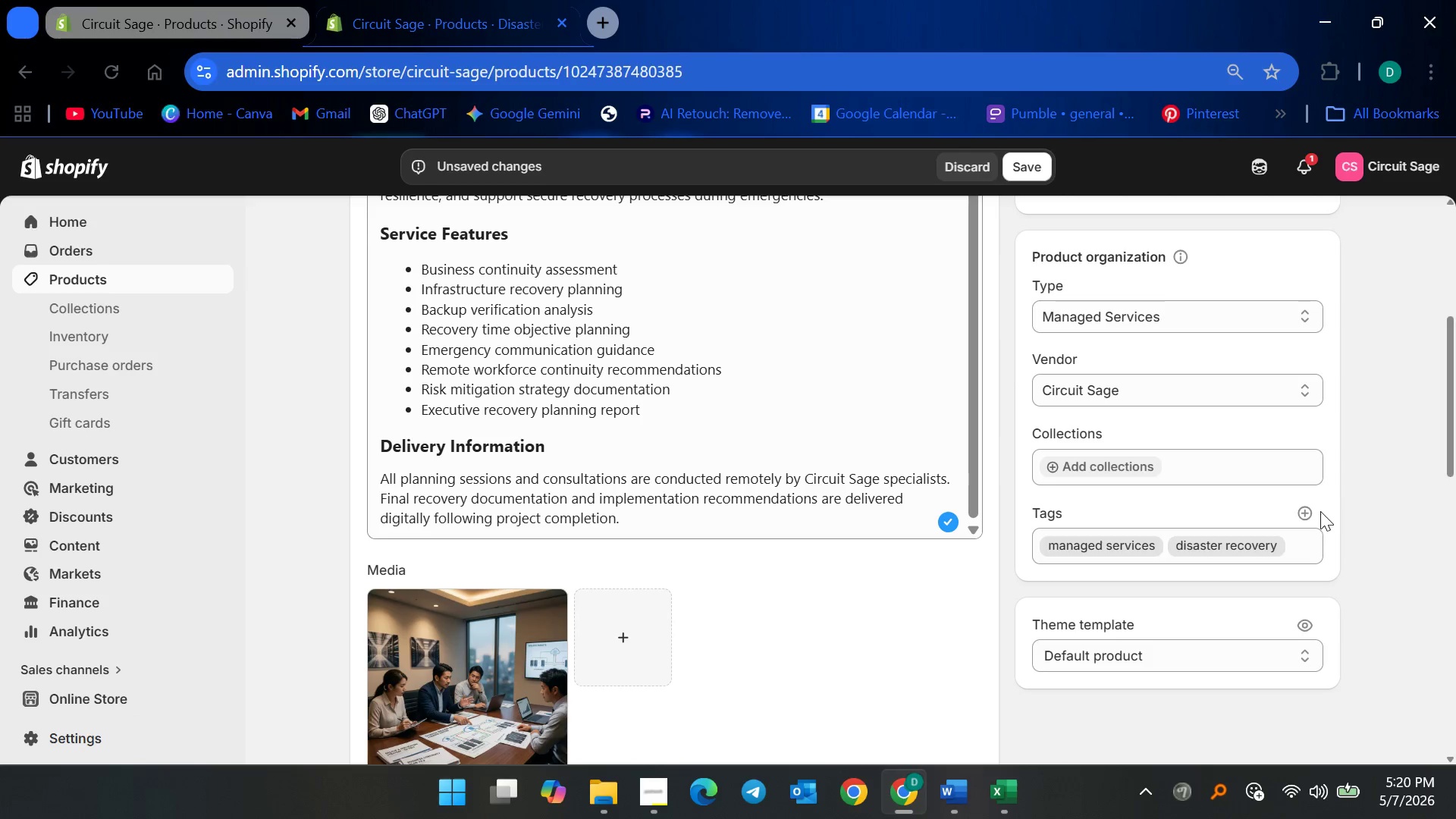 
left_click([1309, 512])
 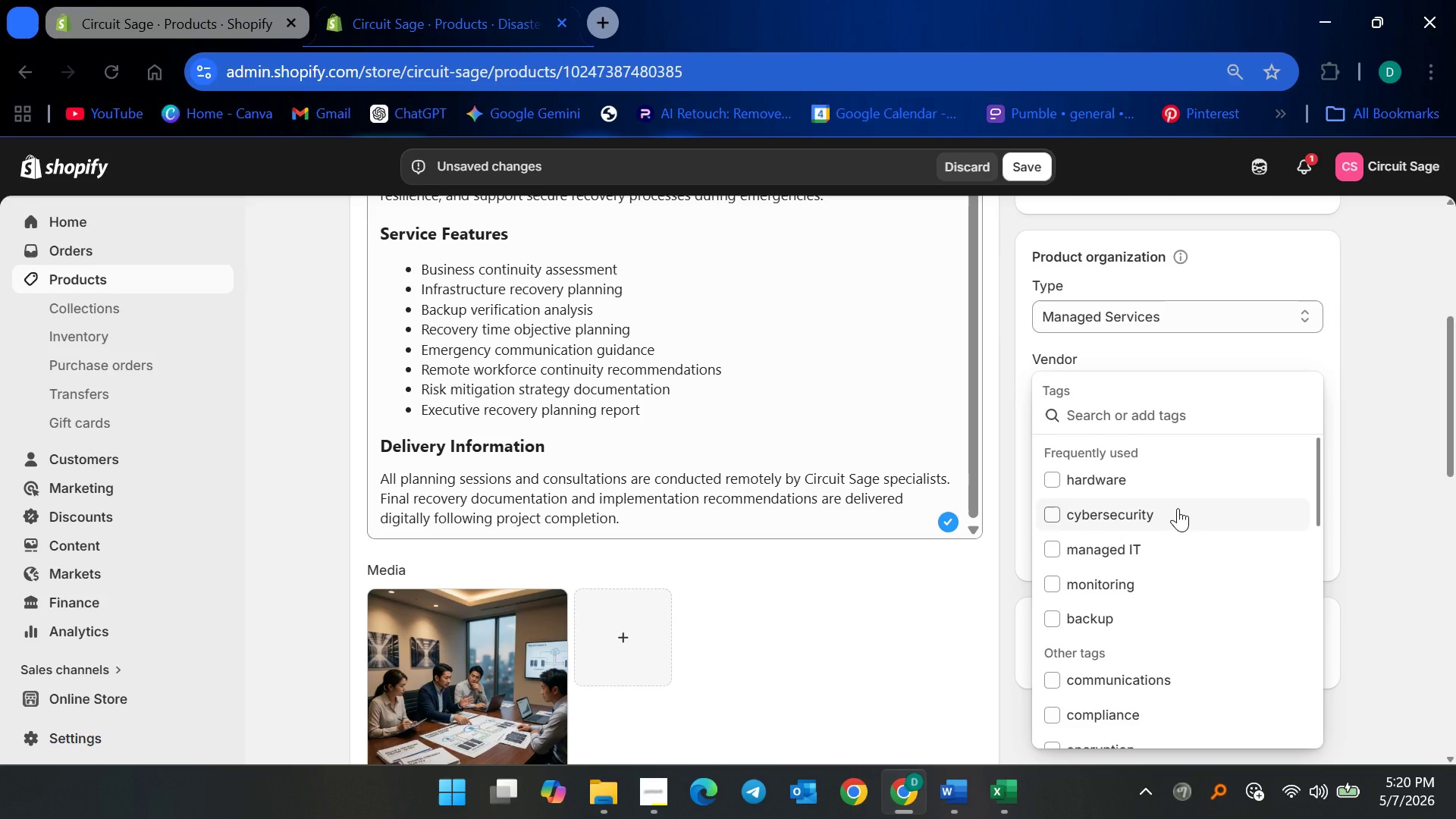 
type(business continuity)
 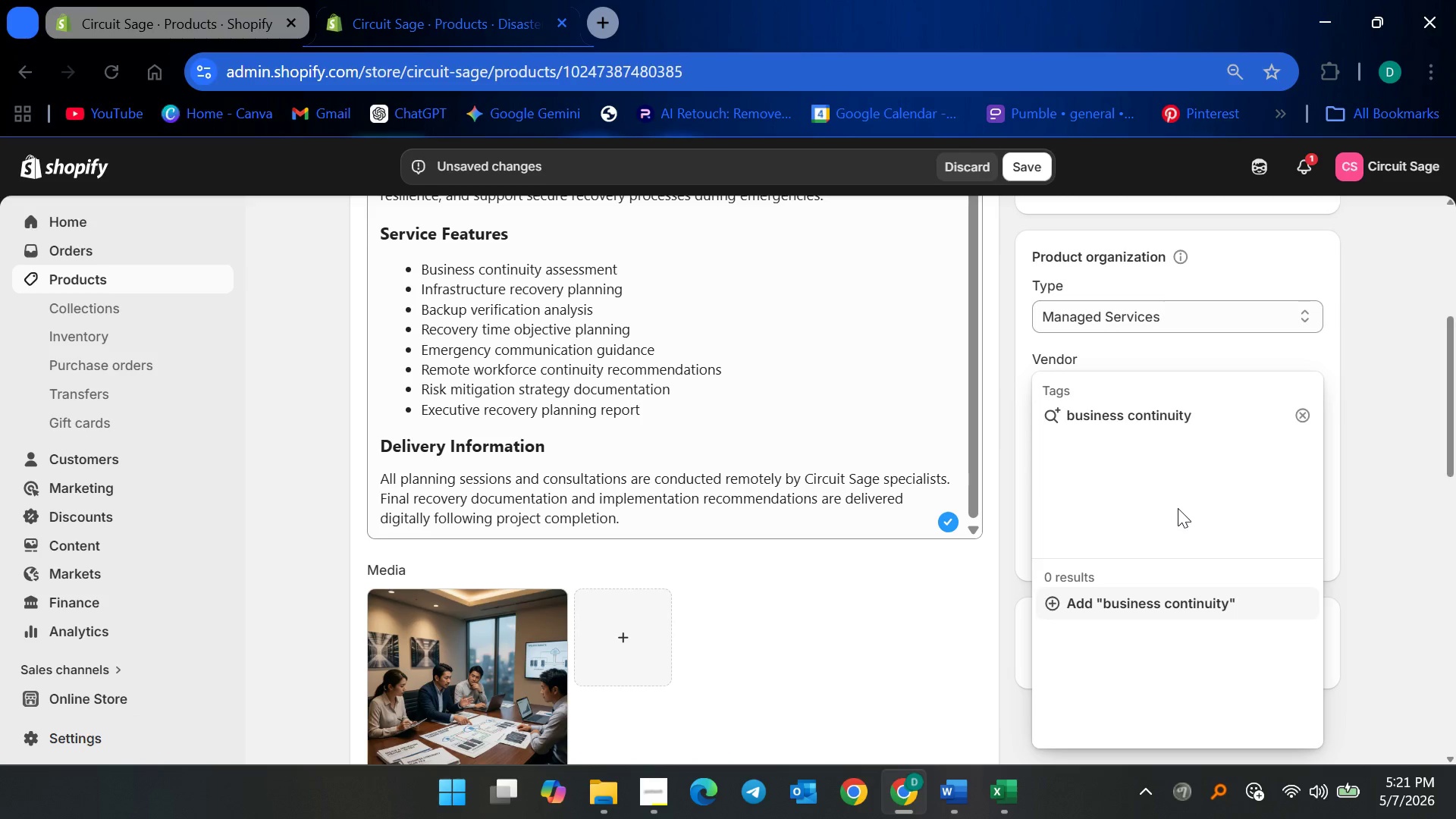 
key(Enter)
 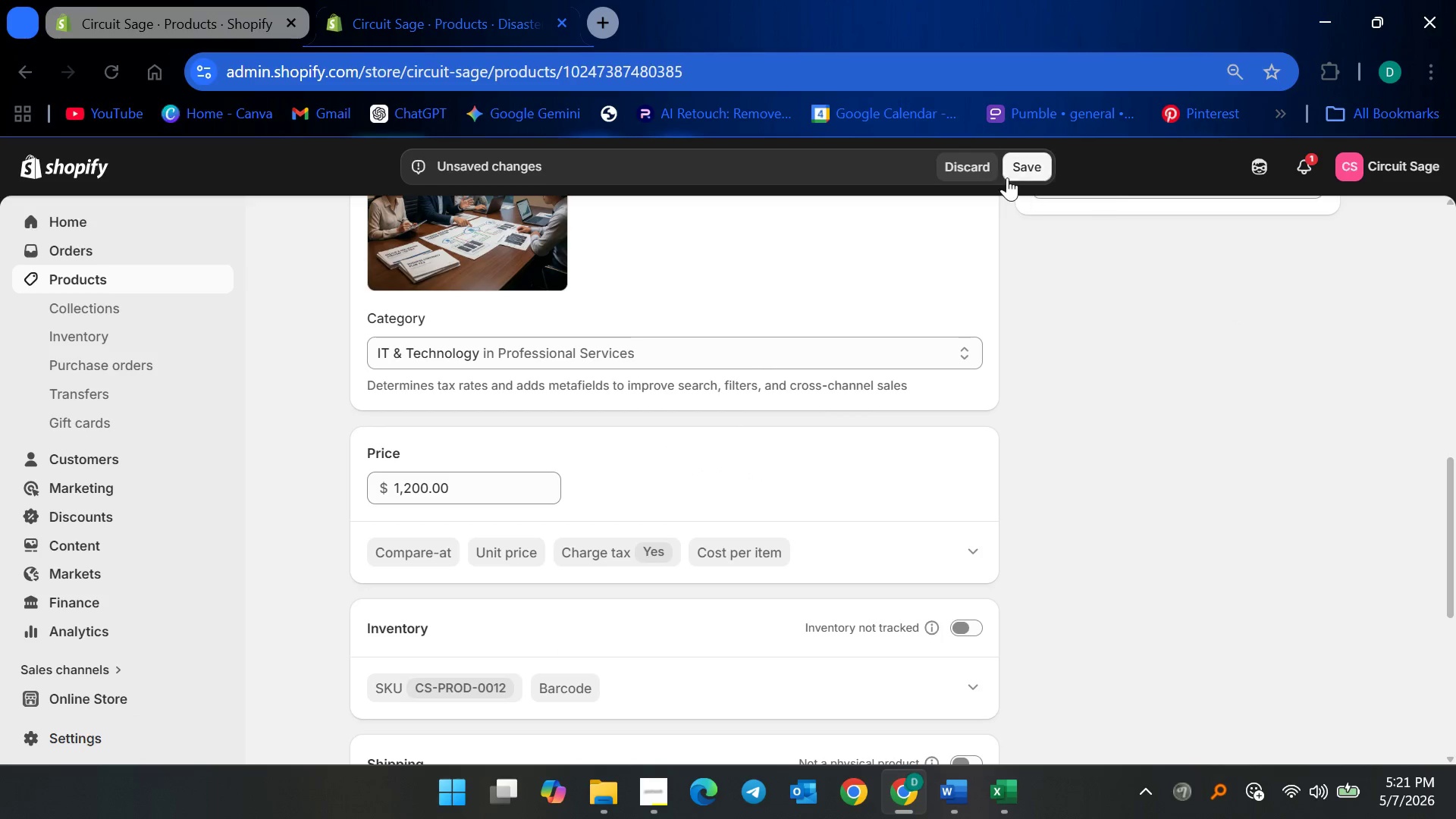 
left_click([1011, 164])
 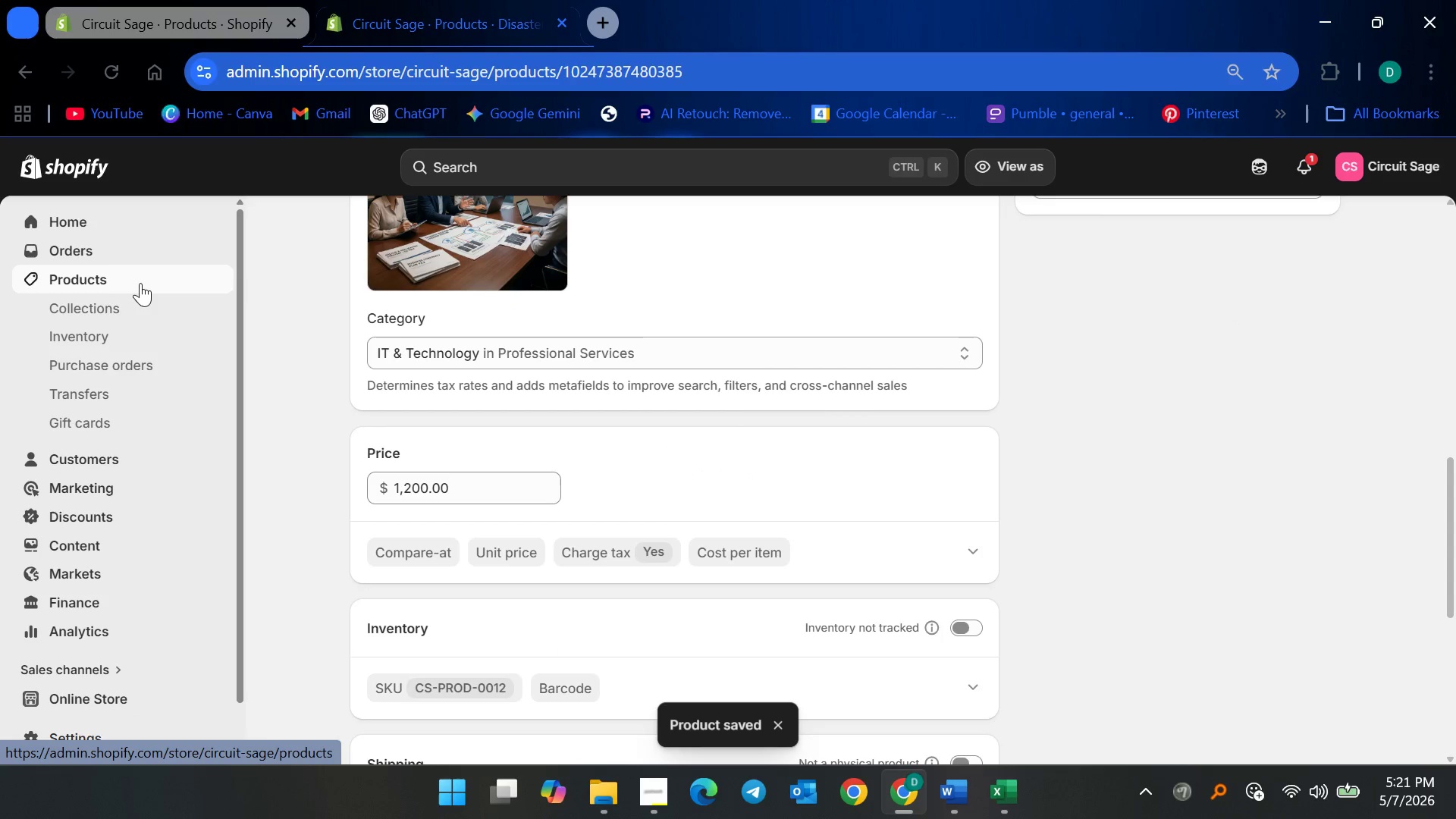 
left_click([143, 285])
 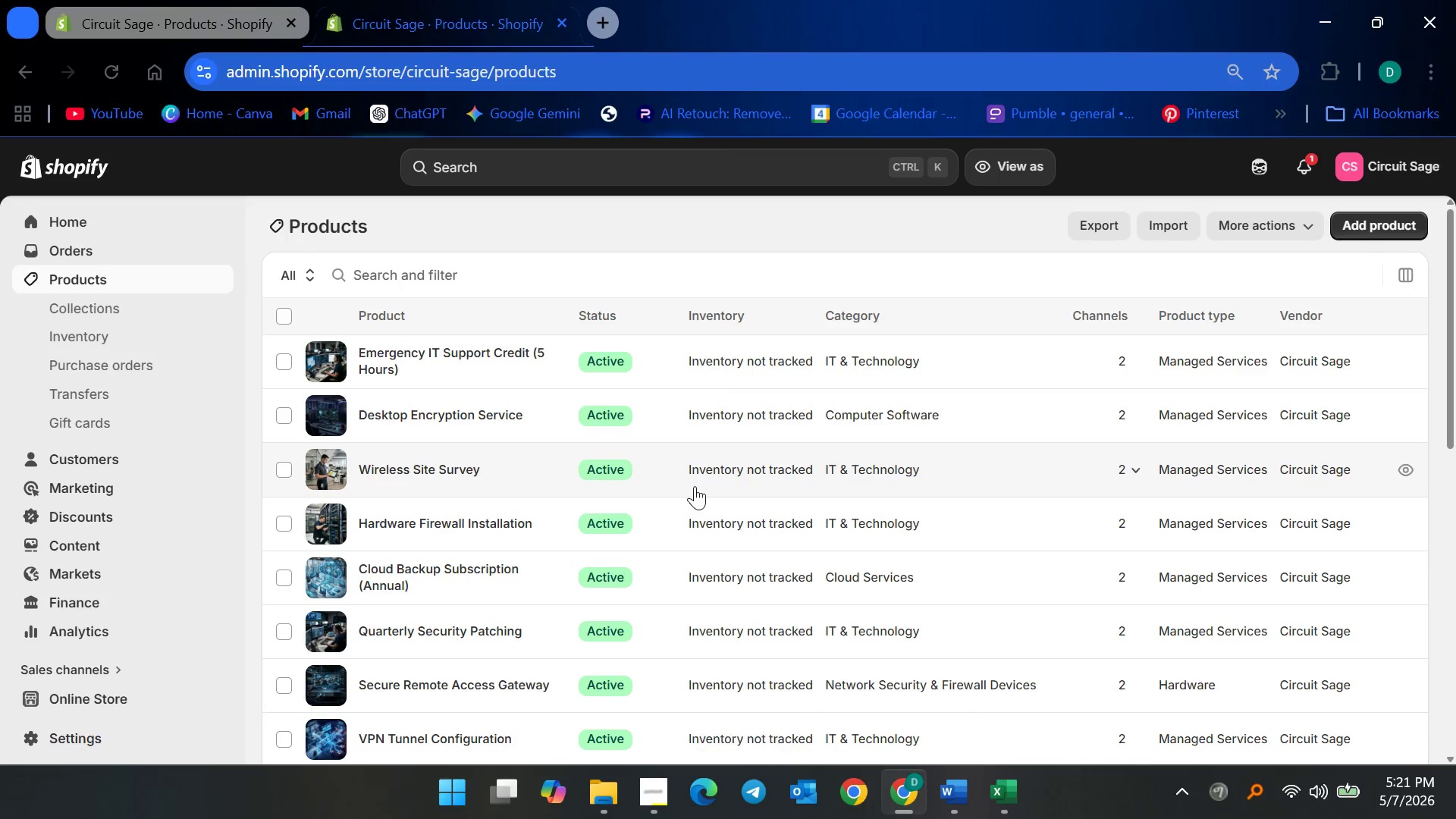 
wait(5.17)
 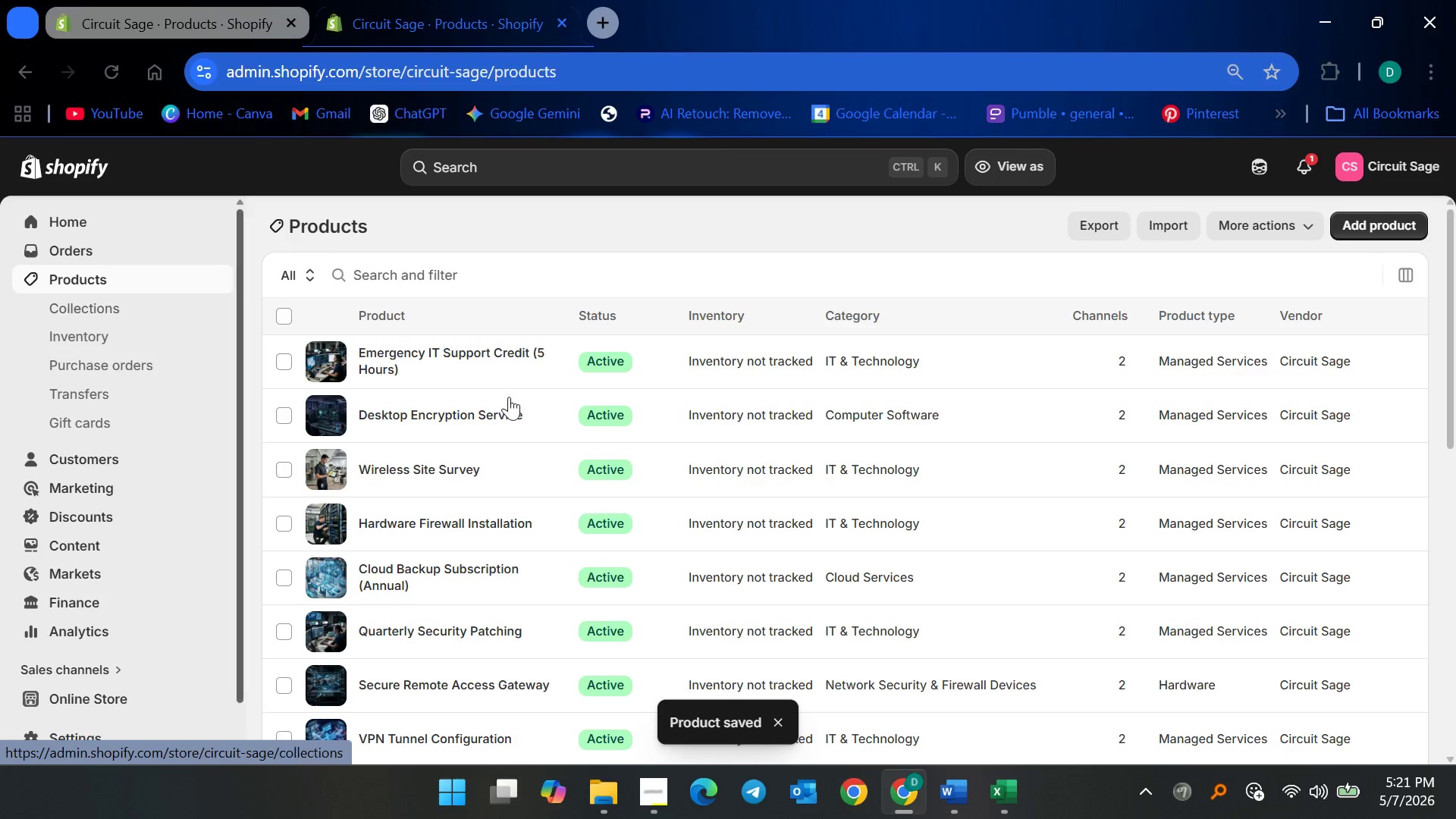 
scroll: coordinate [579, 562], scroll_direction: down, amount: 3.0
 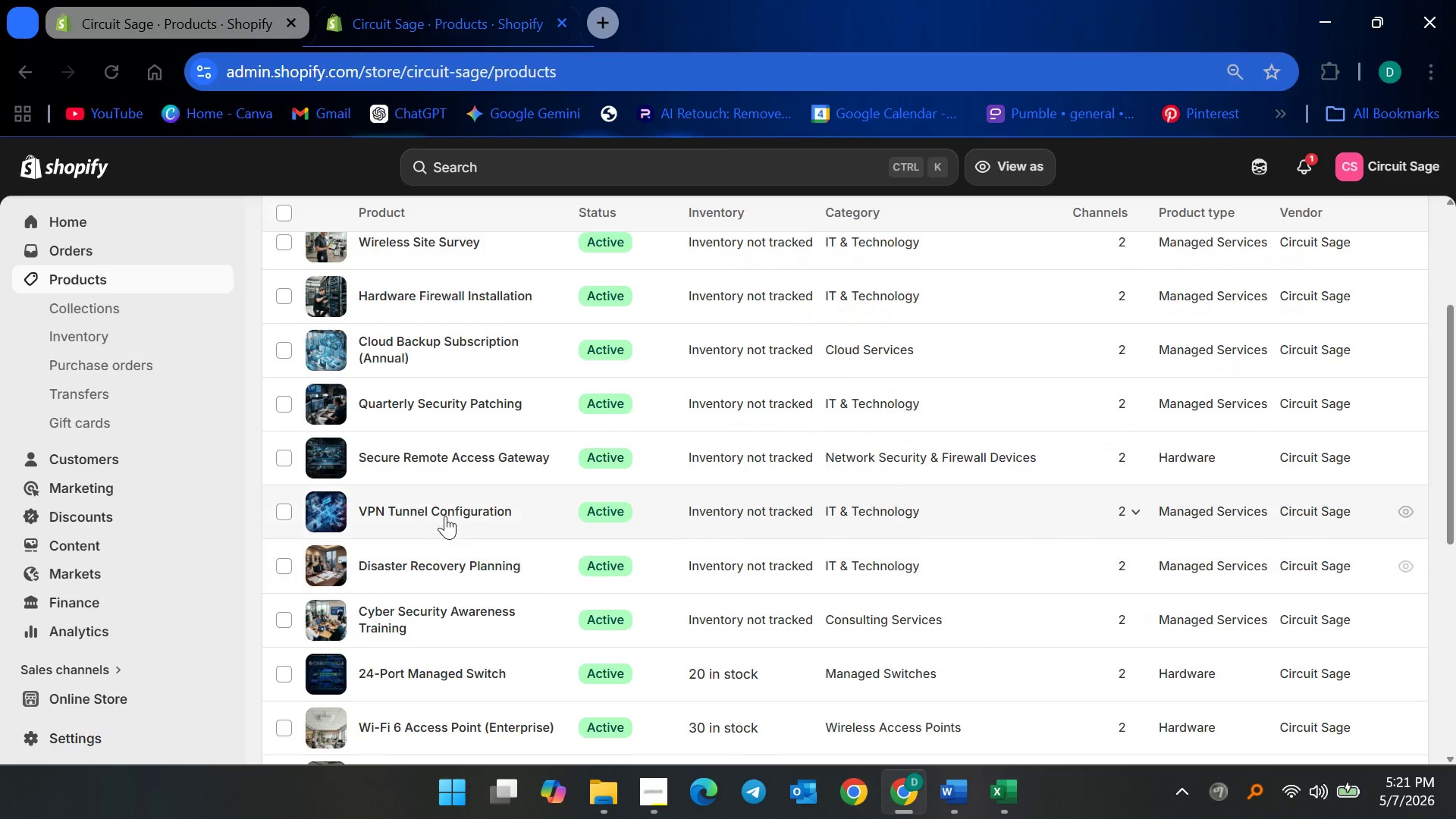 
left_click([445, 508])
 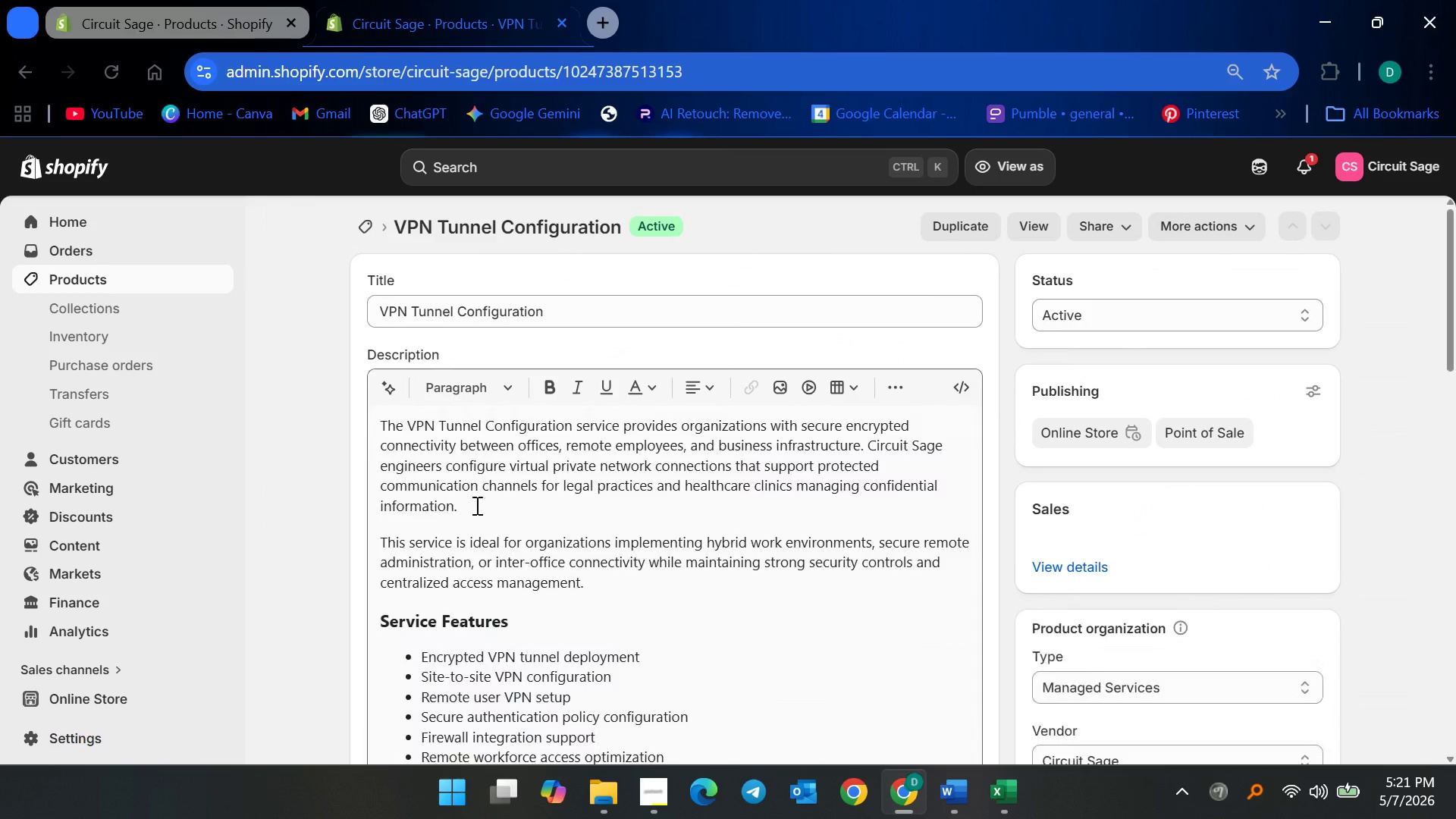 
scroll: coordinate [1118, 516], scroll_direction: down, amount: 6.0
 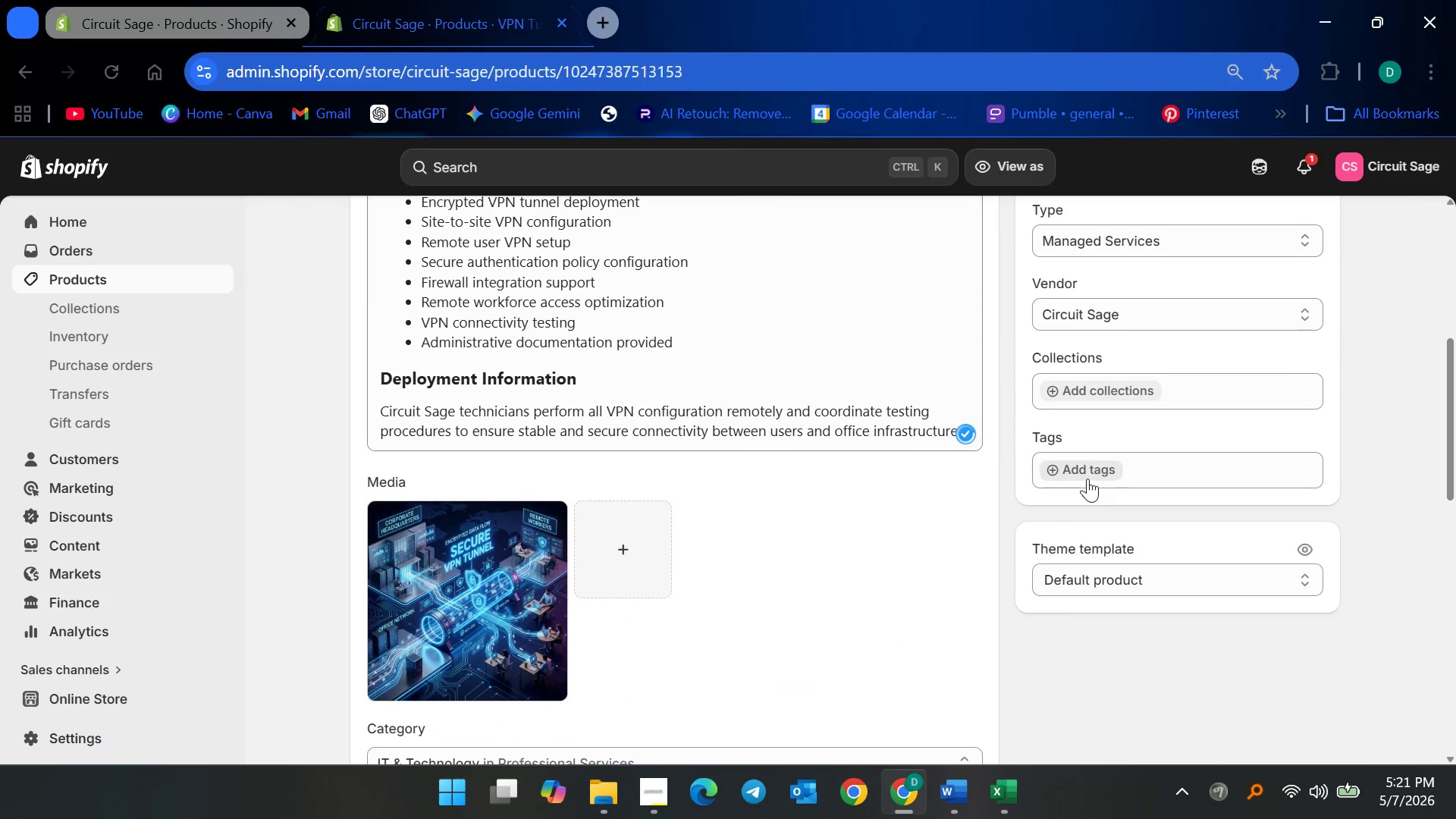 
left_click([1087, 473])
 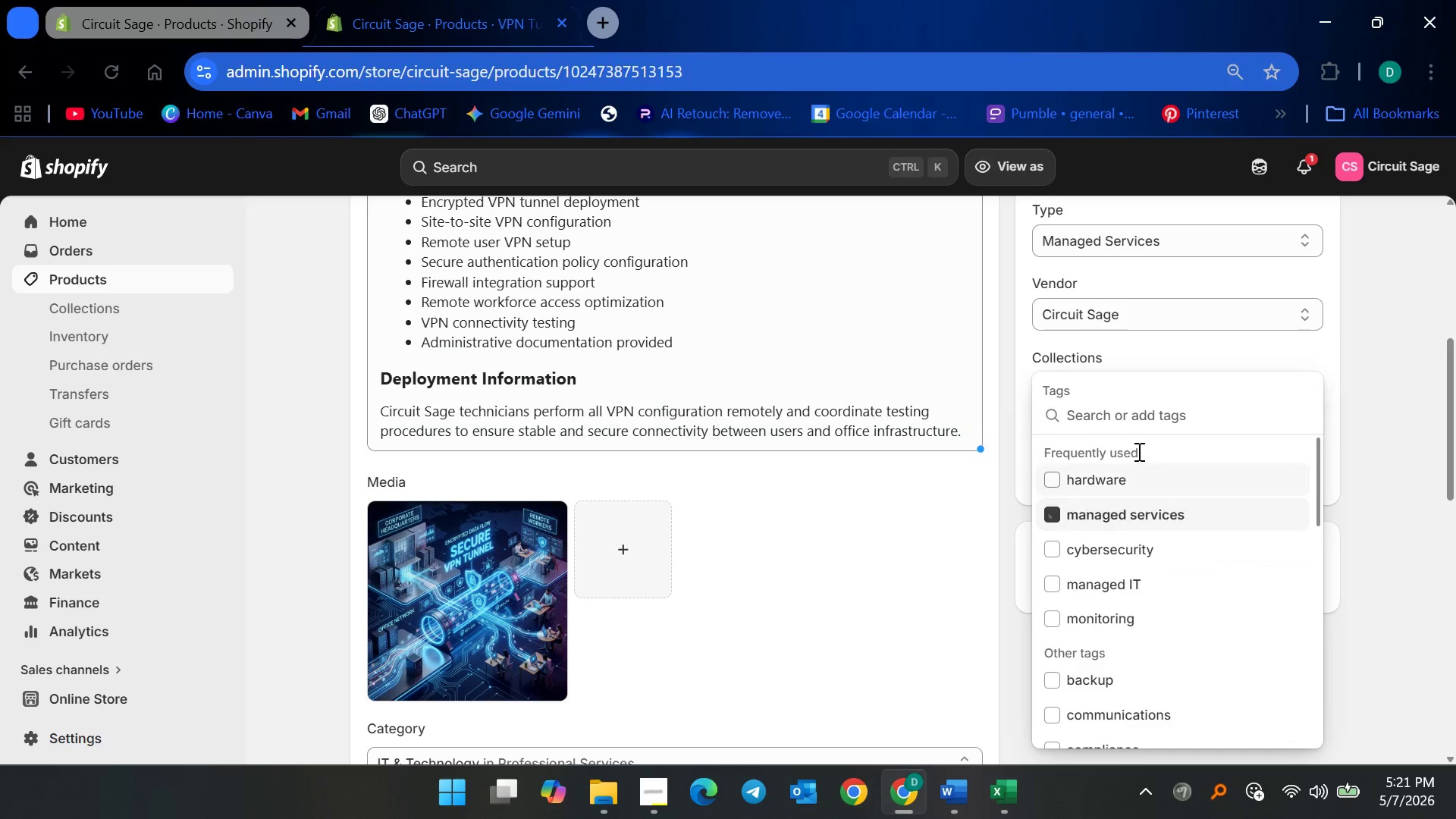 
left_click([1144, 428])
 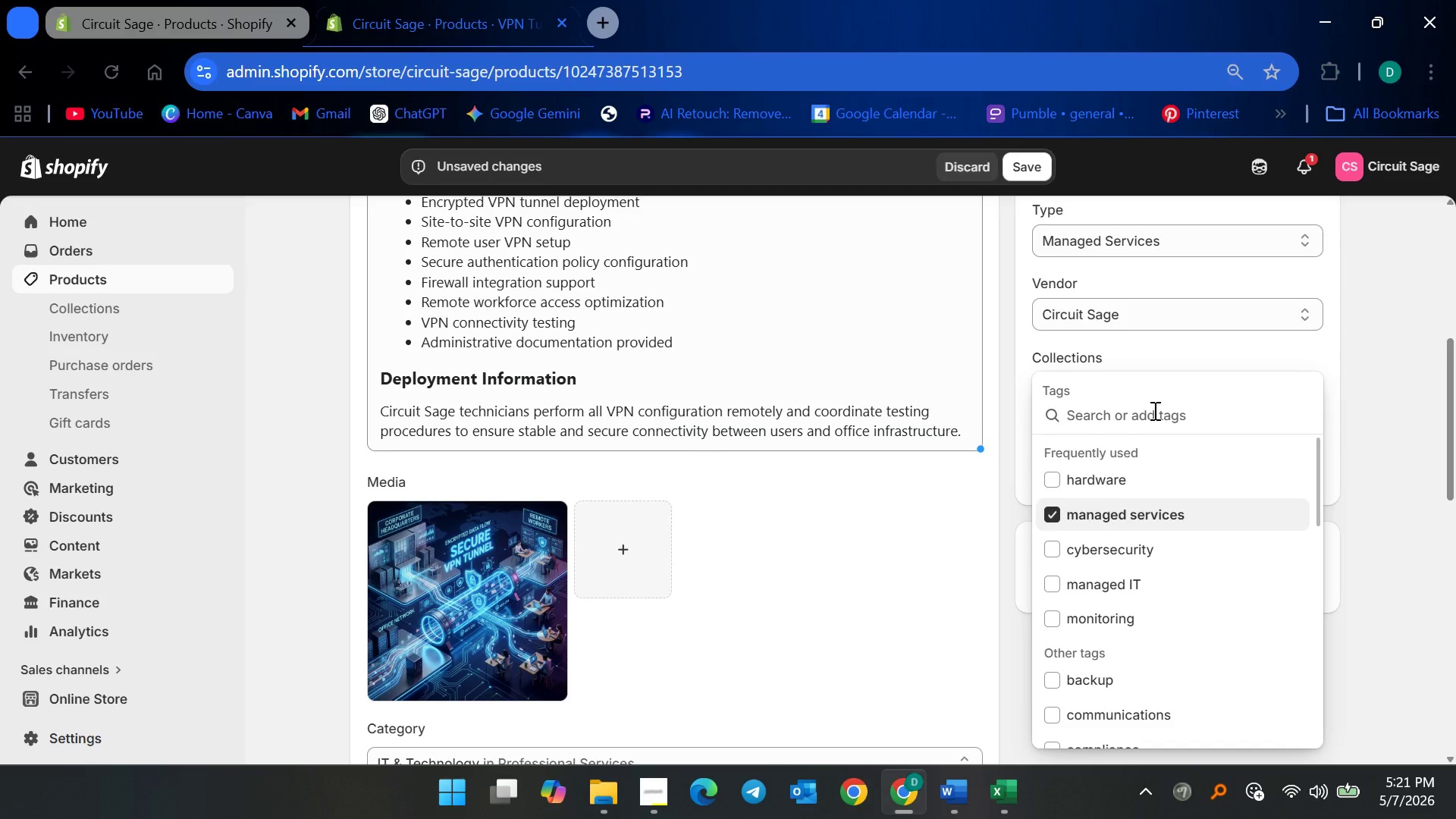 
type(vpn)
 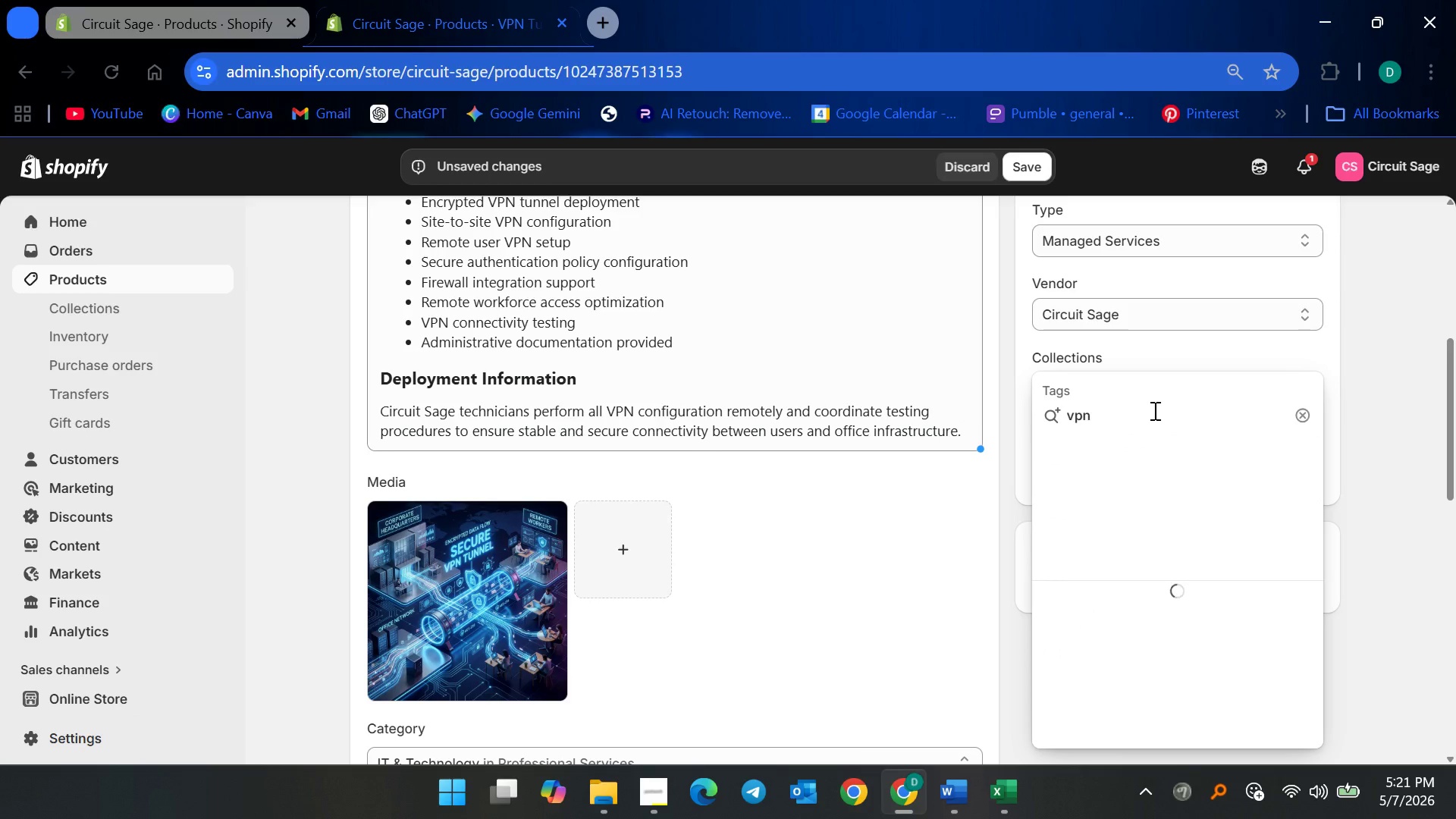 
key(Enter)
 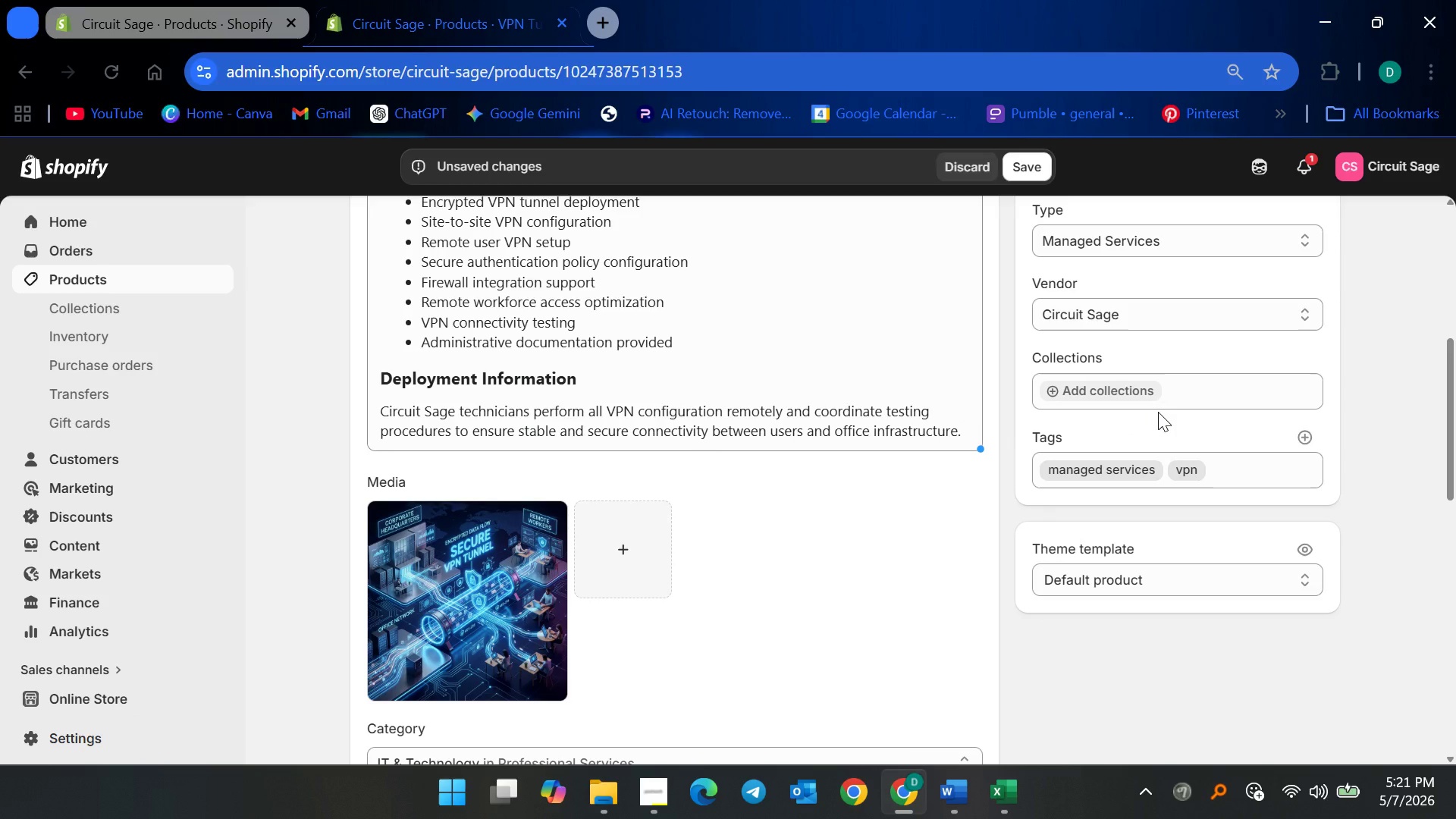 
wait(5.66)
 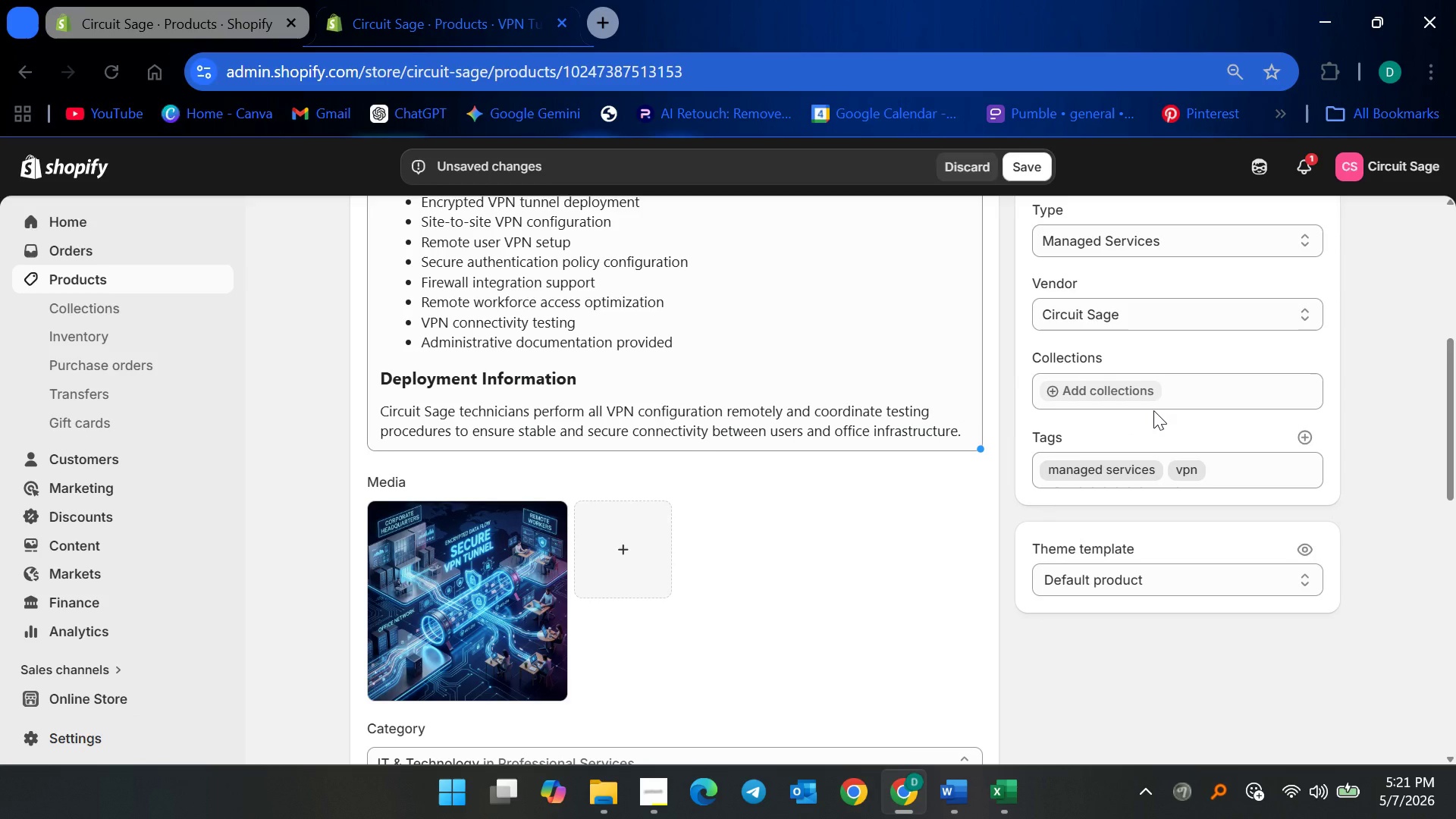 
left_click([1307, 440])
 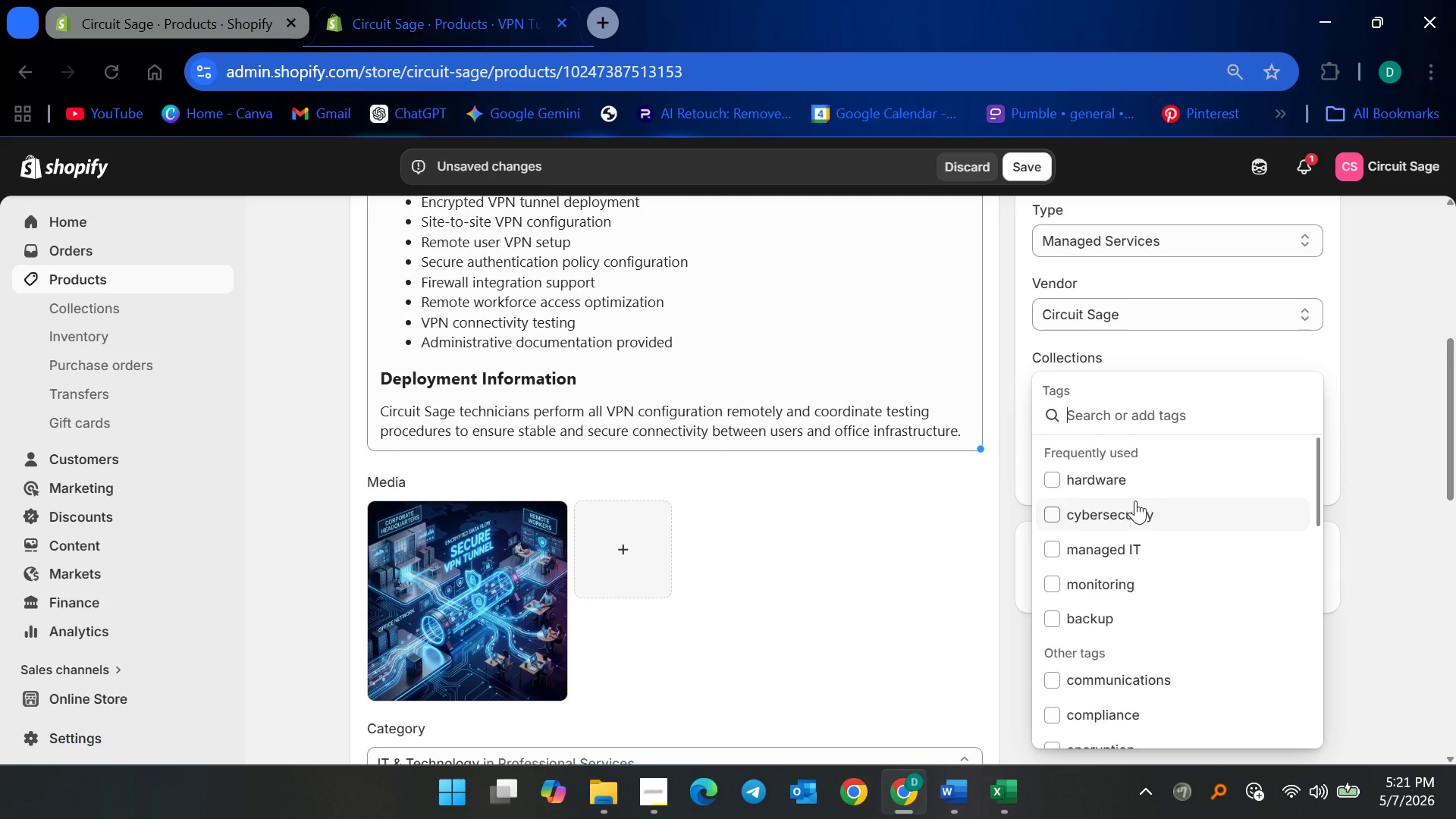 
type(remt)
key(Backspace)
type(ote access)
 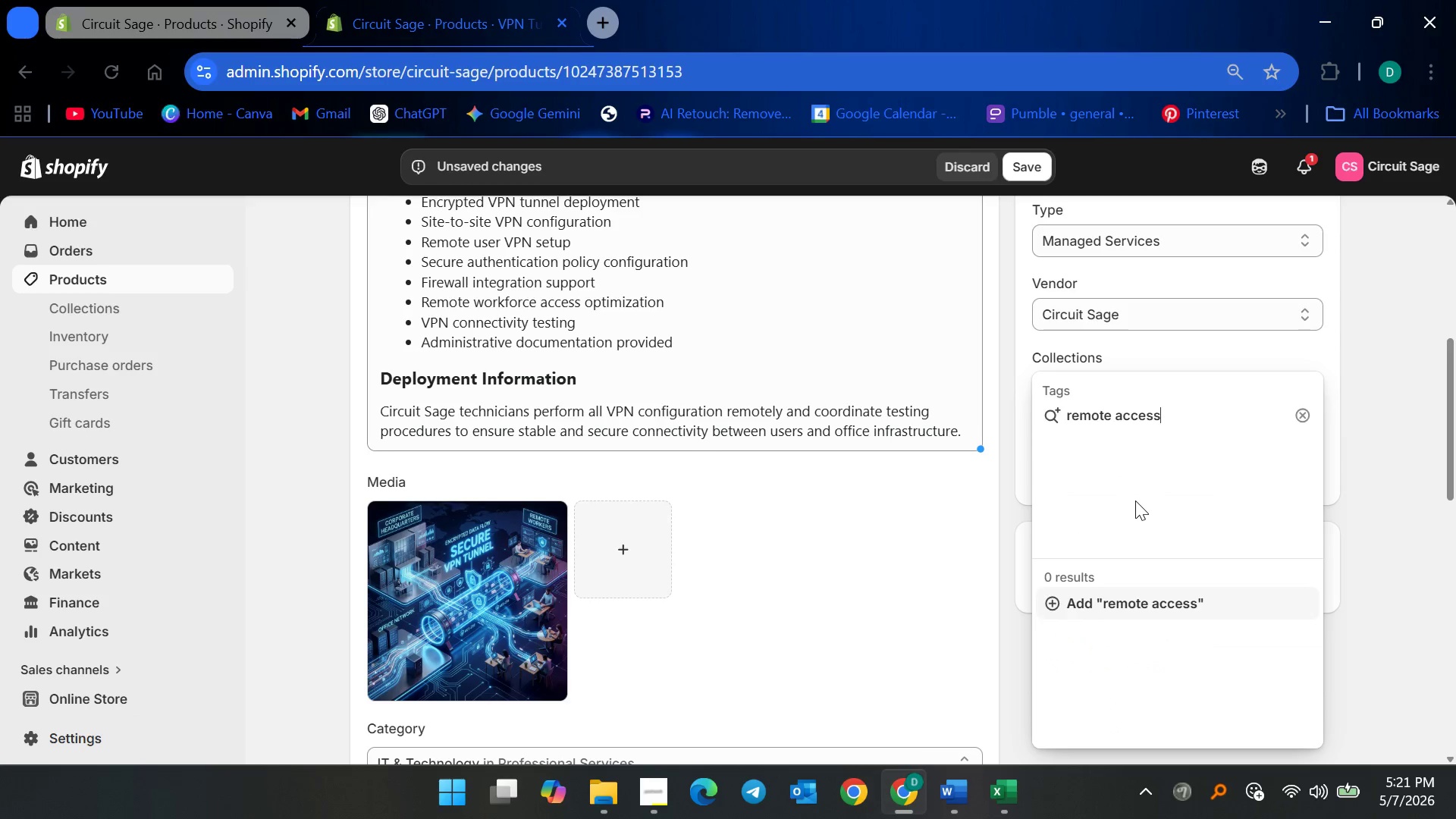 
key(Enter)
 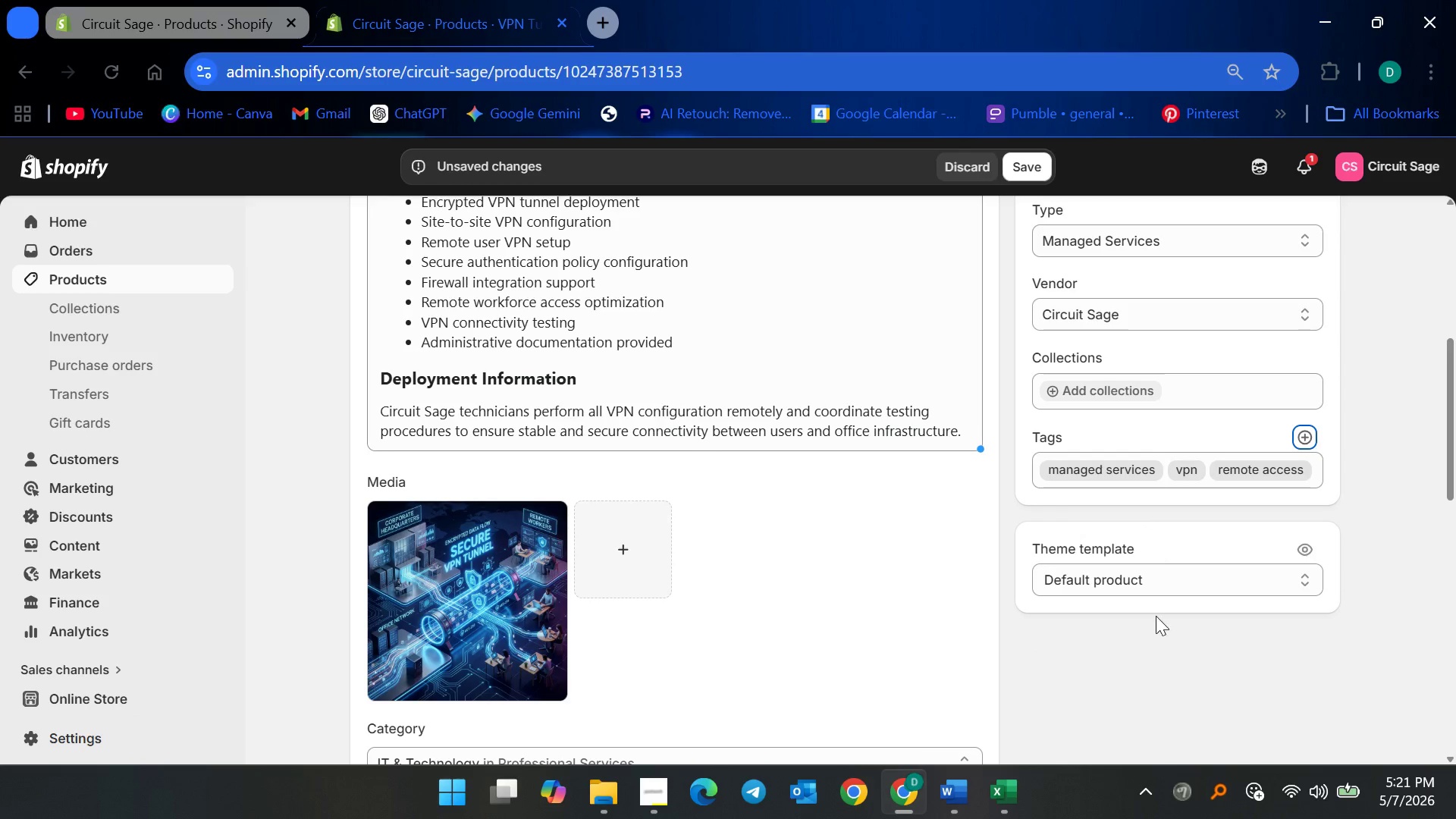 
left_click([1156, 617])
 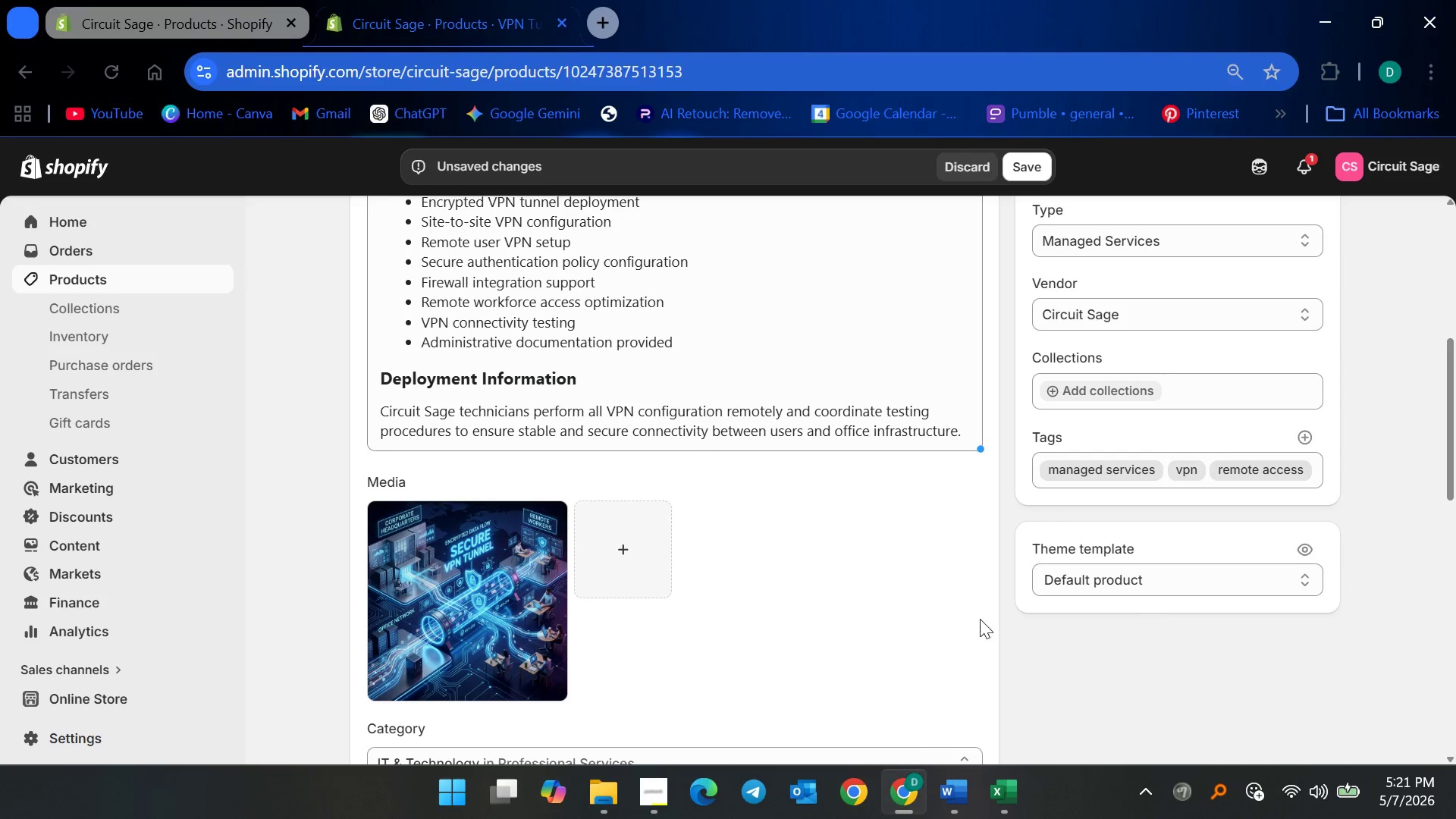 
scroll: coordinate [901, 607], scroll_direction: down, amount: 6.0
 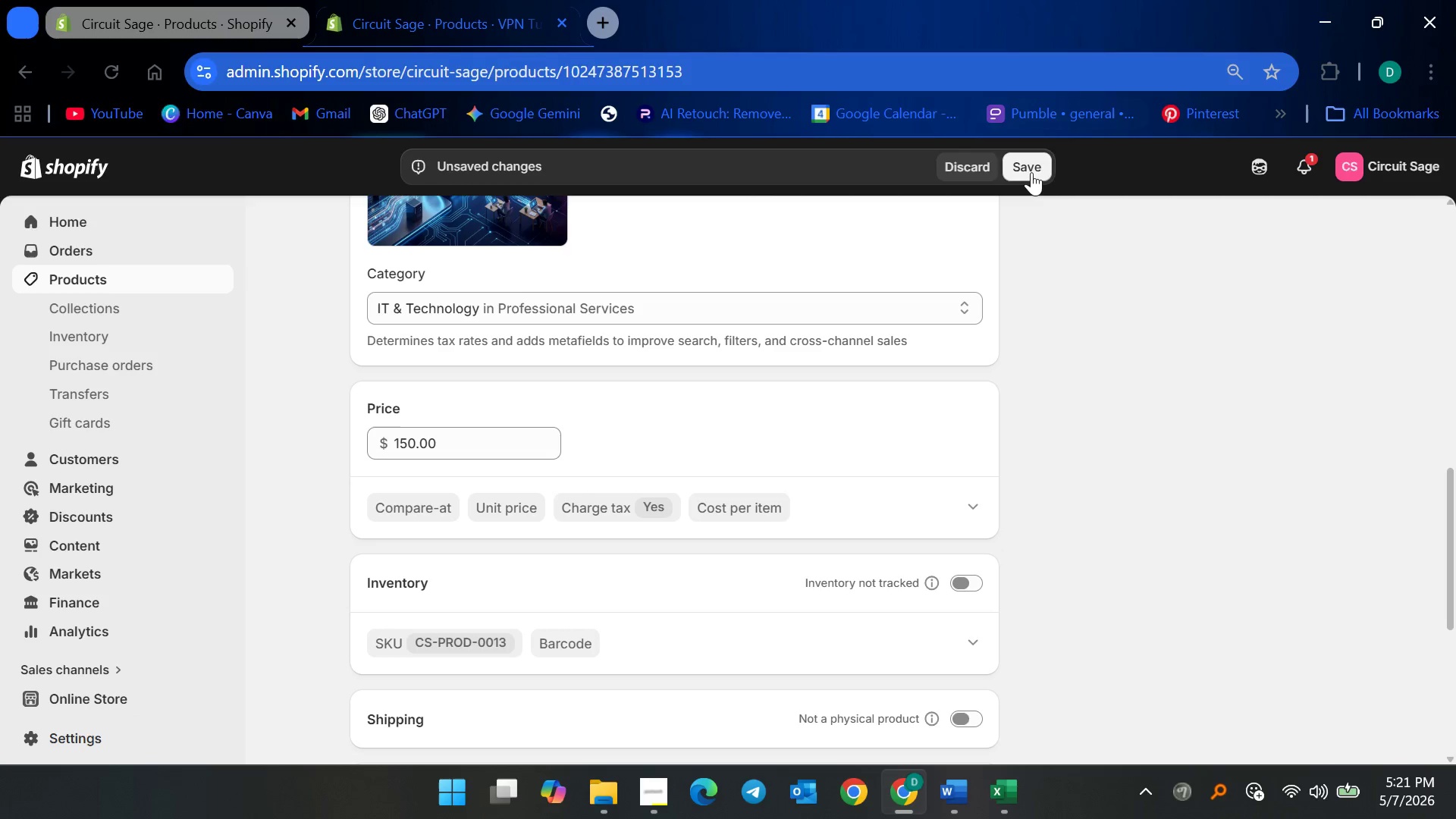 
left_click([1031, 173])
 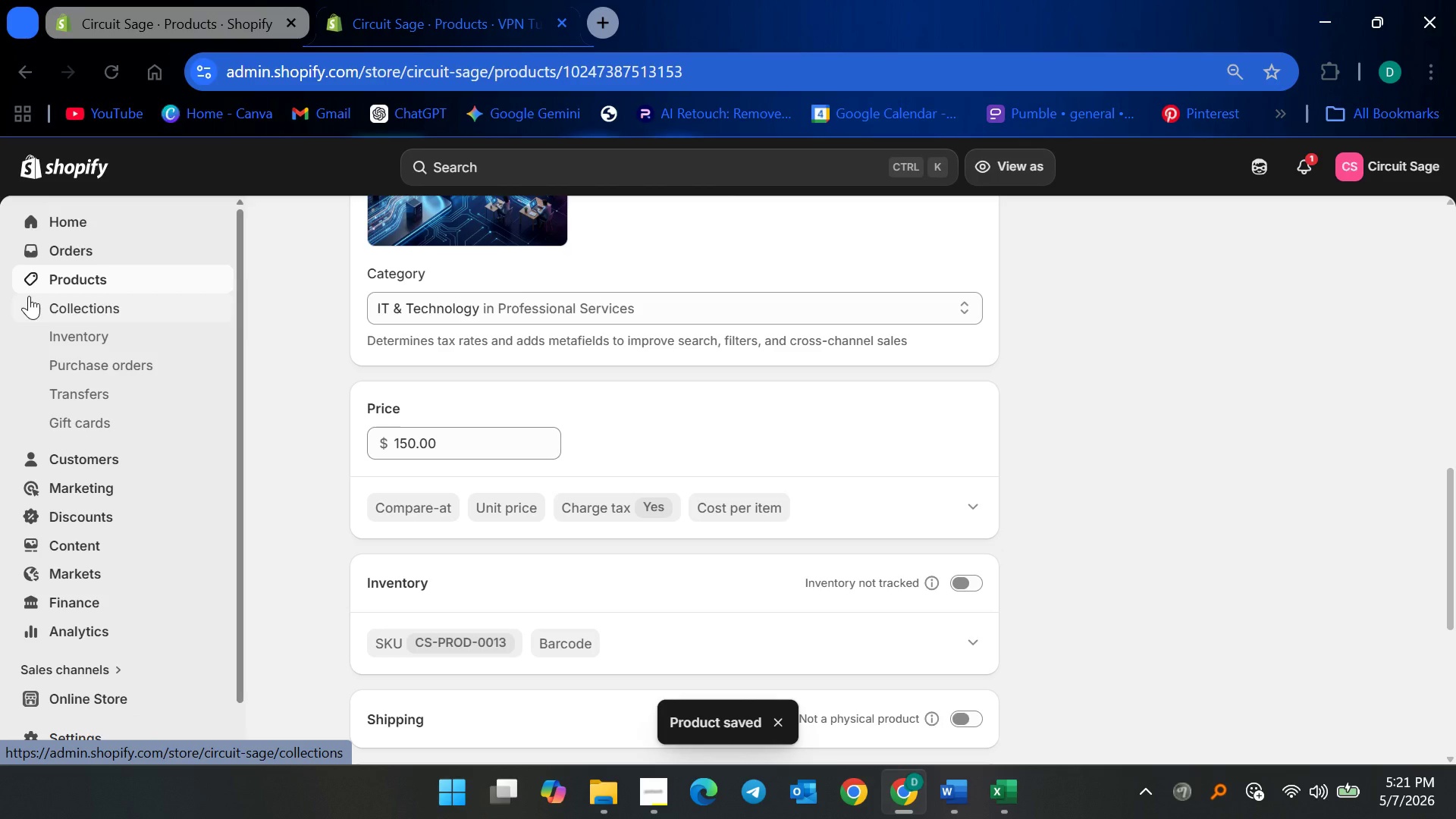 
wait(8.5)
 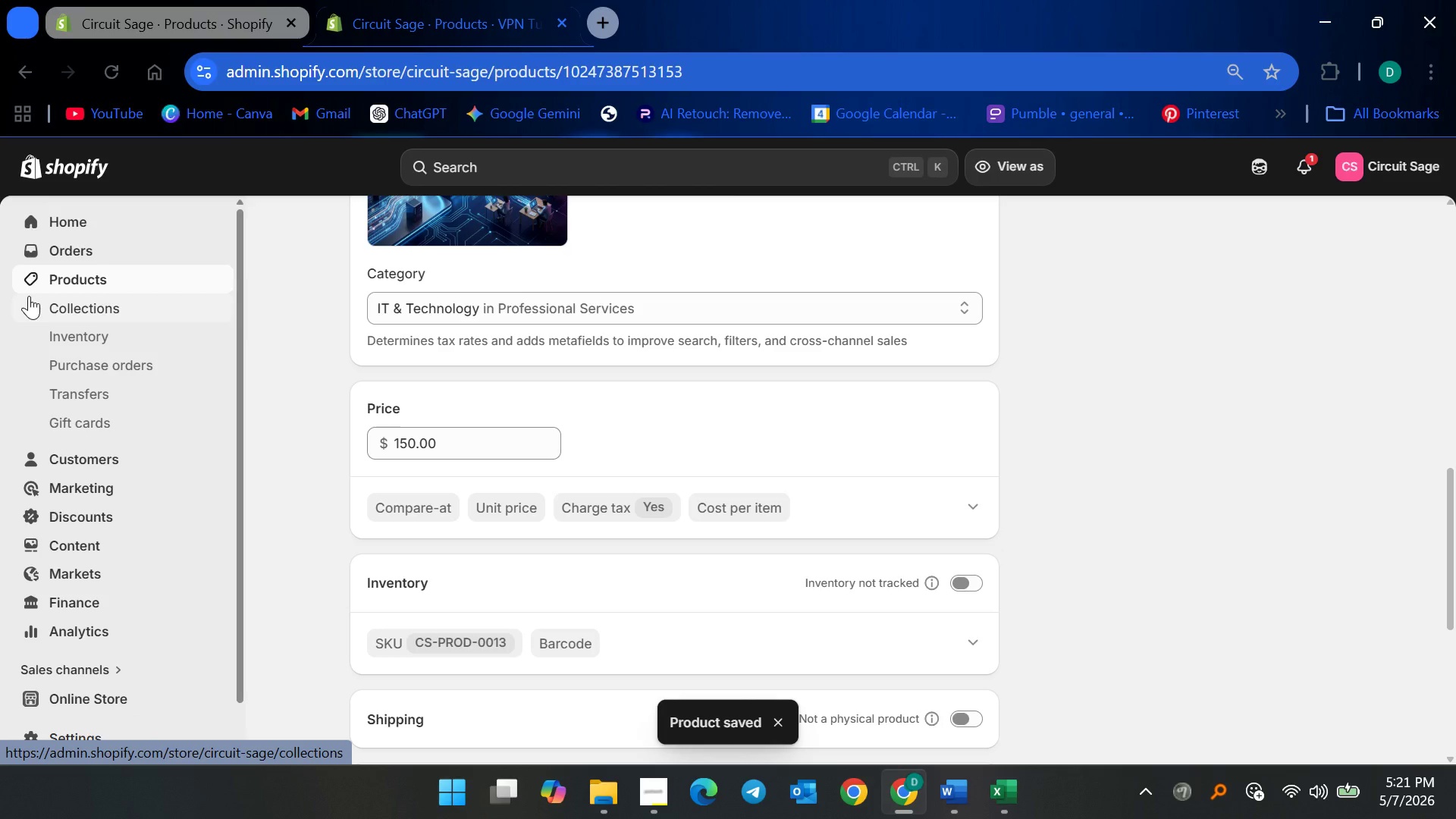 
left_click([53, 271])
 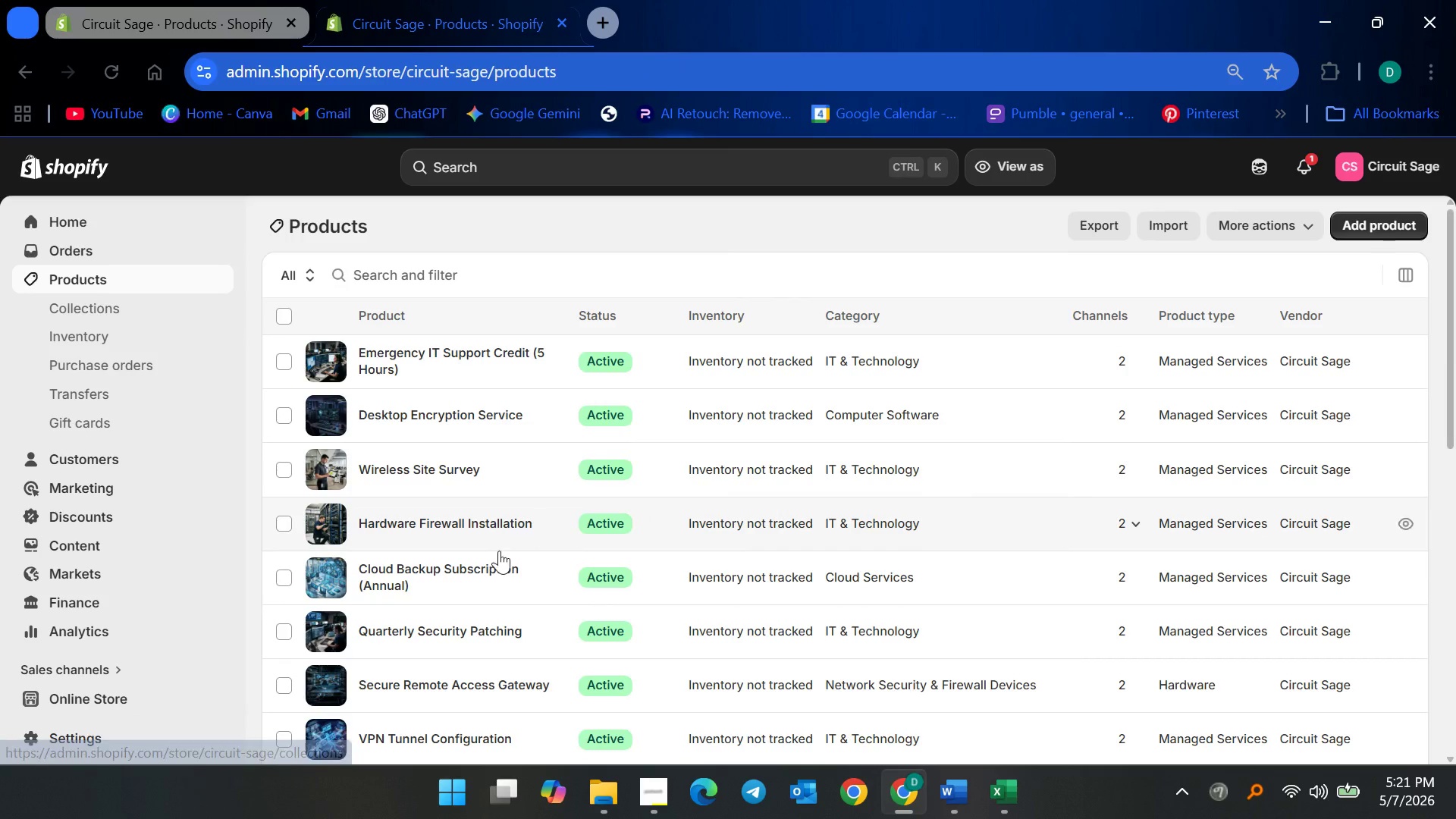 
scroll: coordinate [497, 557], scroll_direction: down, amount: 4.0
 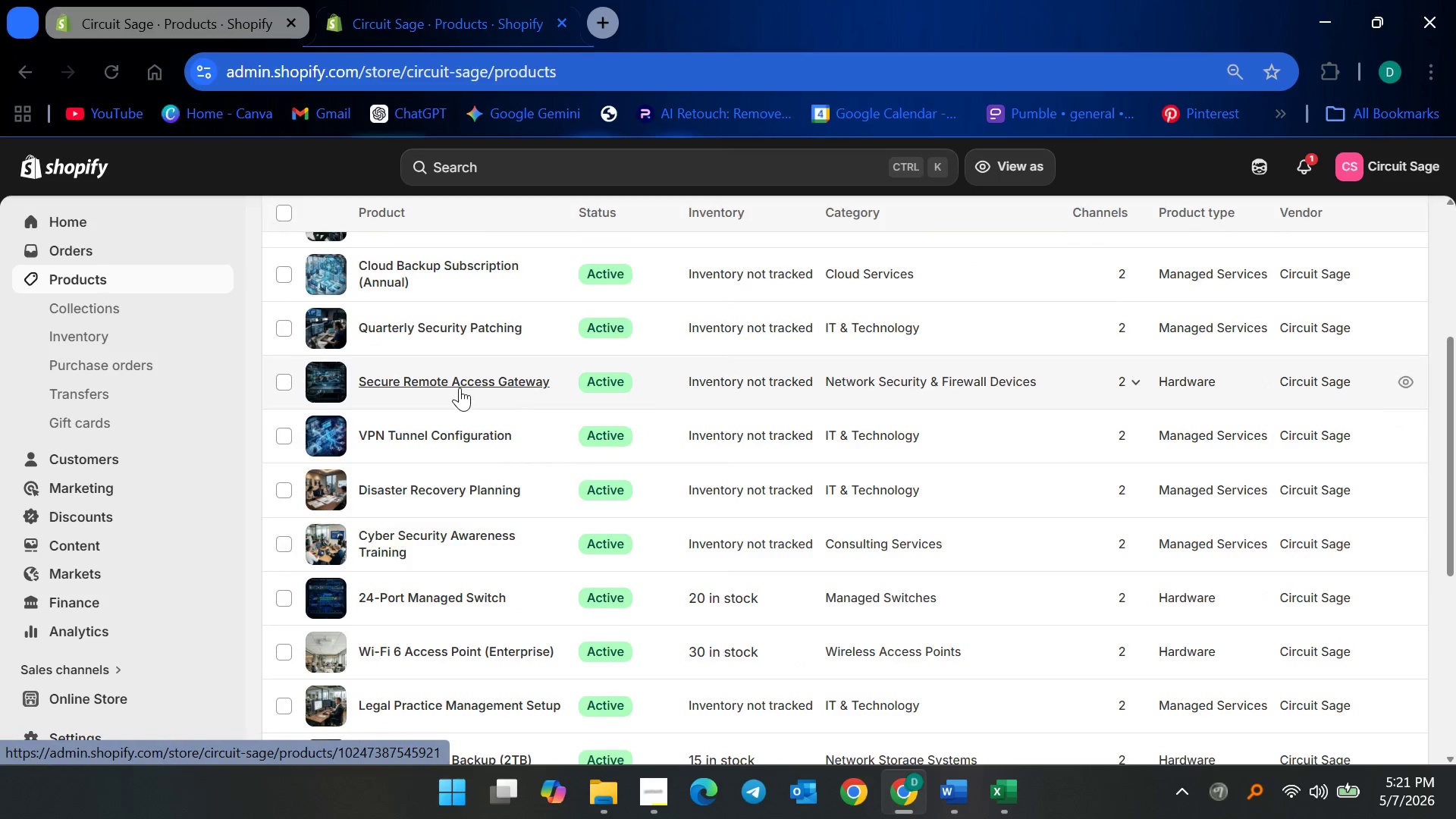 
left_click([460, 381])
 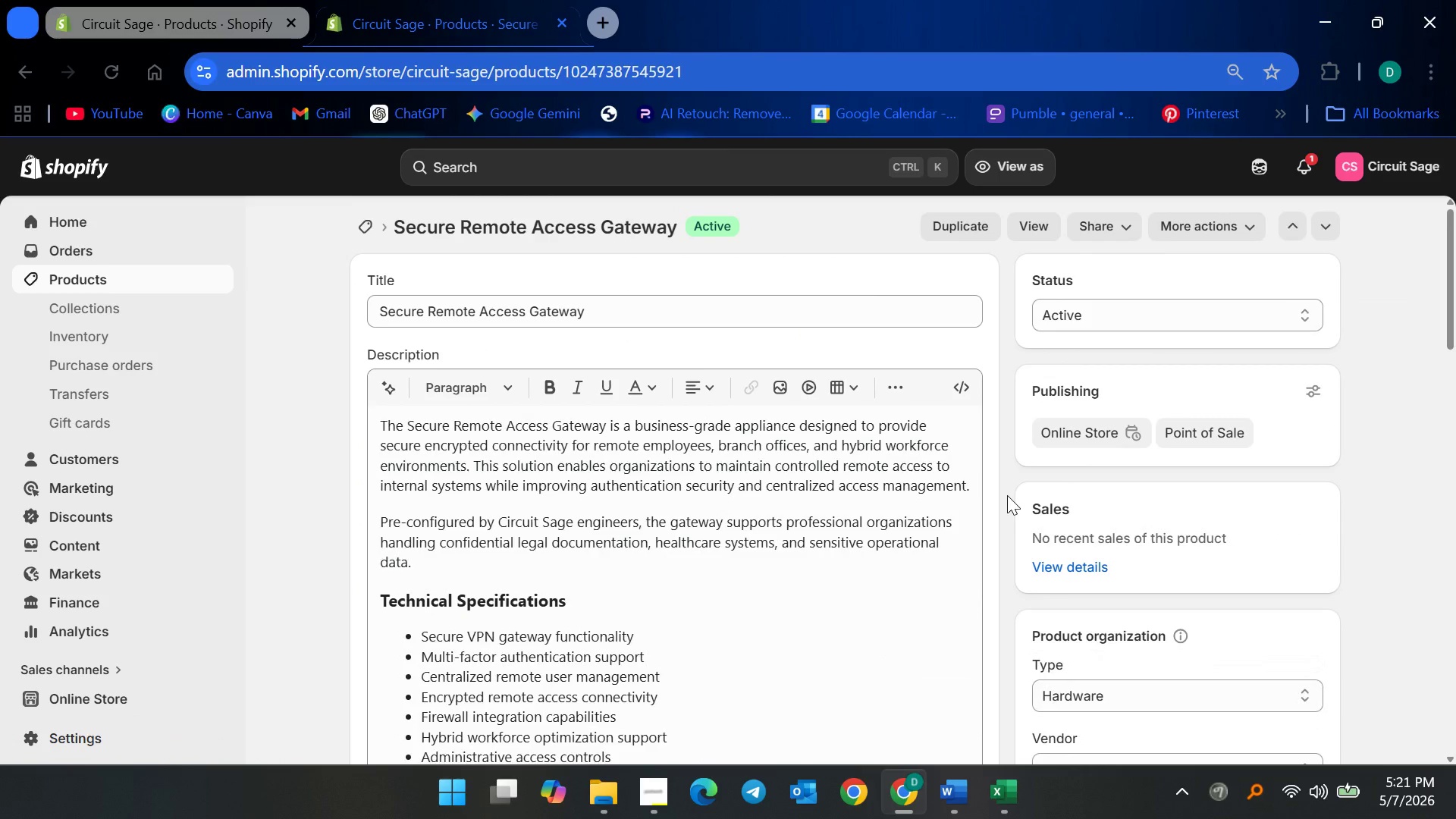 
scroll: coordinate [974, 512], scroll_direction: down, amount: 5.0
 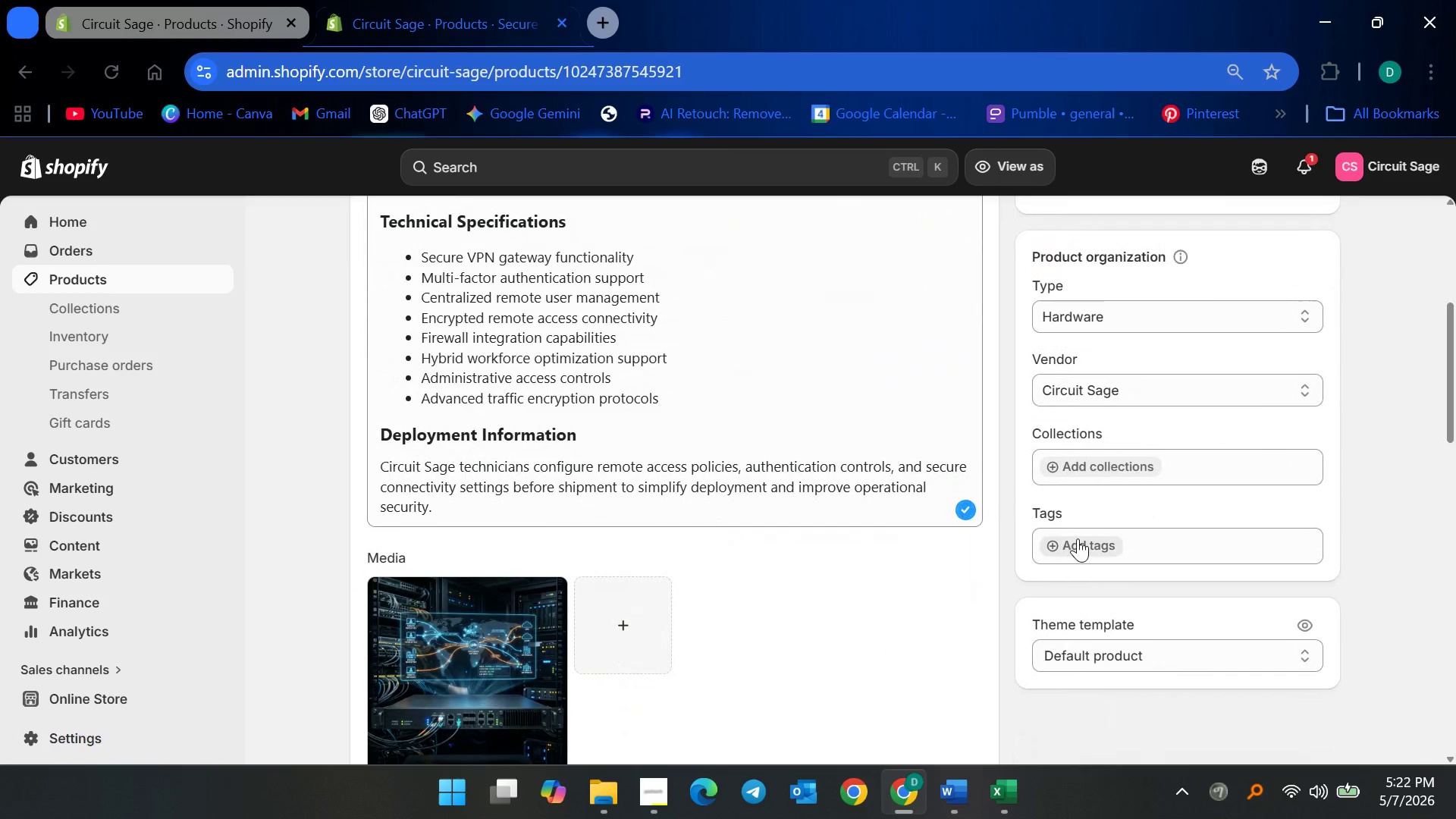 
left_click([1078, 538])
 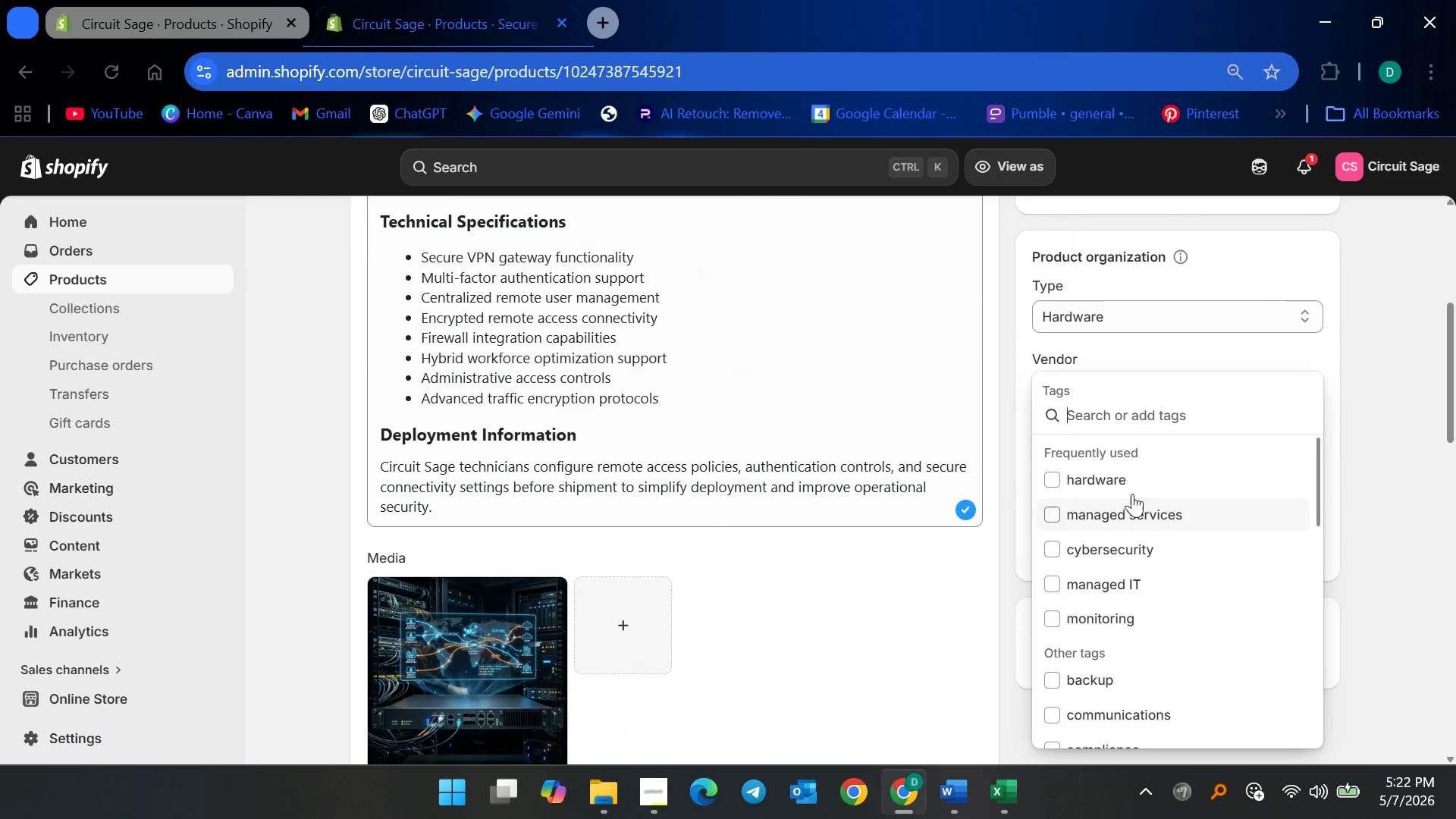 
left_click([1126, 477])
 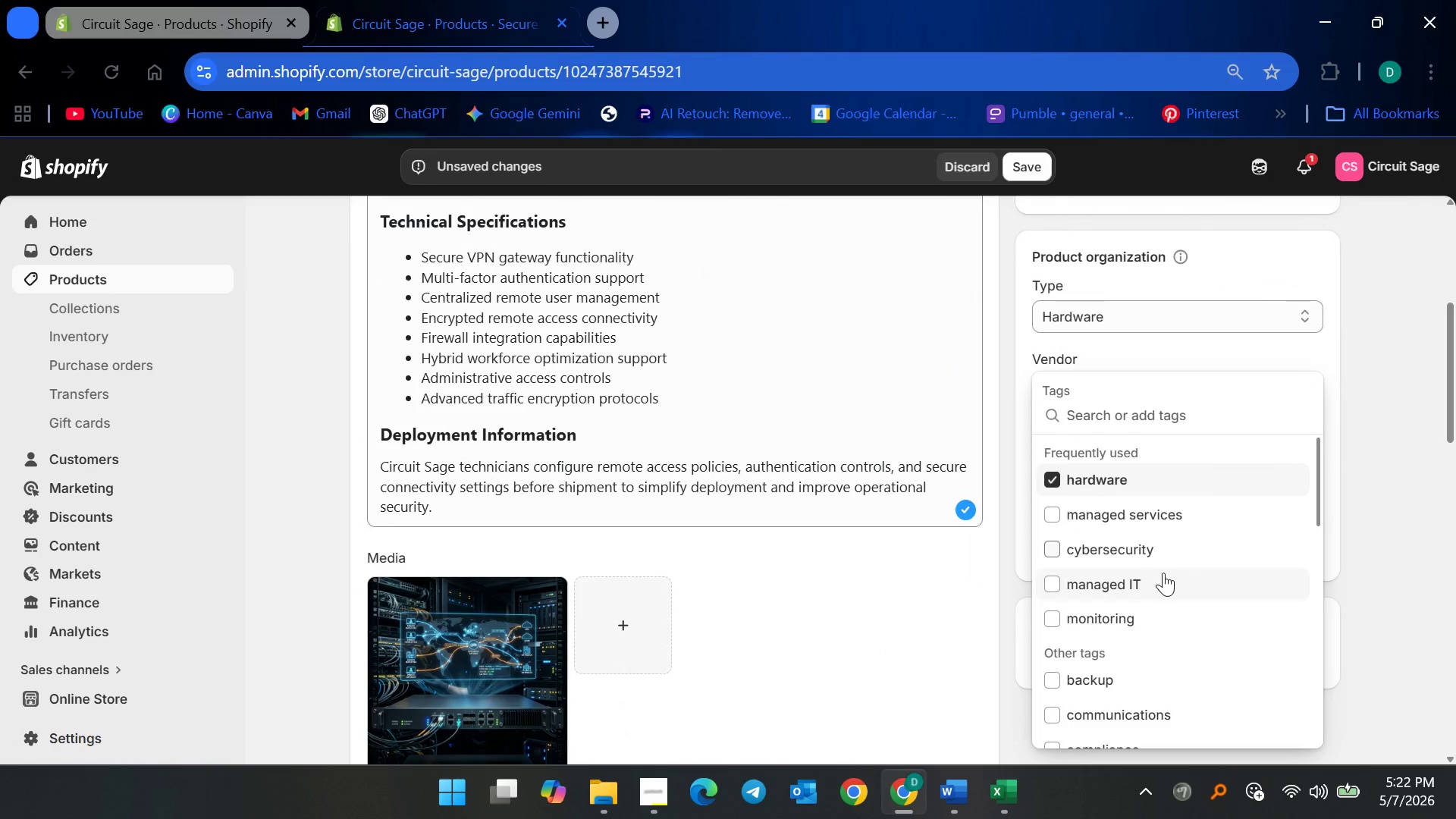 
scroll: coordinate [1159, 550], scroll_direction: down, amount: 13.0
 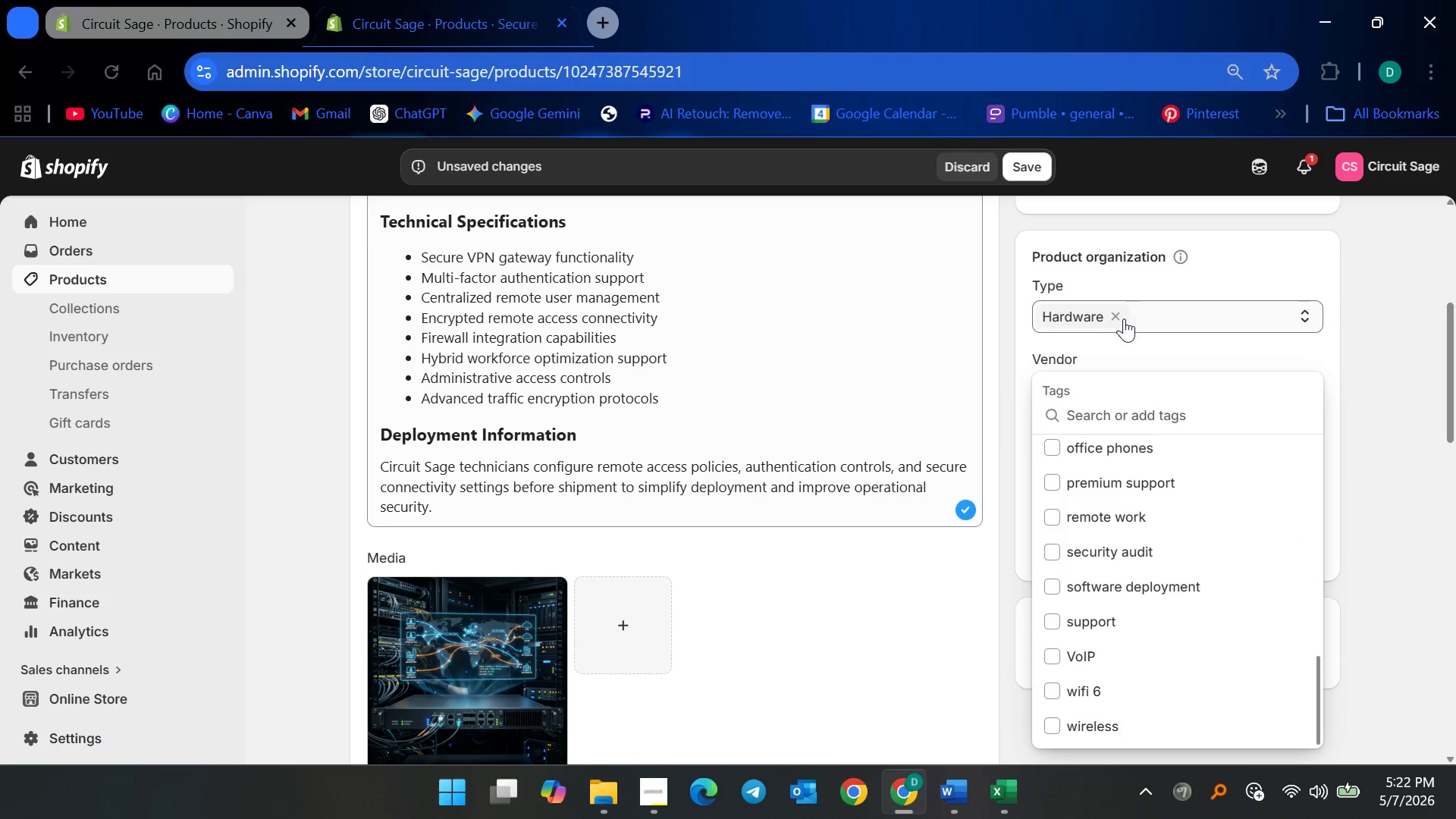 
left_click([1172, 319])
 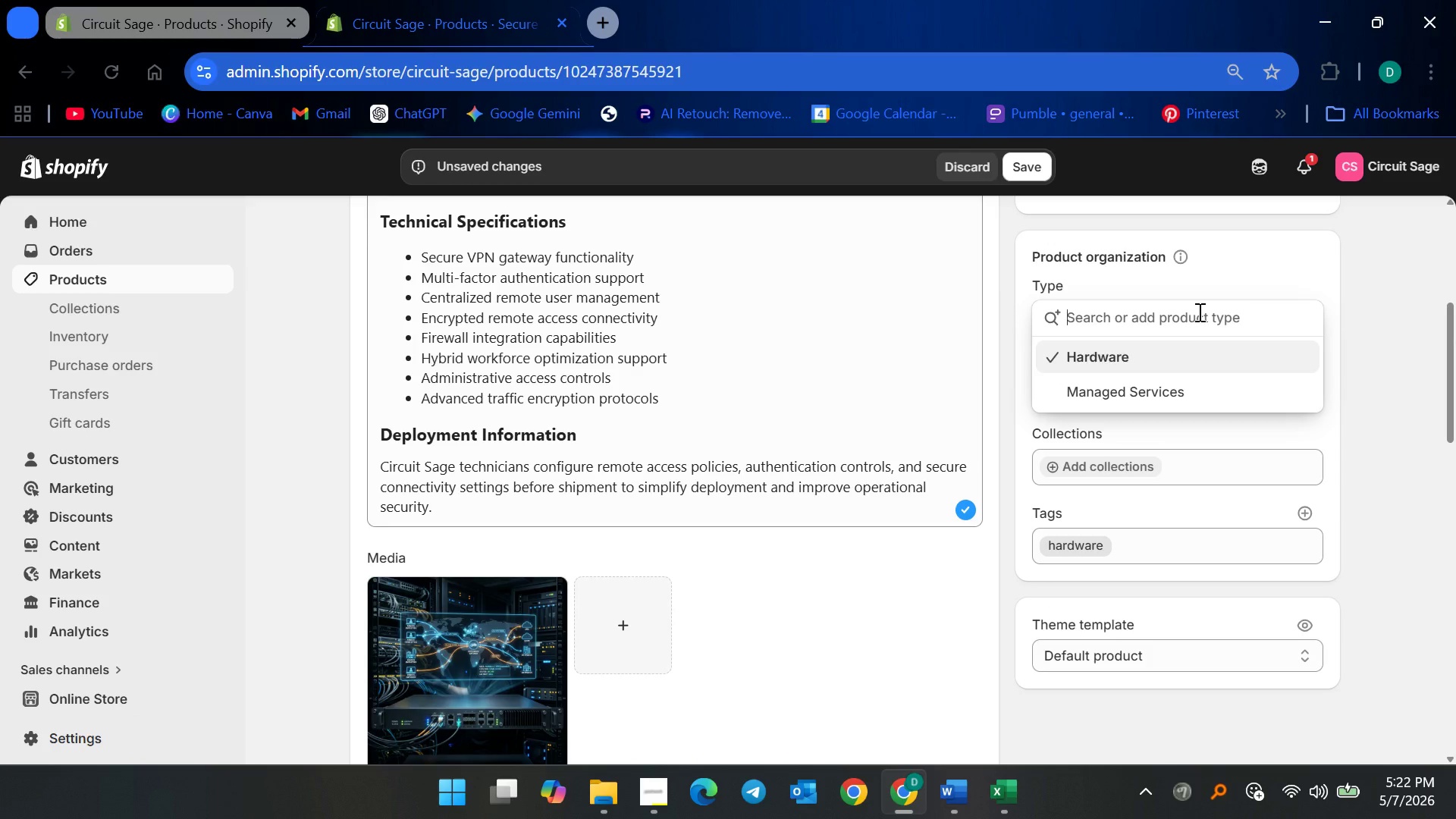 
type(vpn gateway)
 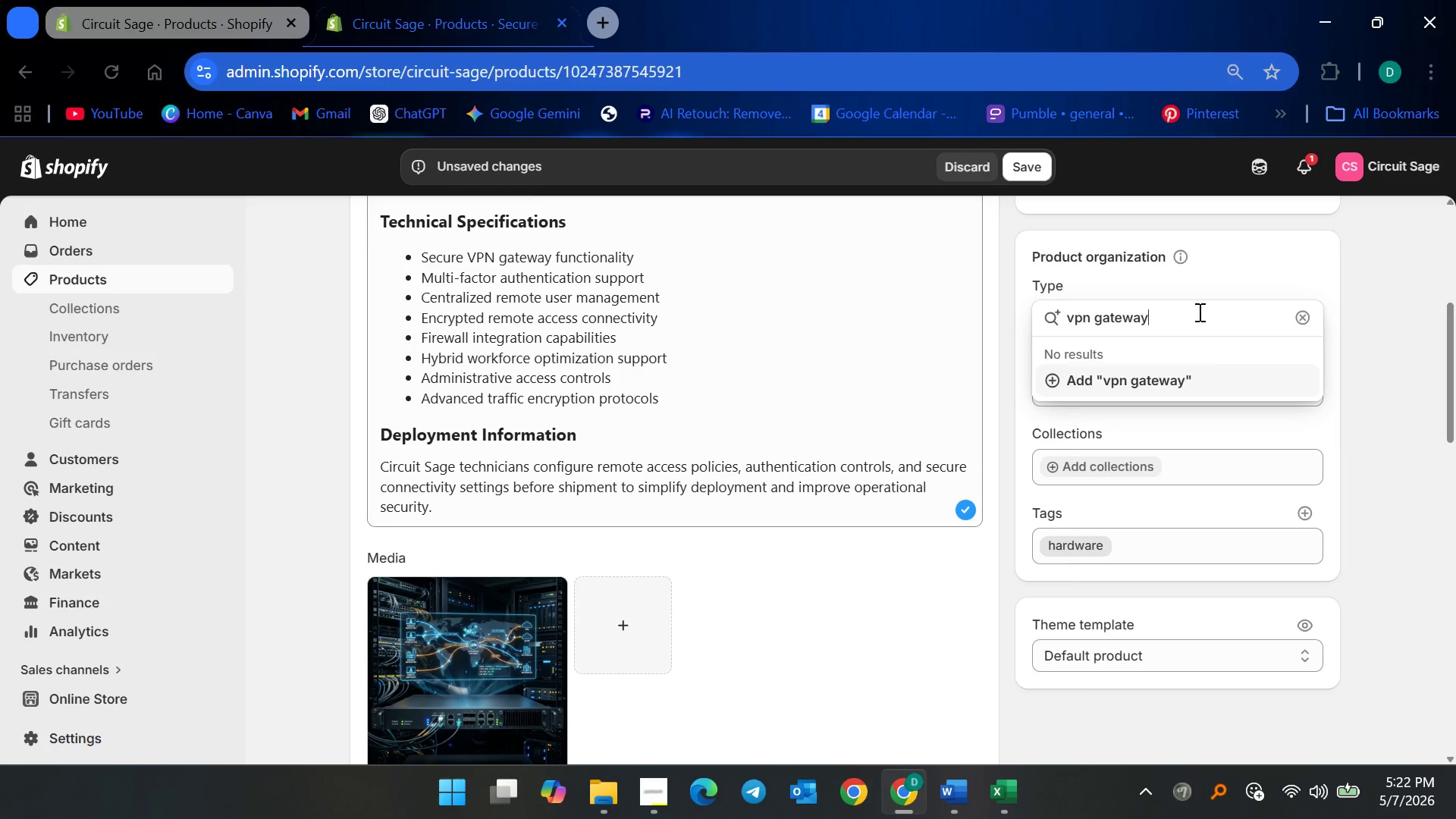 
key(Enter)
 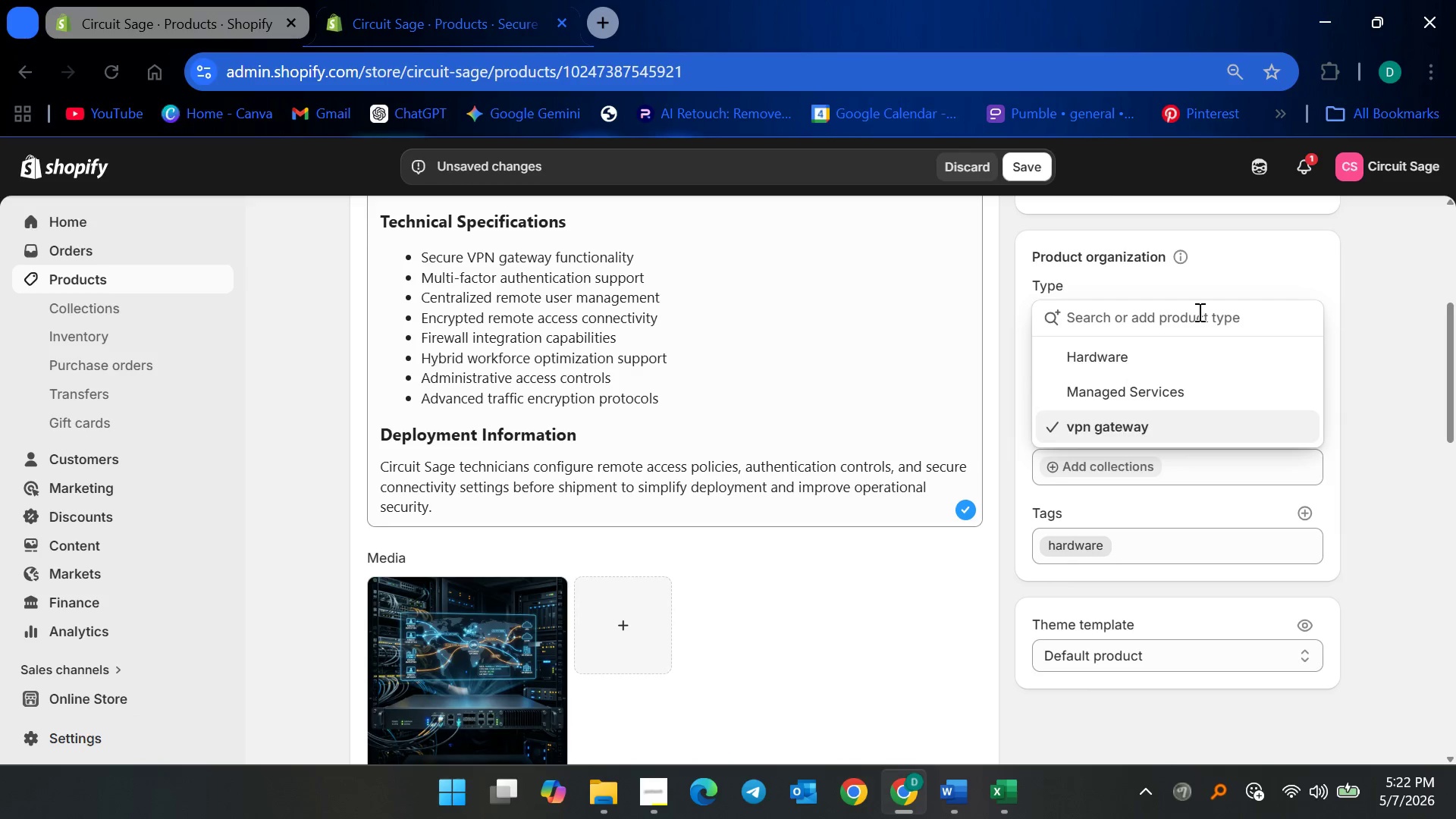 
type(e)
key(Backspace)
type(remot)
 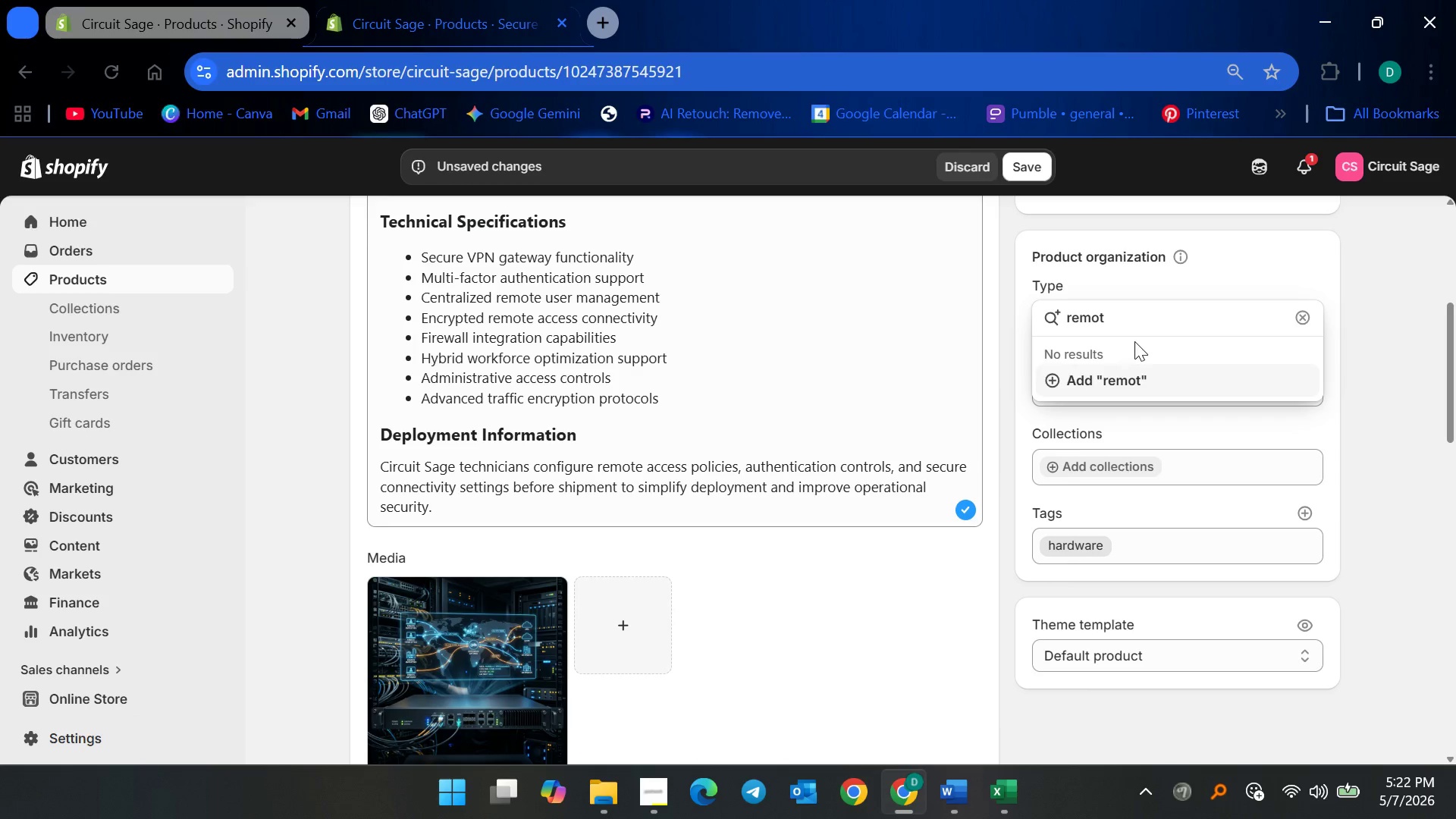 
key(E)
 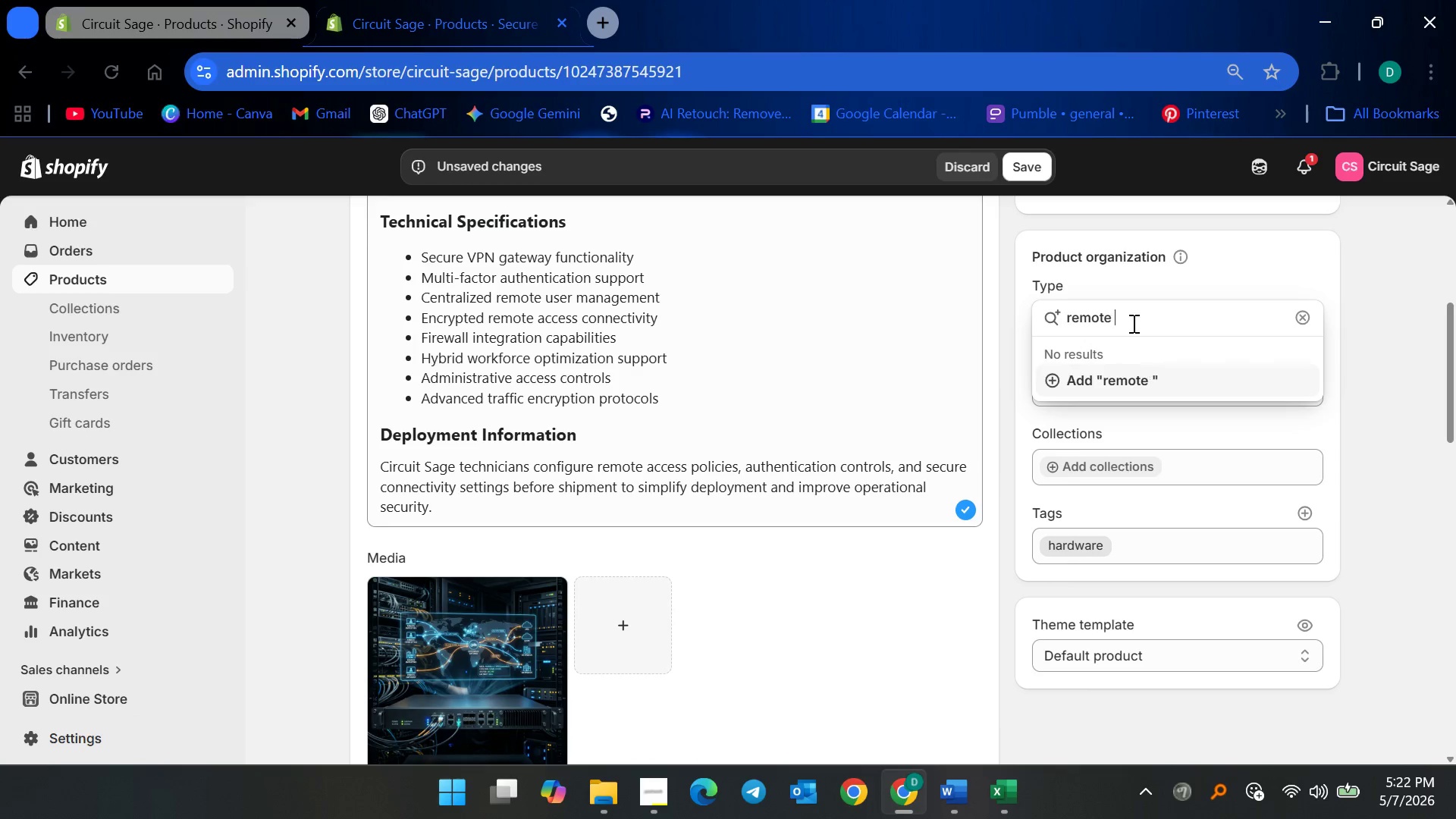 
key(Space)
 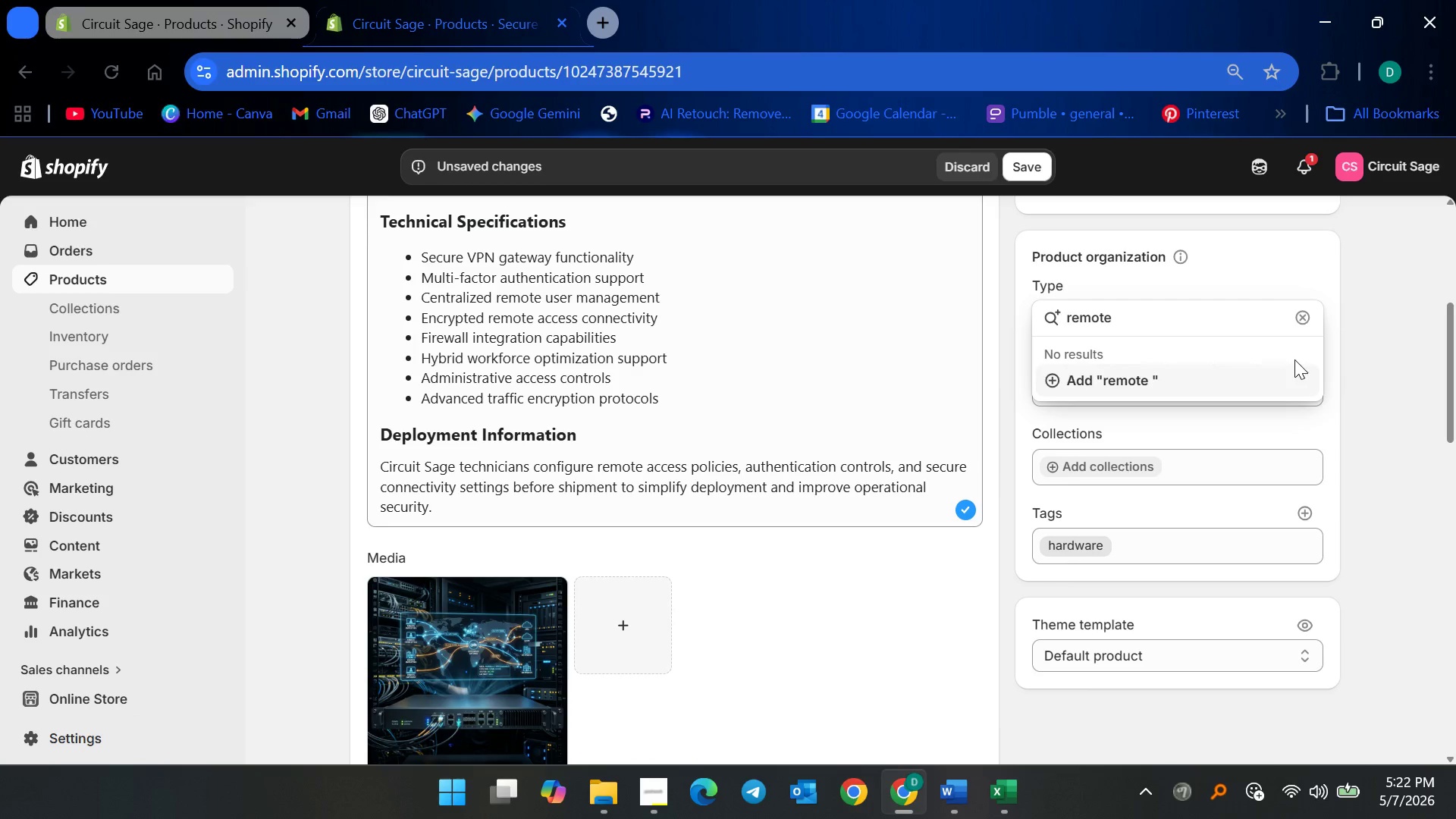 
left_click([1412, 397])
 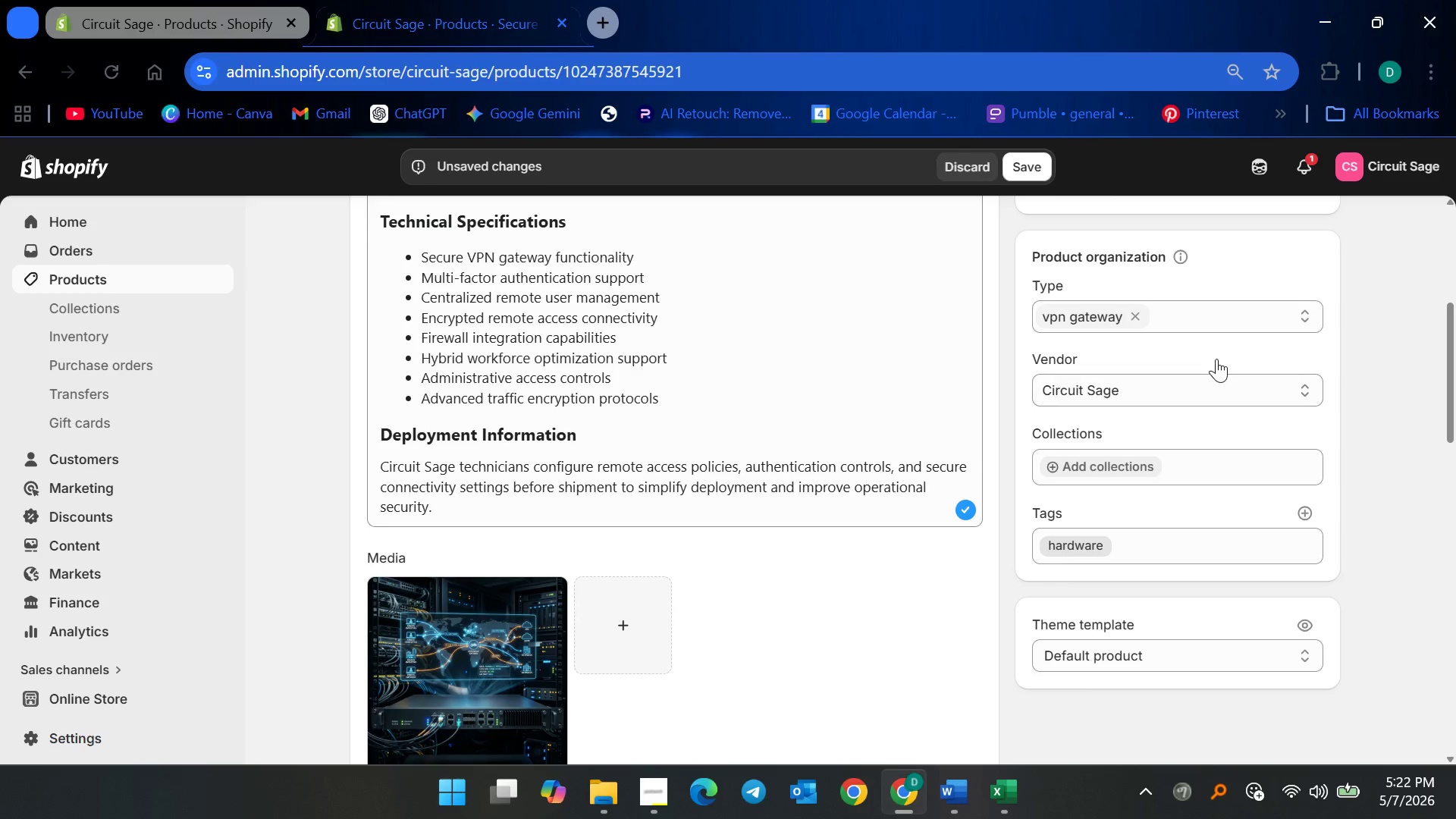 
scroll: coordinate [1214, 362], scroll_direction: up, amount: 1.0
 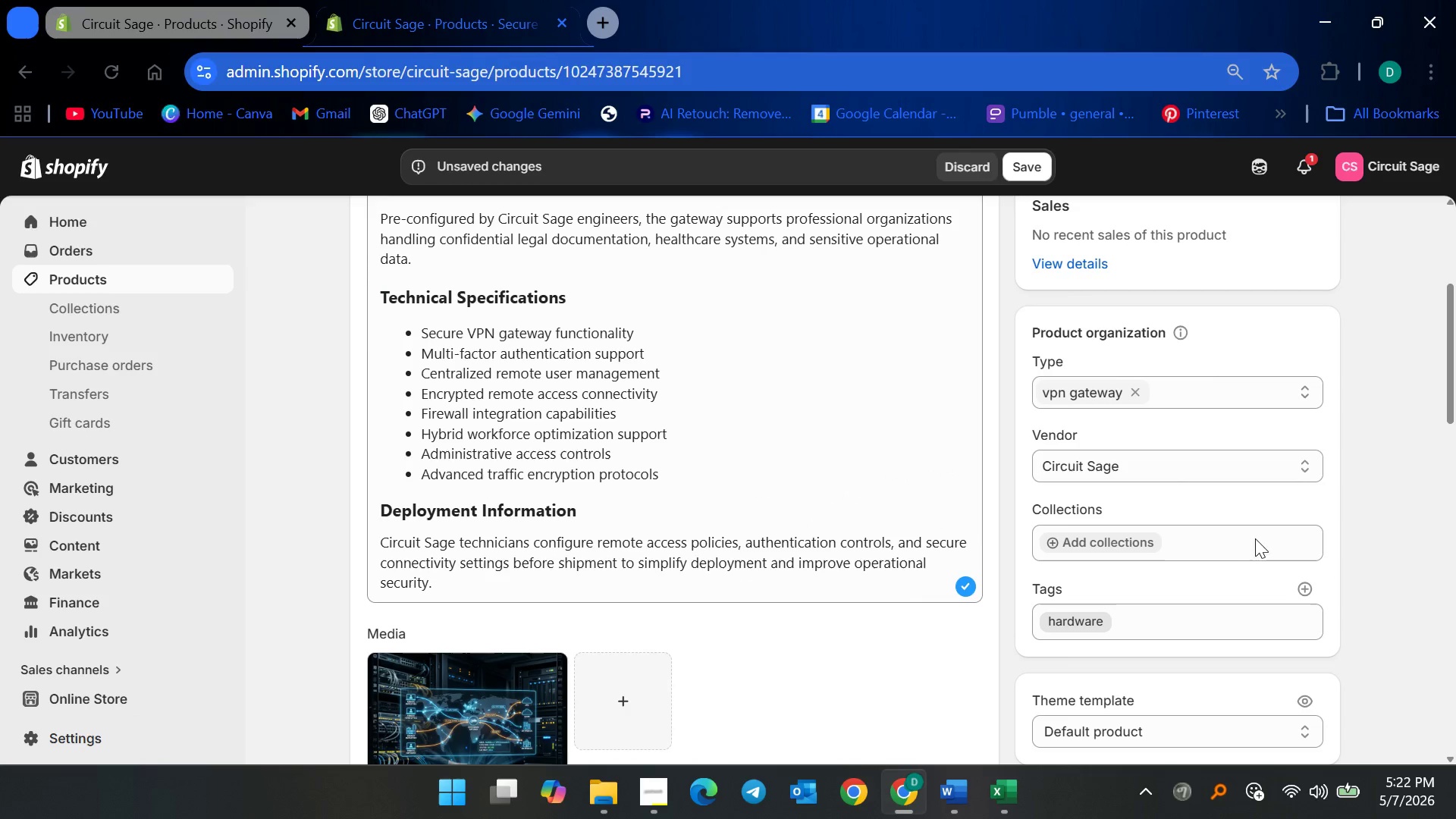 
scroll: coordinate [1229, 563], scroll_direction: down, amount: 2.0
 